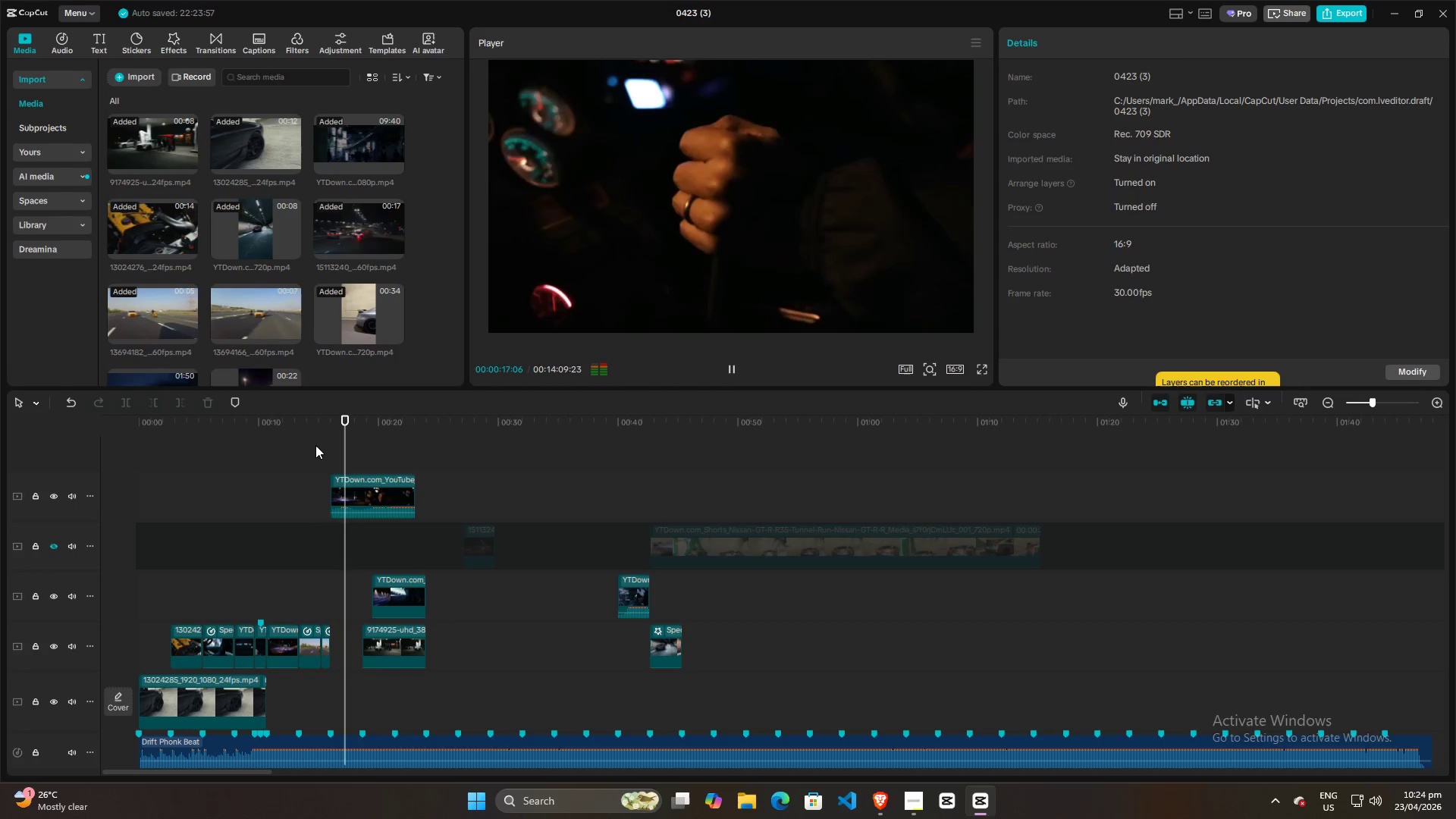 
key(Space)
 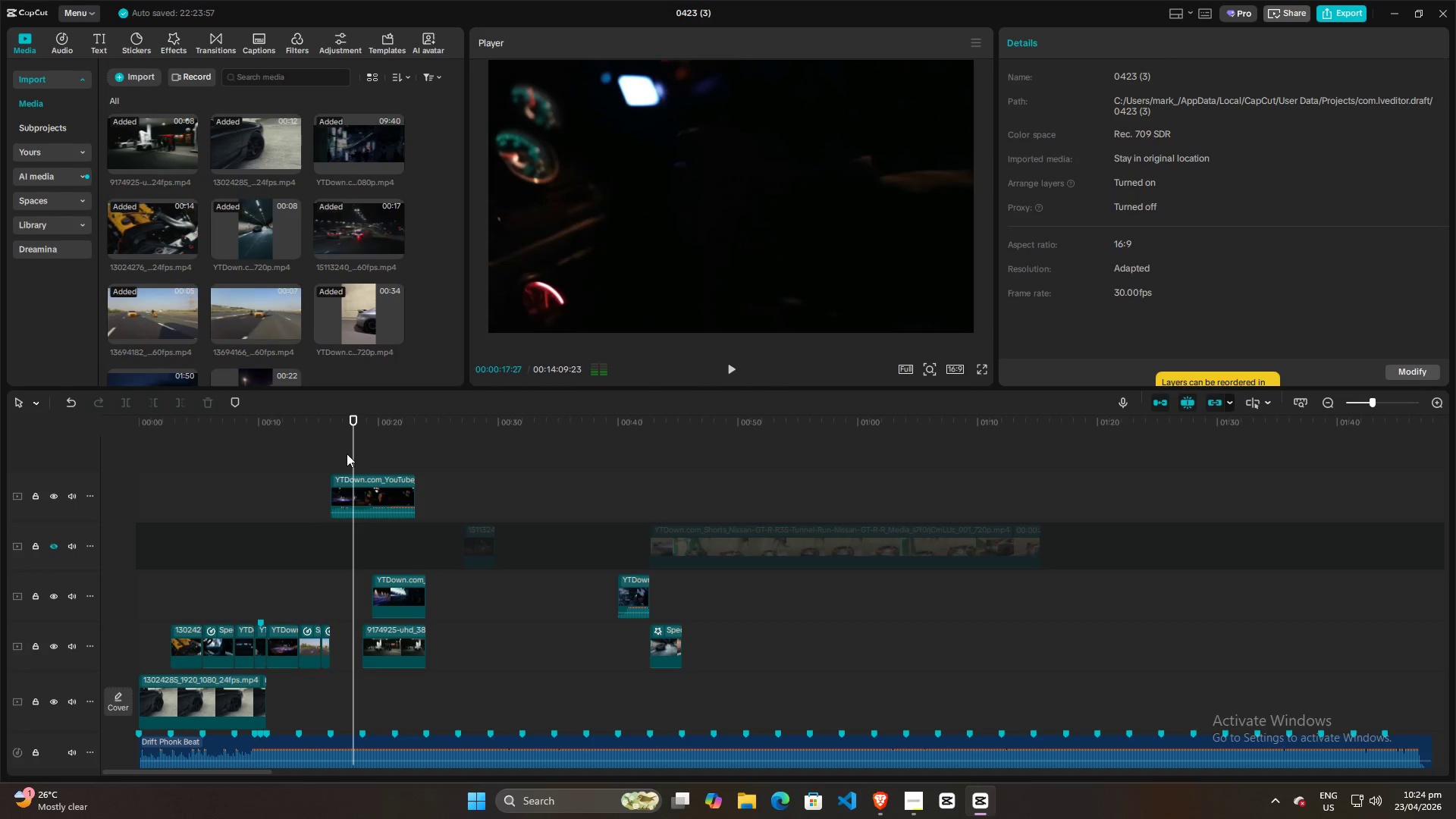 
hold_key(key=ControlLeft, duration=1.16)
 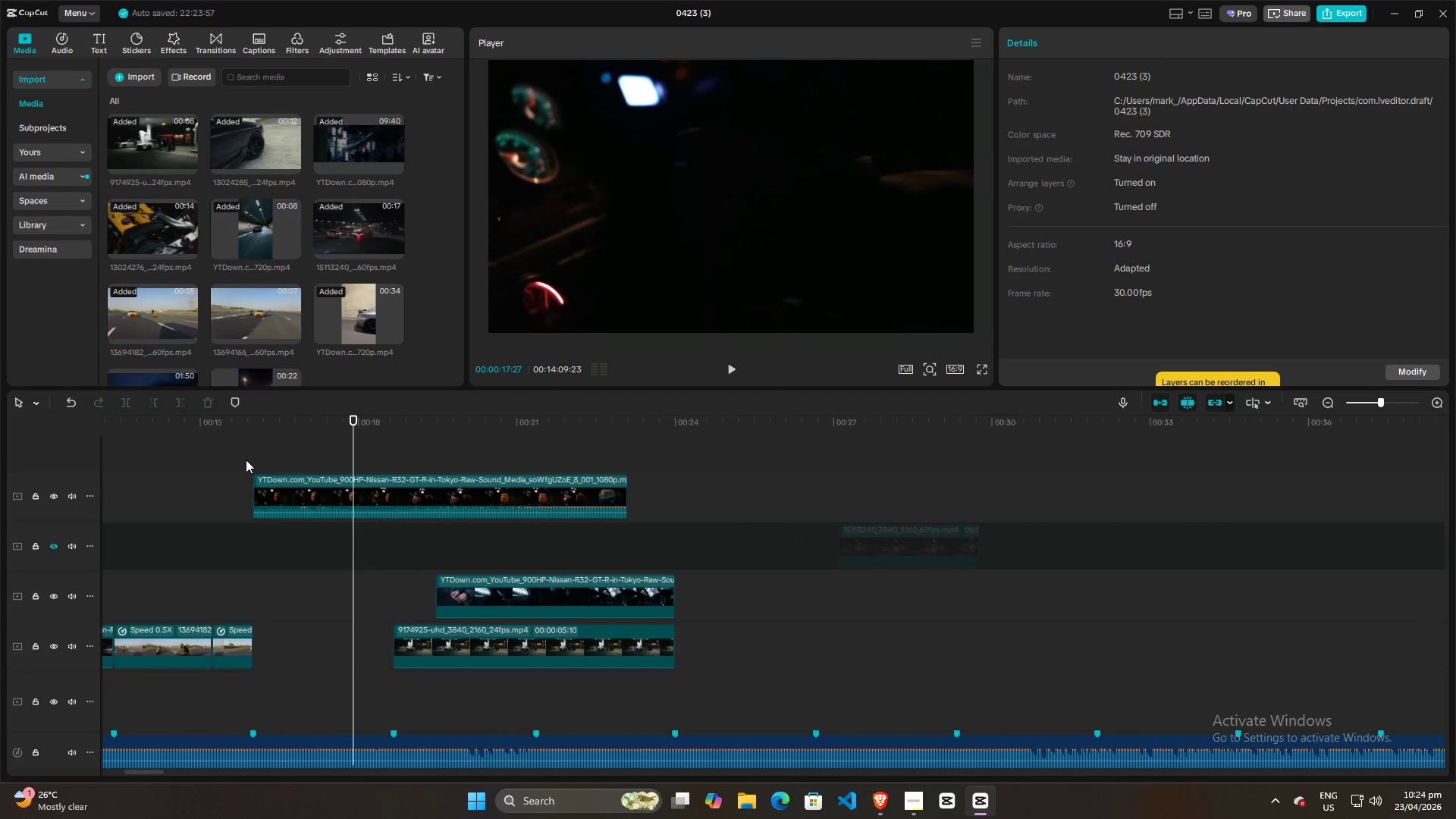 
left_click([246, 460])
 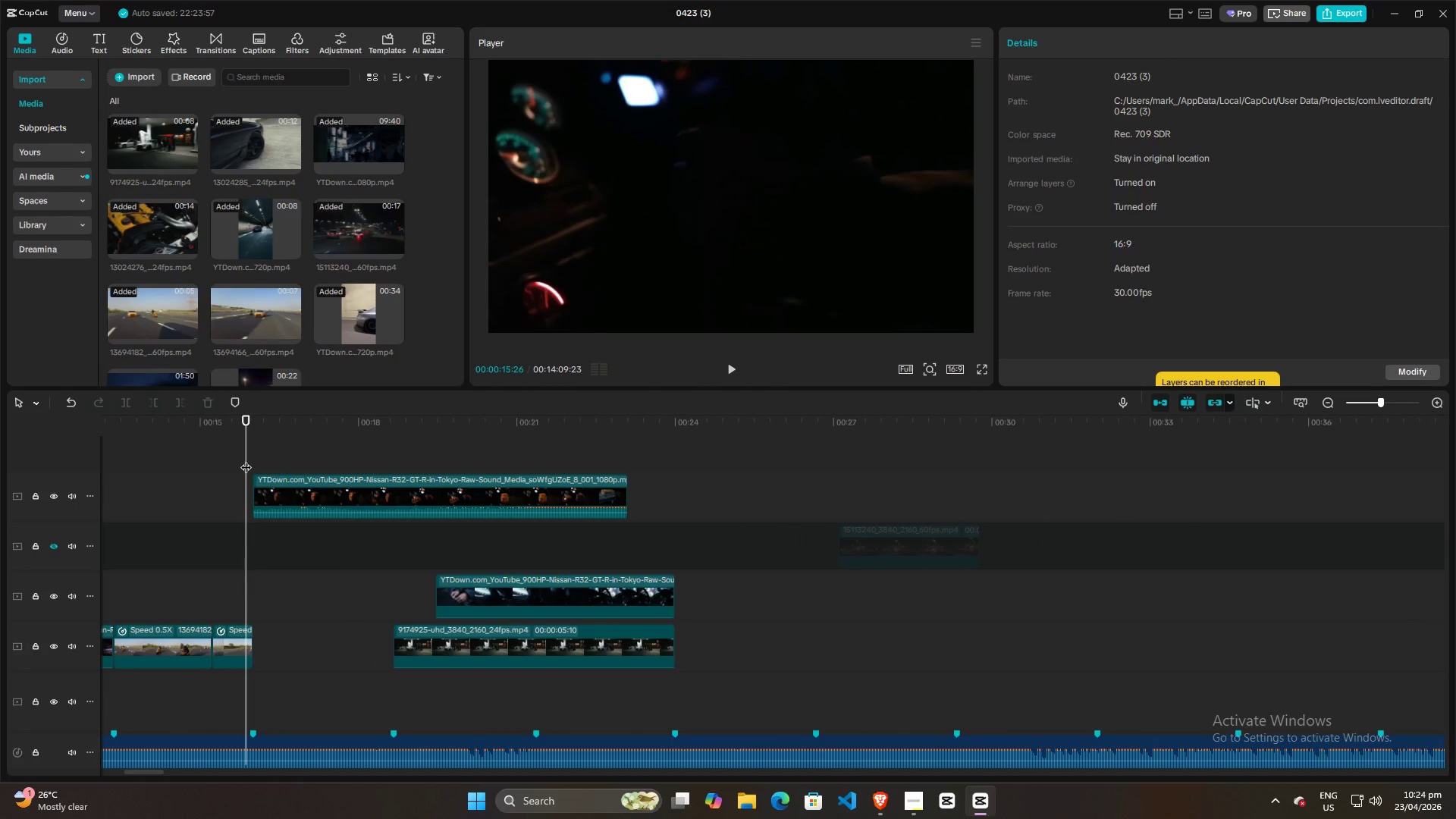 
key(Space)
 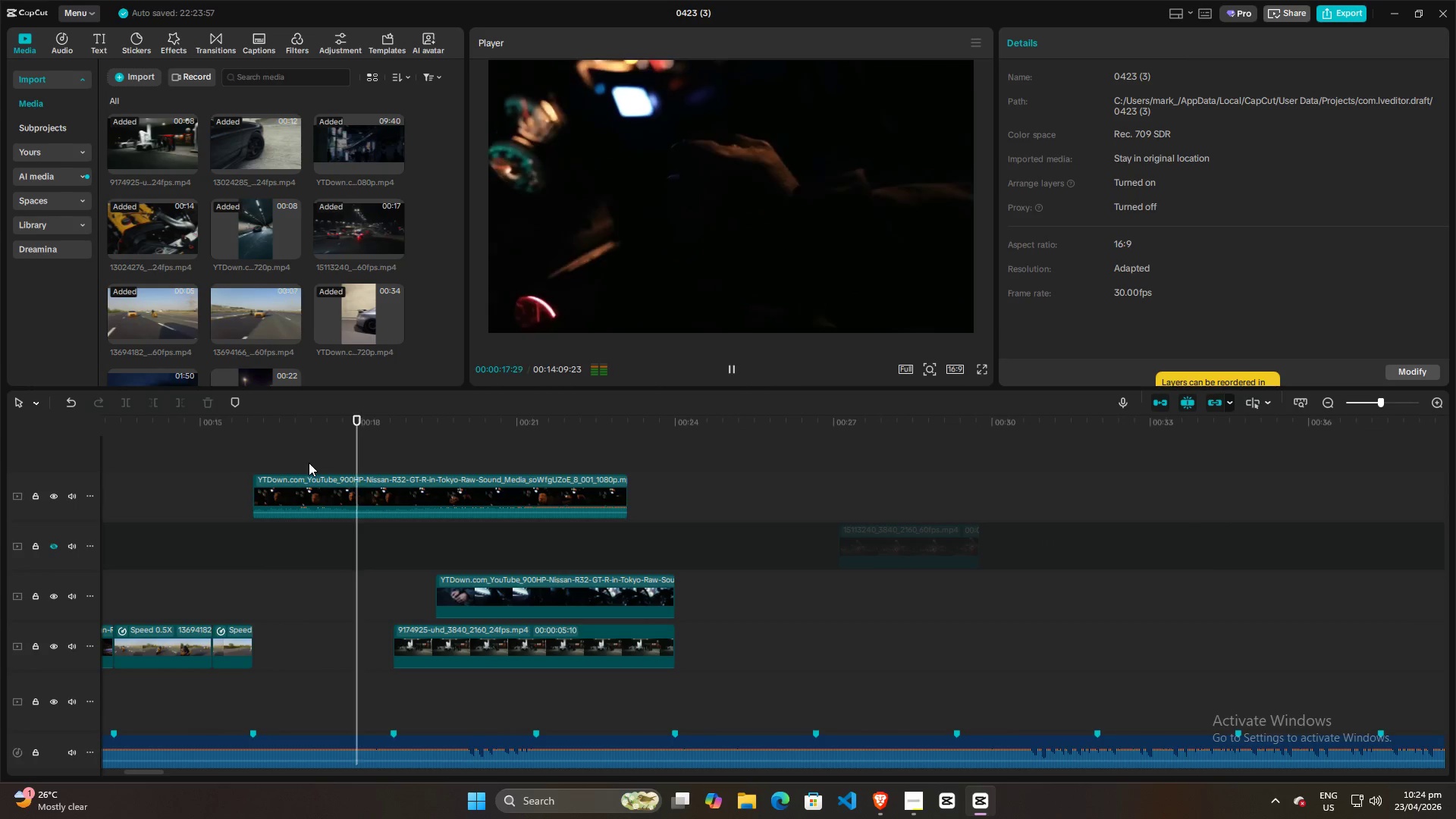 
scroll: coordinate [345, 457], scroll_direction: up, amount: 13.0
 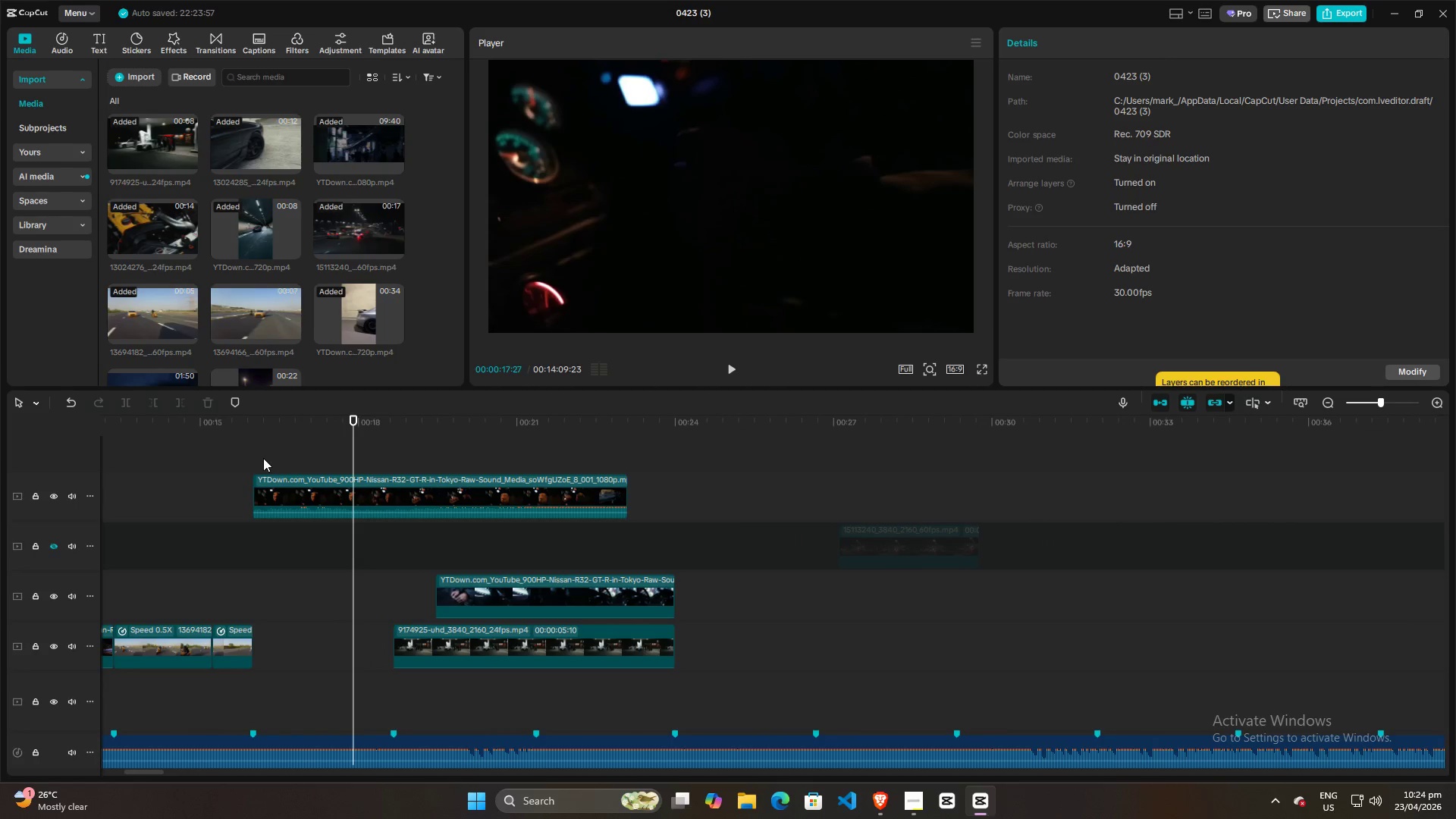 
key(Space)
 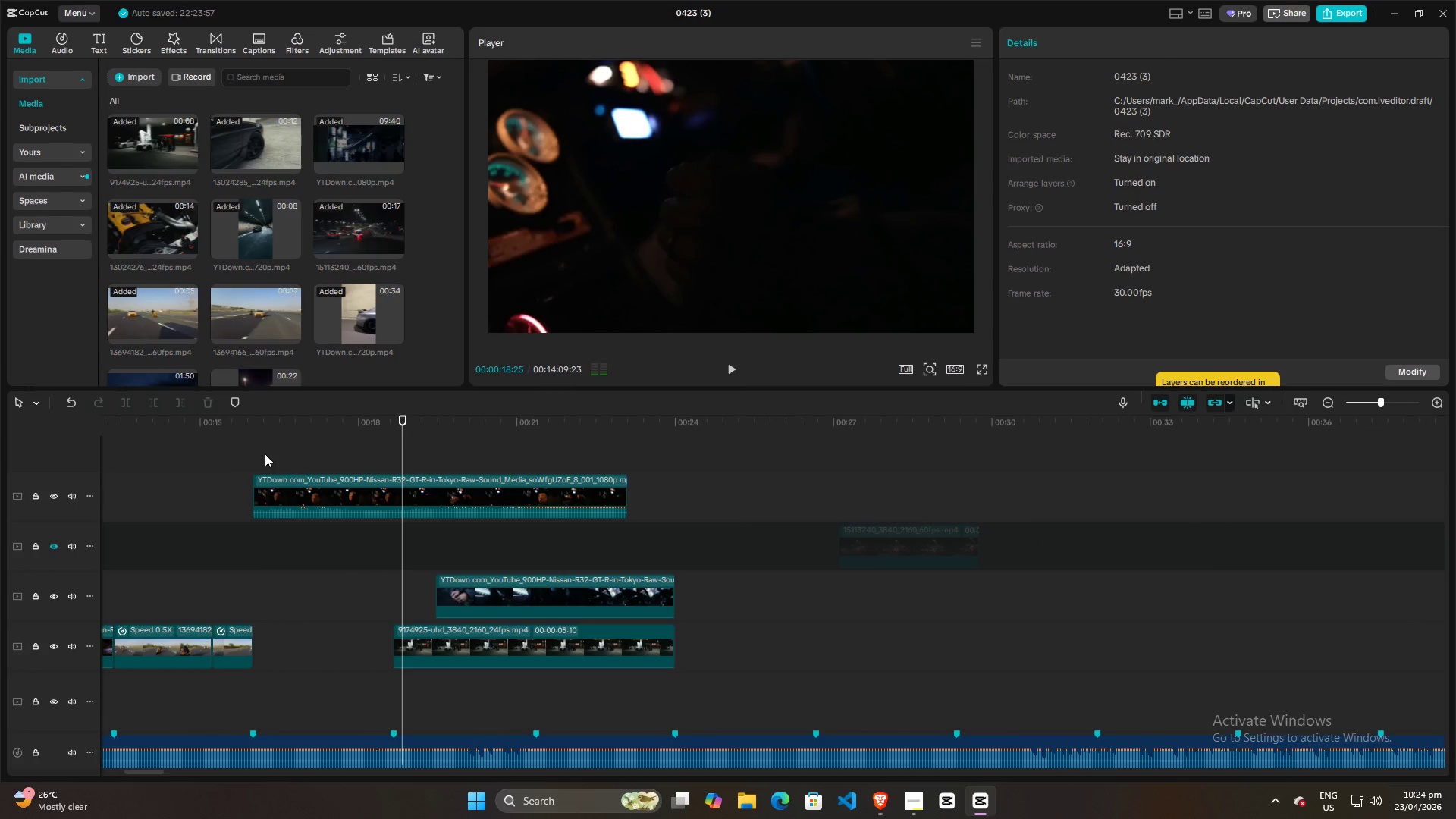 
left_click([262, 453])
 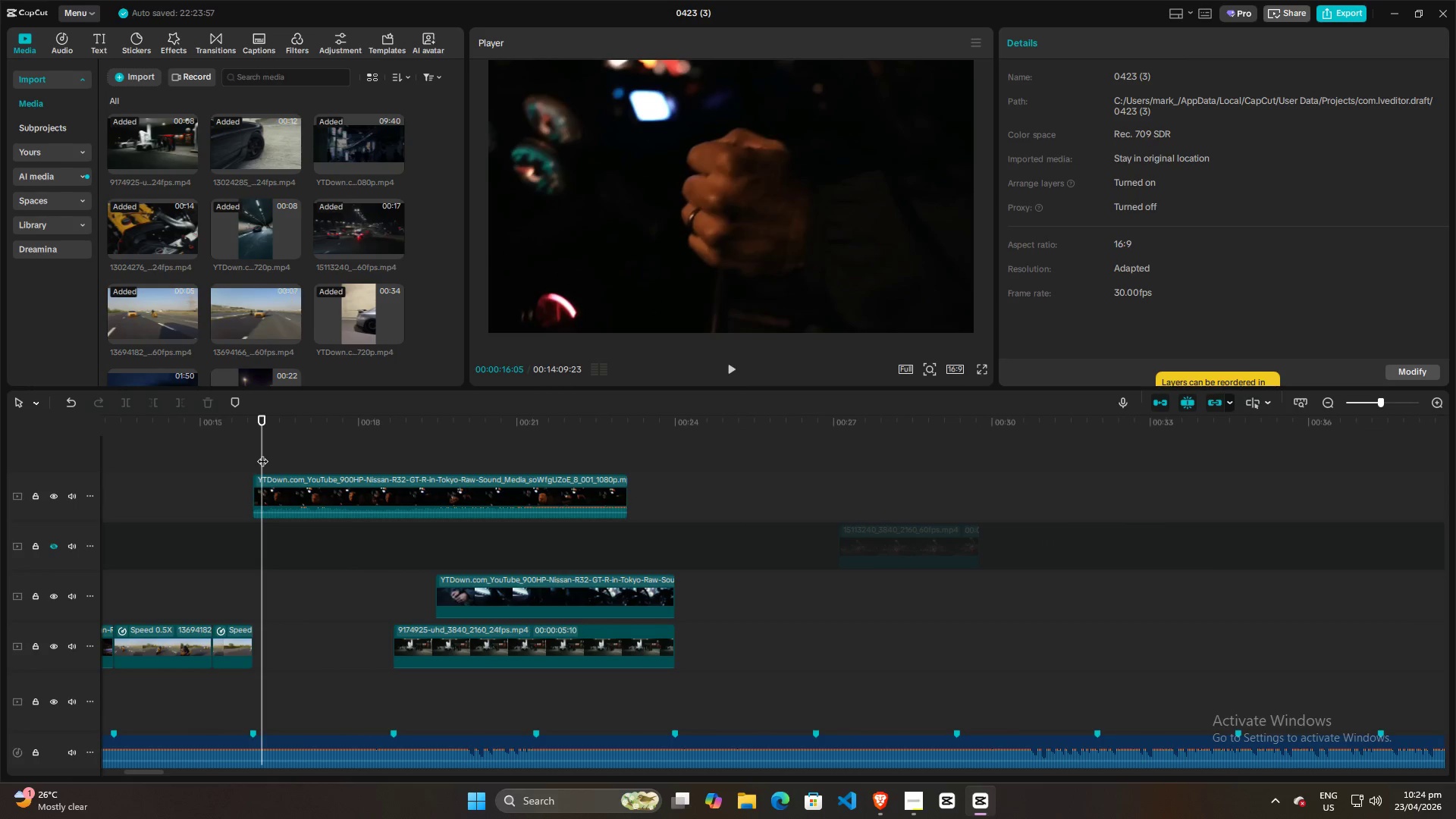 
key(Space)
 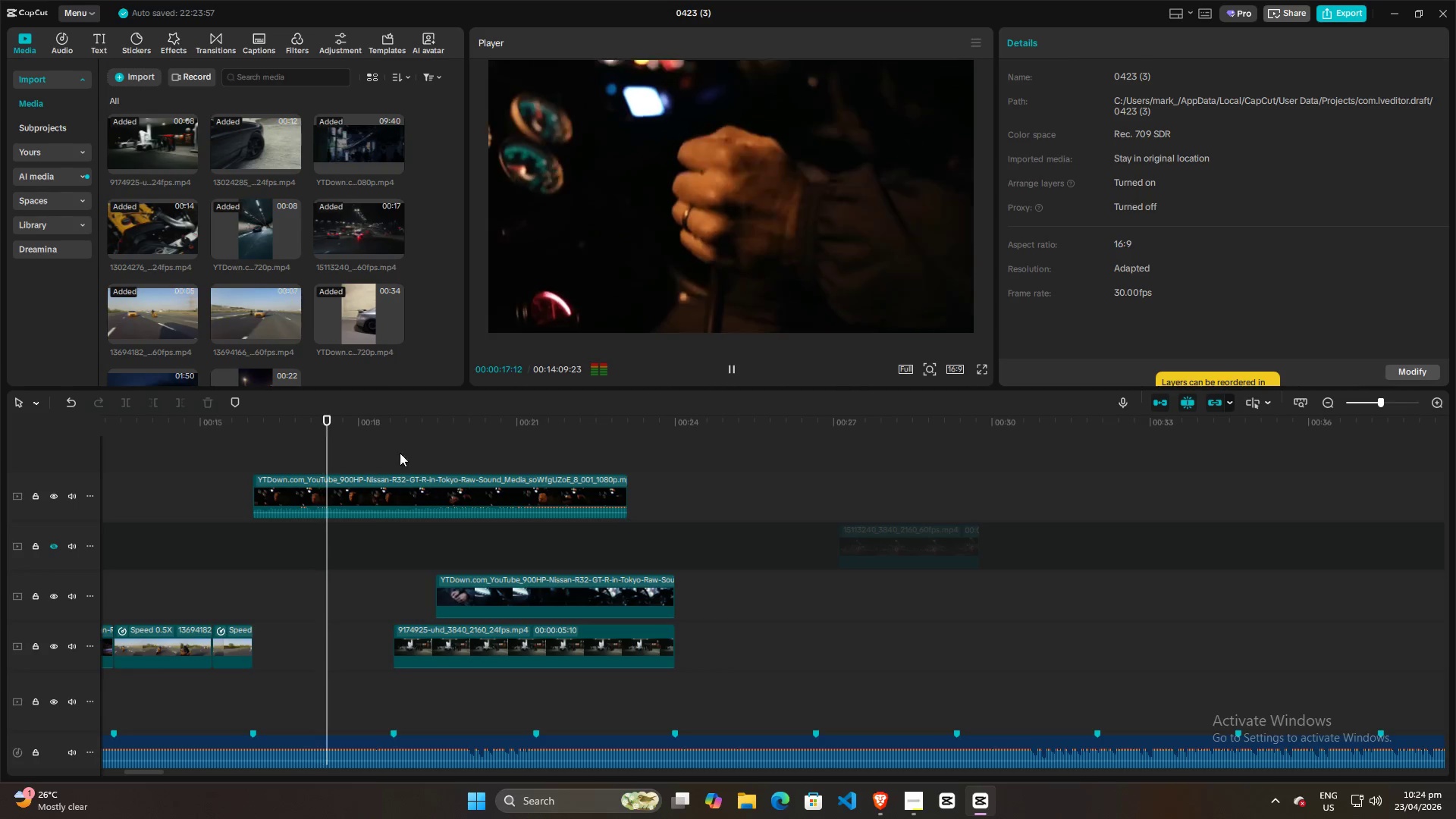 
double_click([483, 446])
 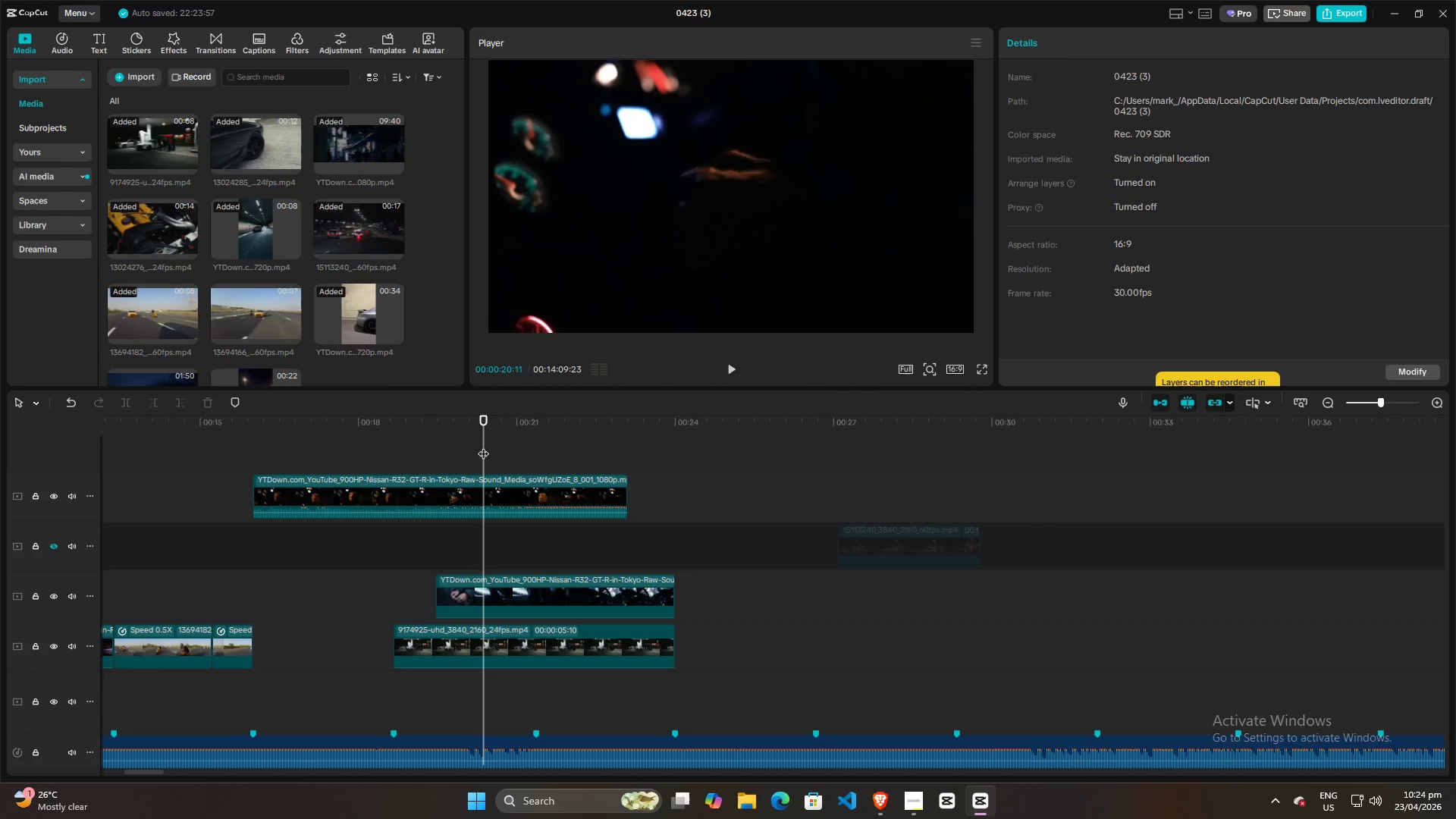 
key(Space)
 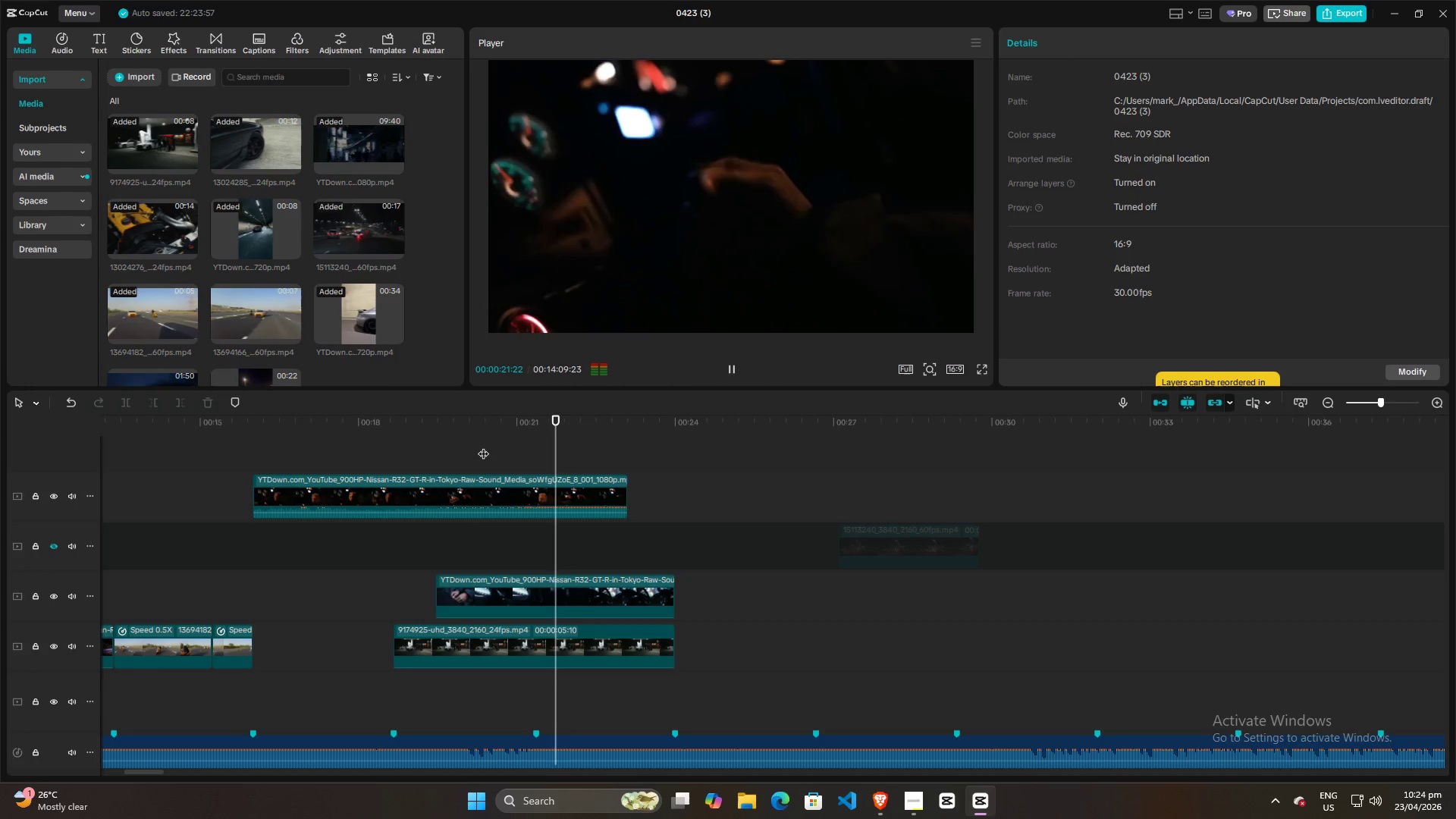 
key(Space)
 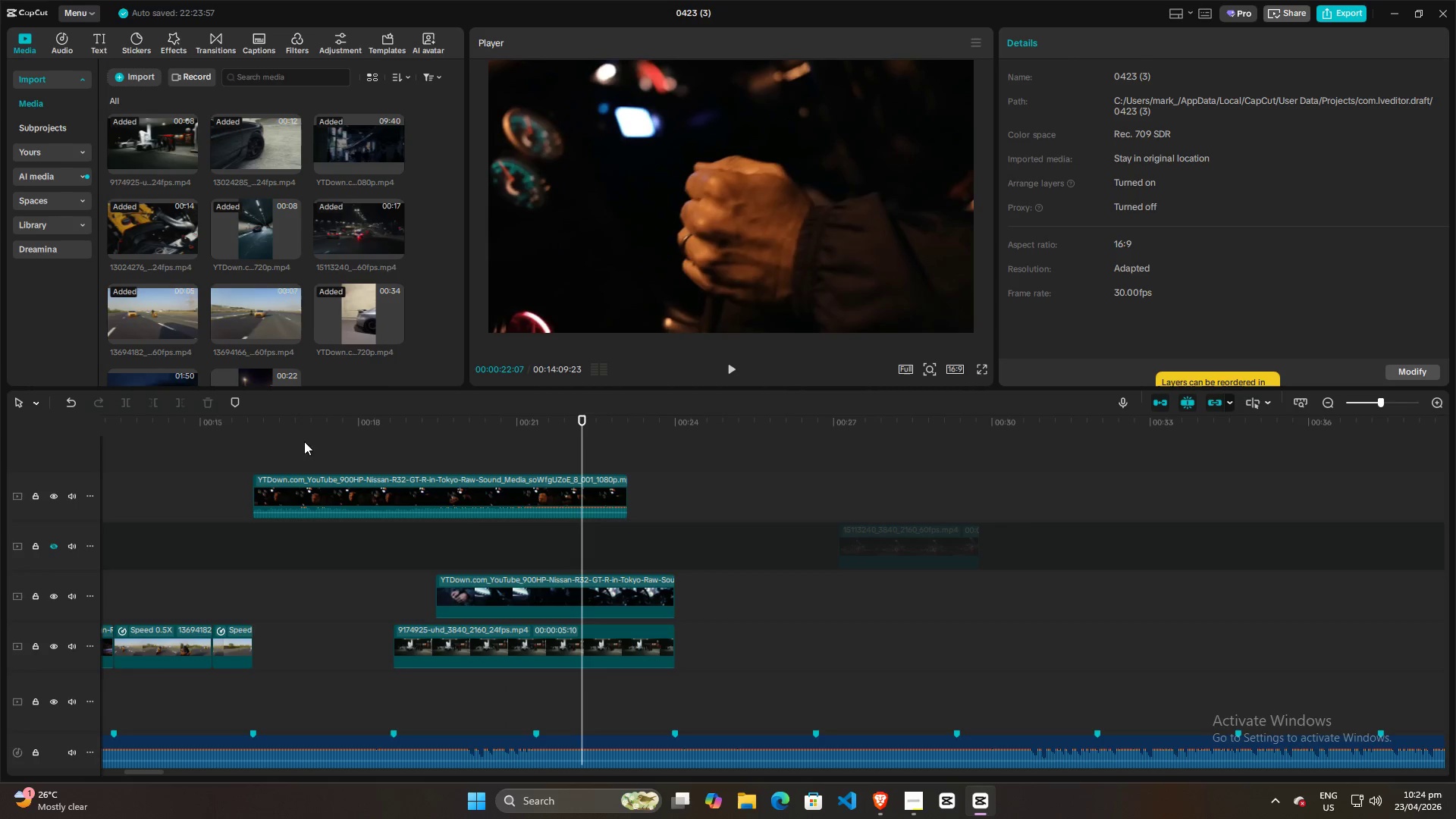 
left_click([240, 455])
 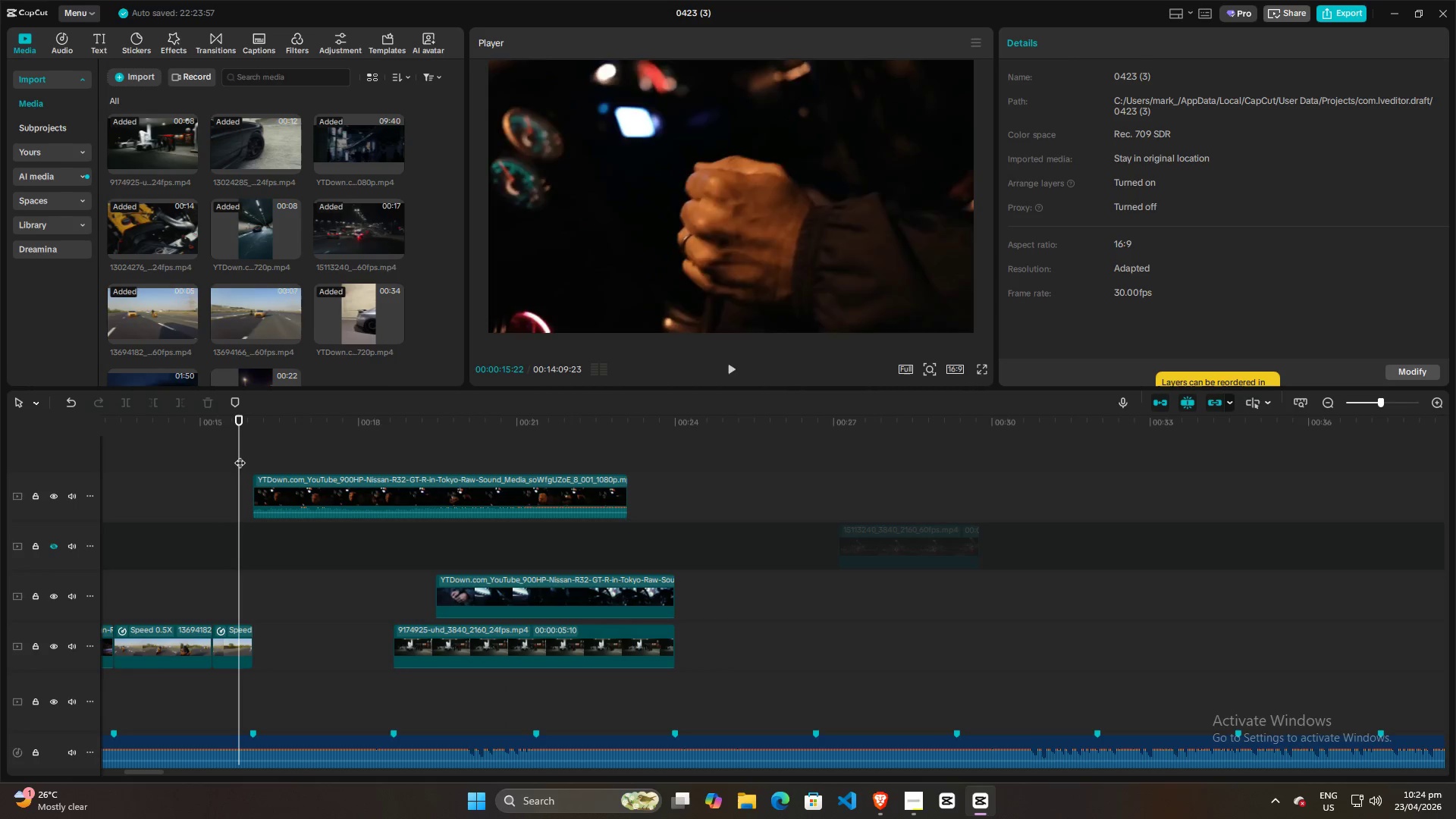 
key(Space)
 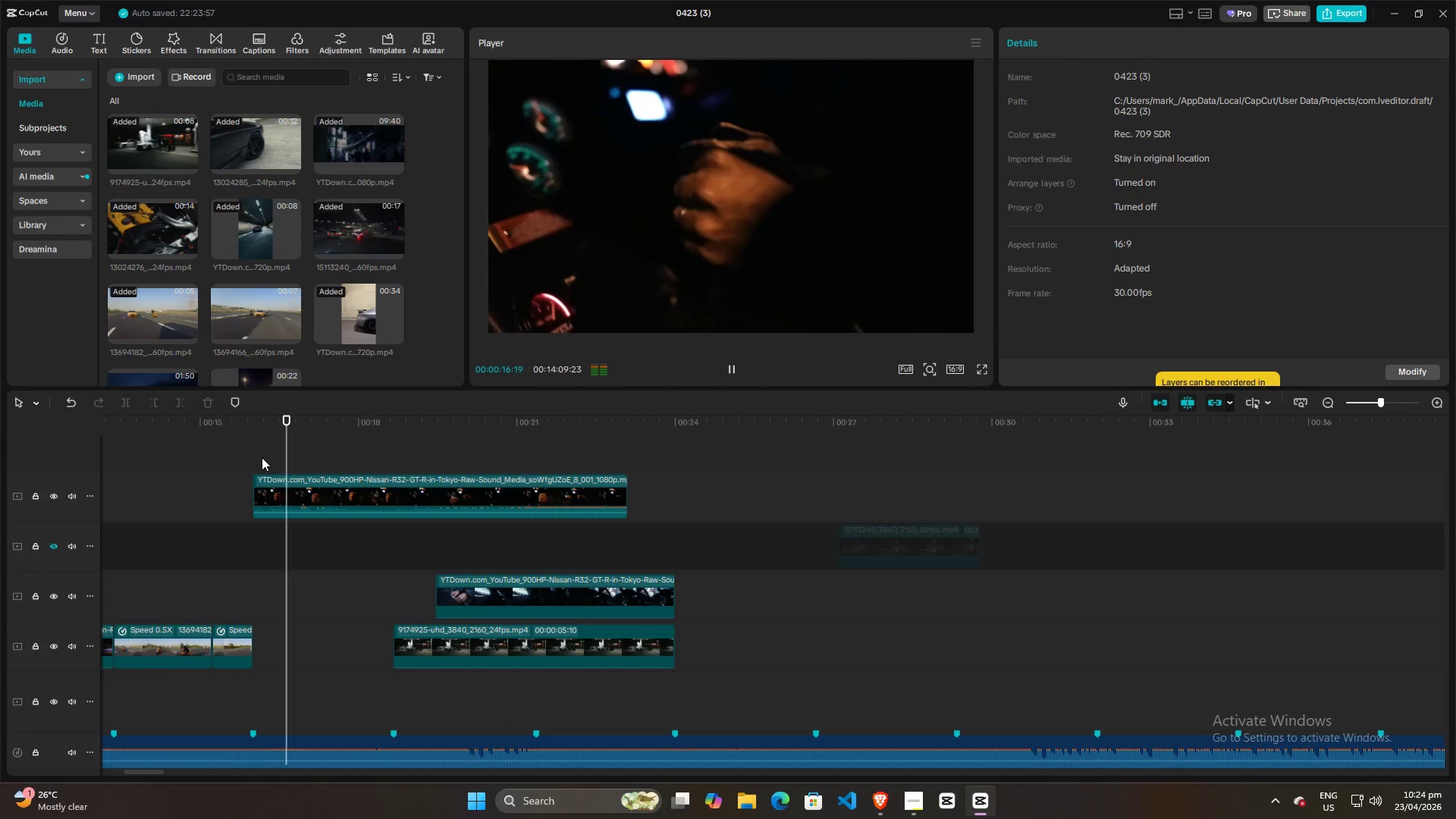 
key(Space)
 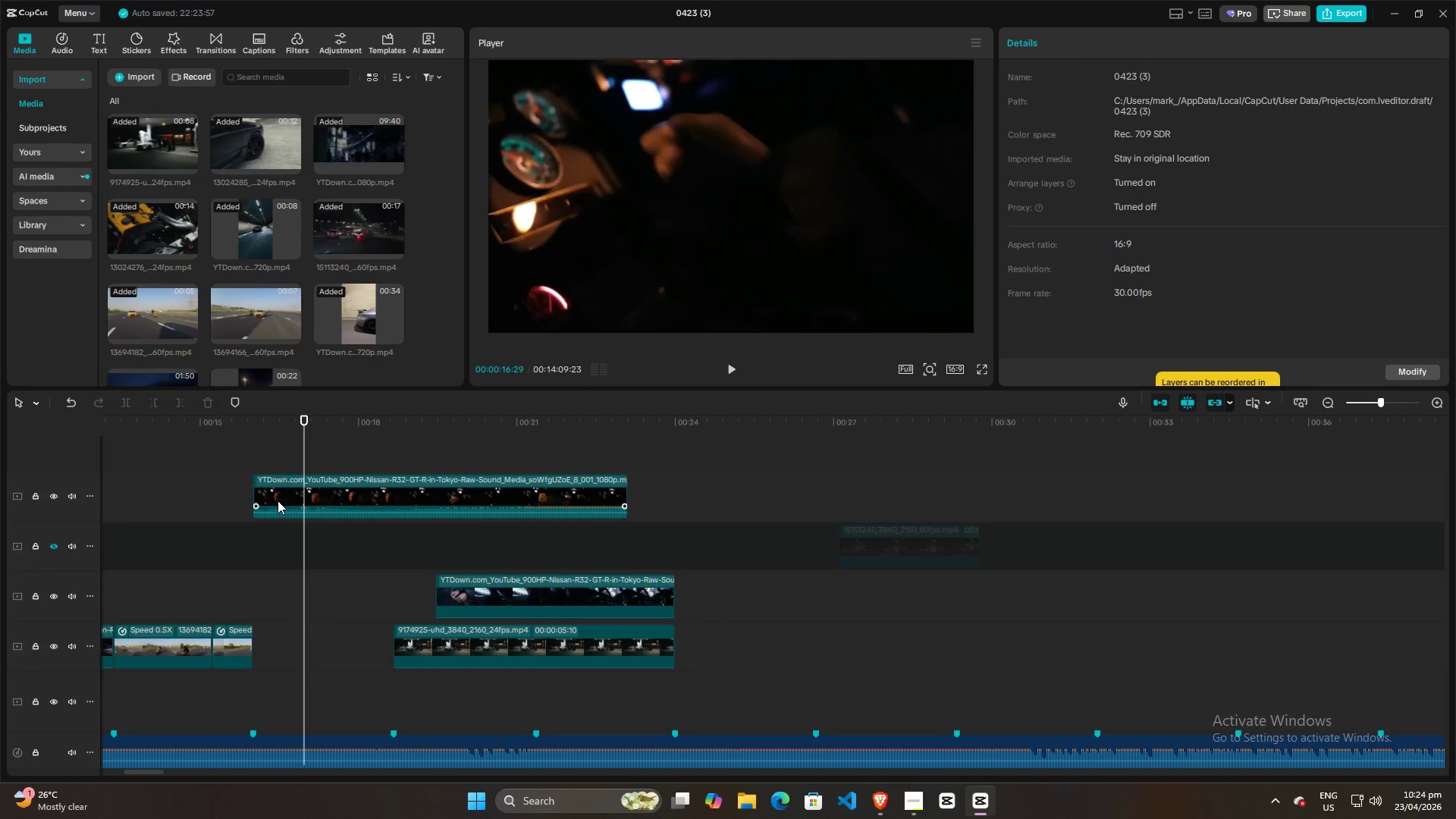 
left_click_drag(start_coordinate=[280, 513], to_coordinate=[275, 543])
 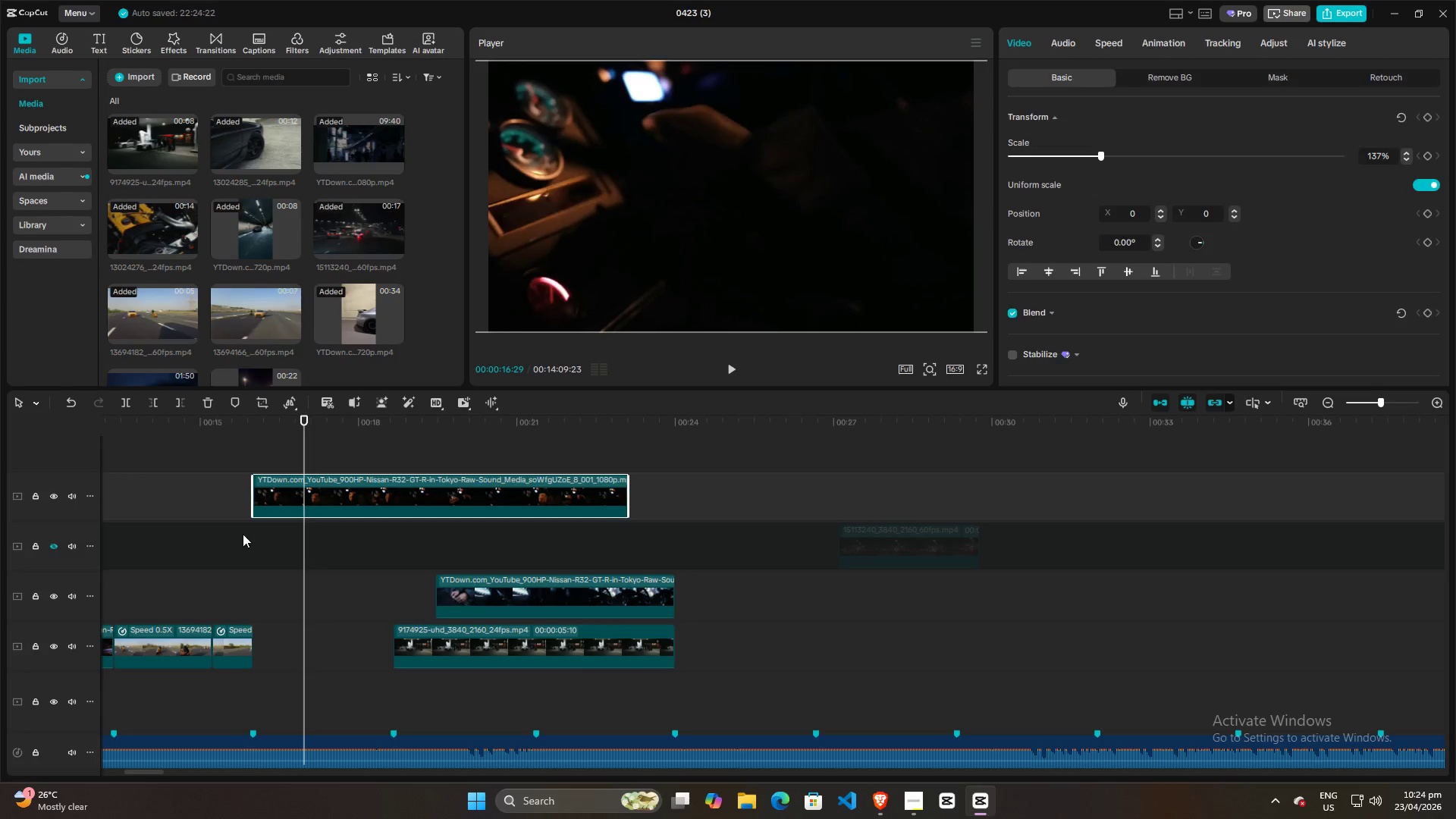 
double_click([242, 534])
 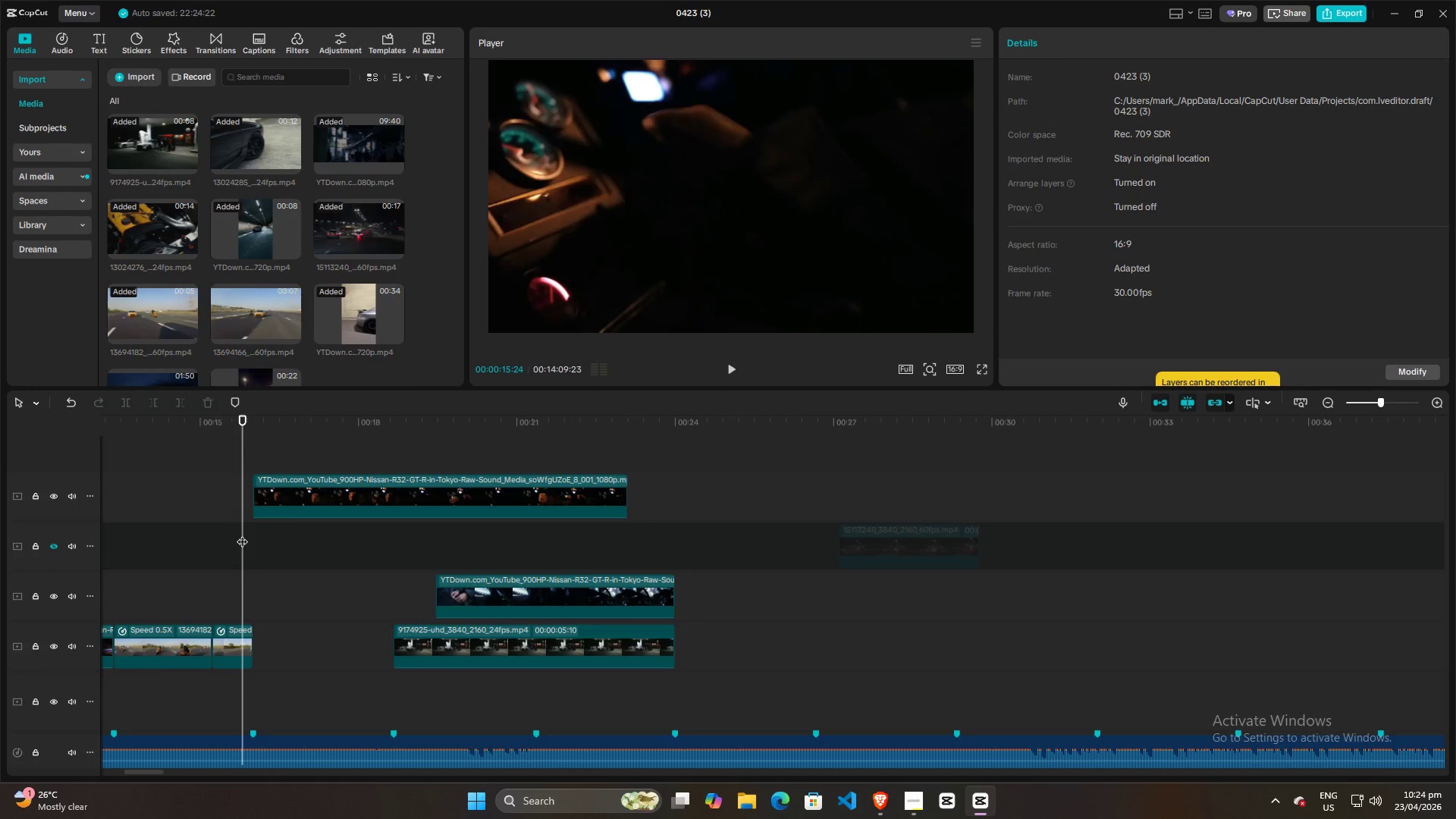 
key(Space)
 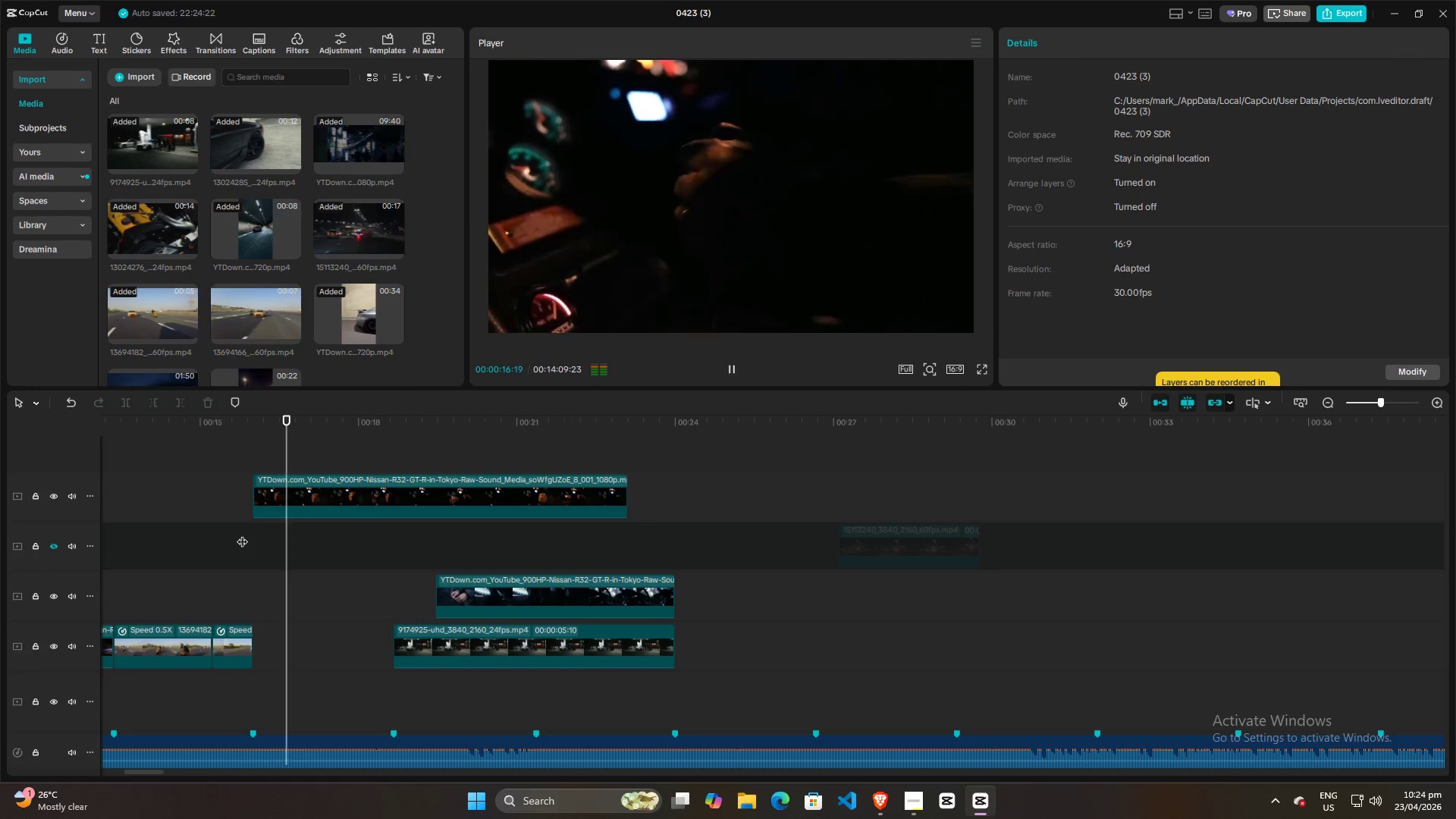 
key(Space)
 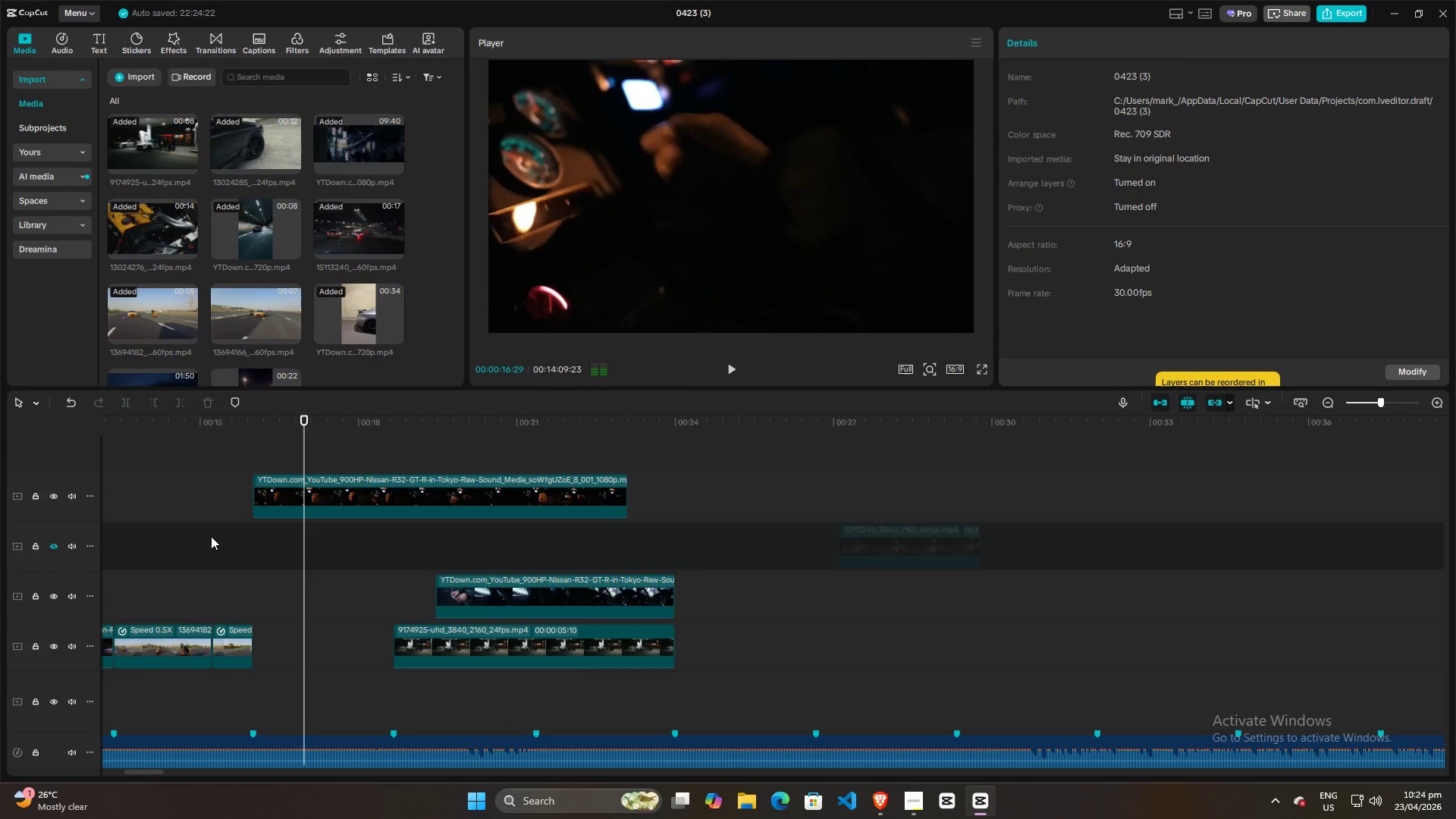 
left_click([211, 536])
 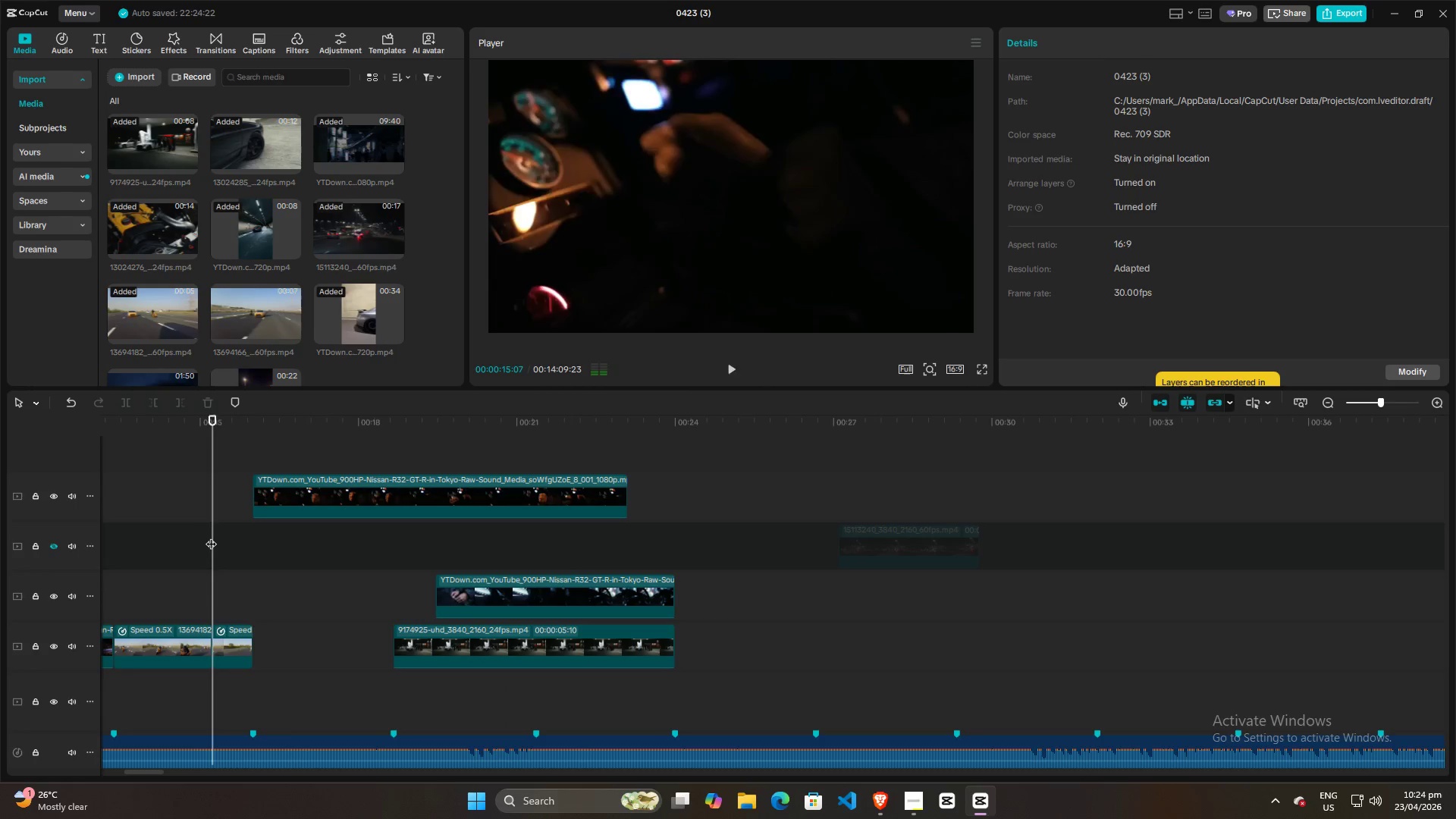 
key(Space)
 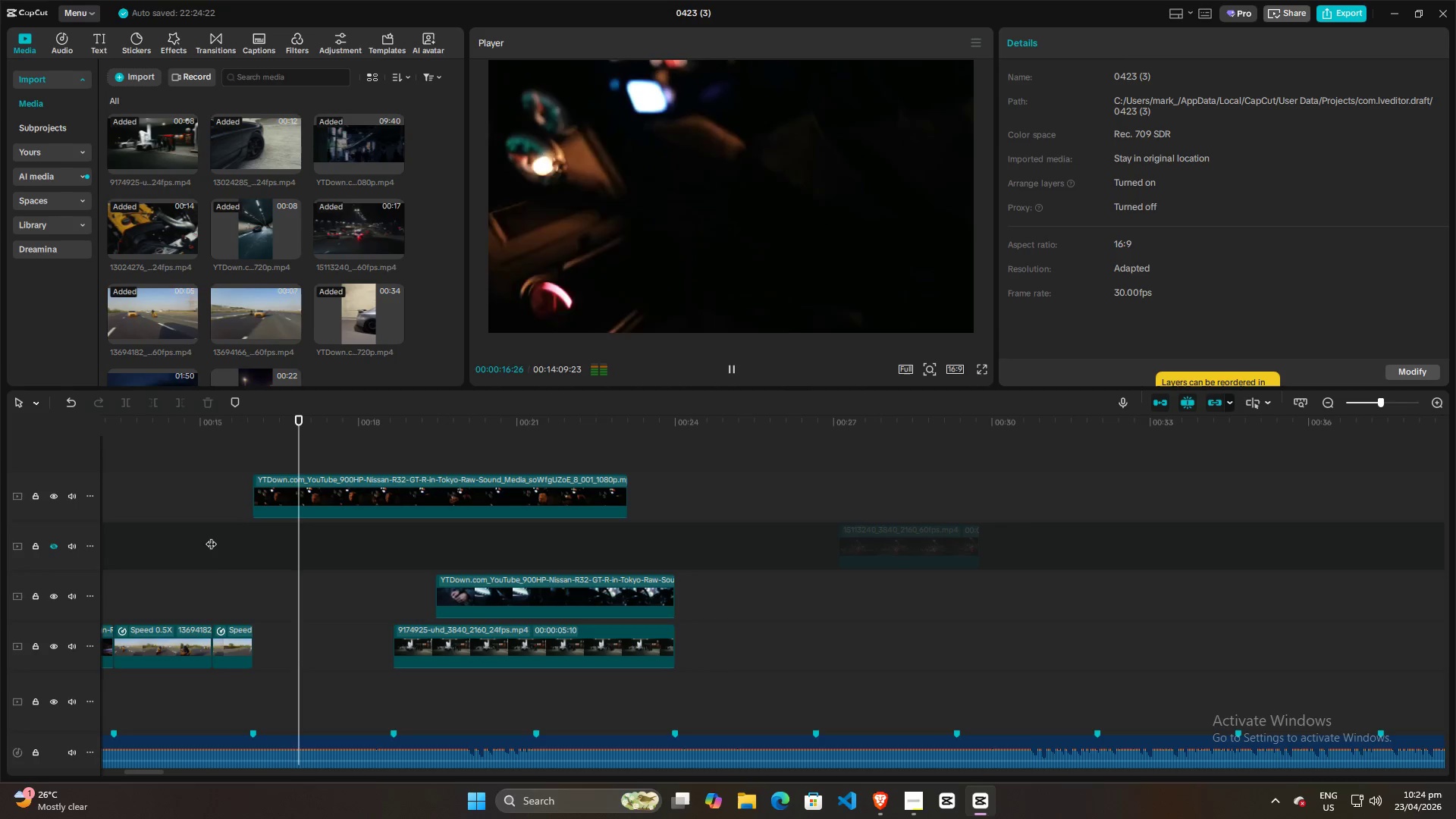 
key(Space)
 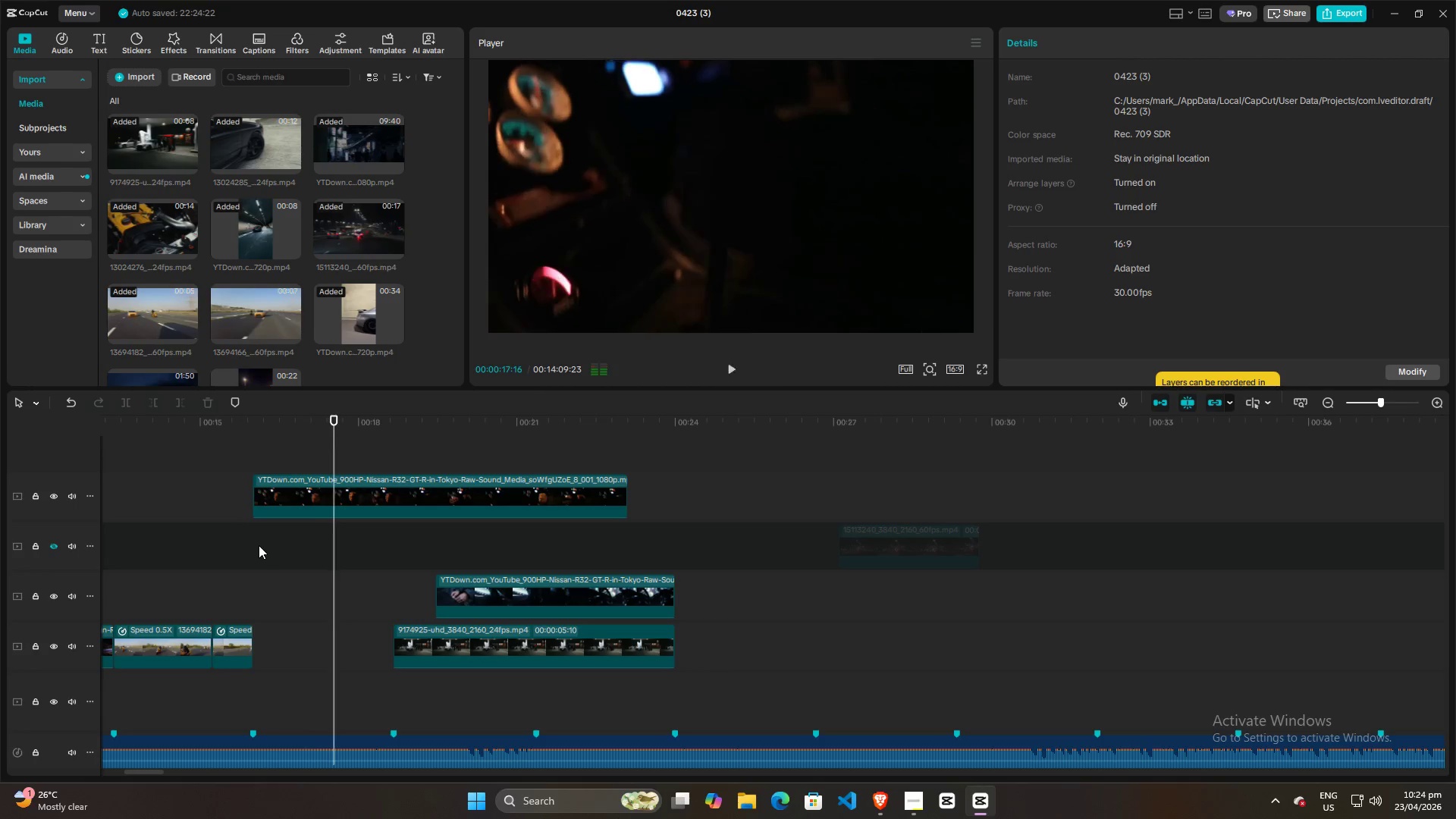 
left_click([259, 545])
 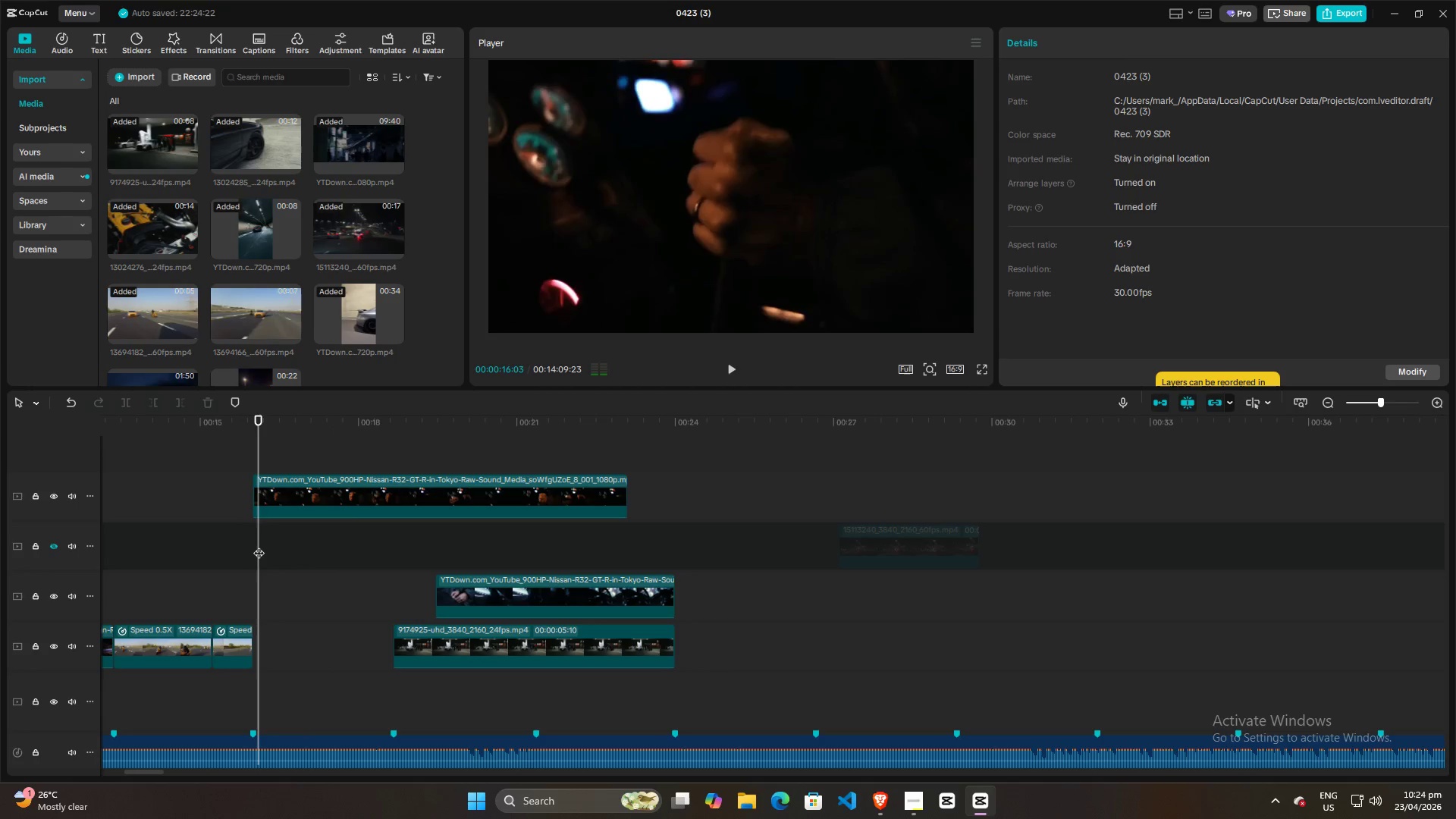 
key(Space)
 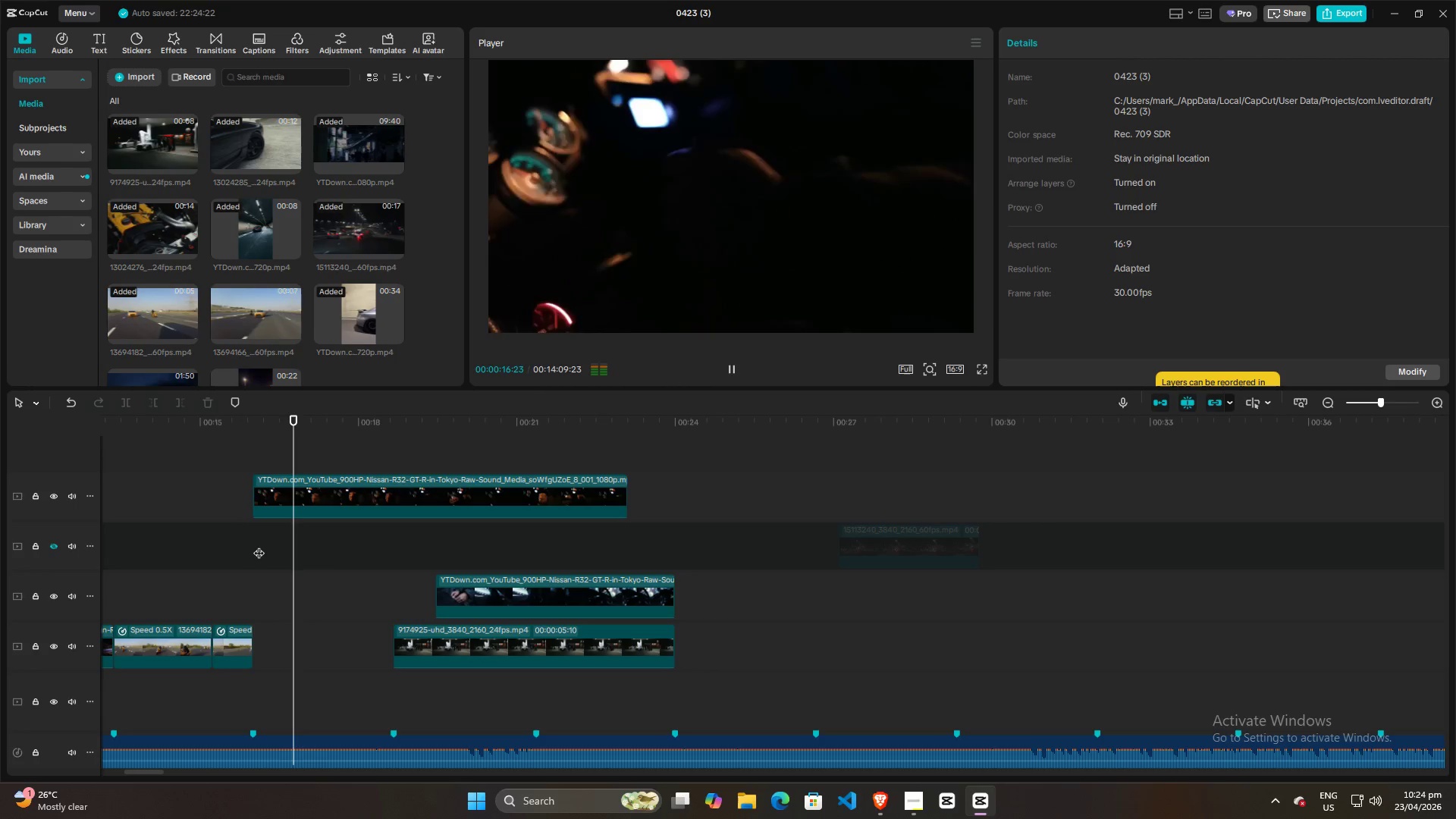 
key(Space)
 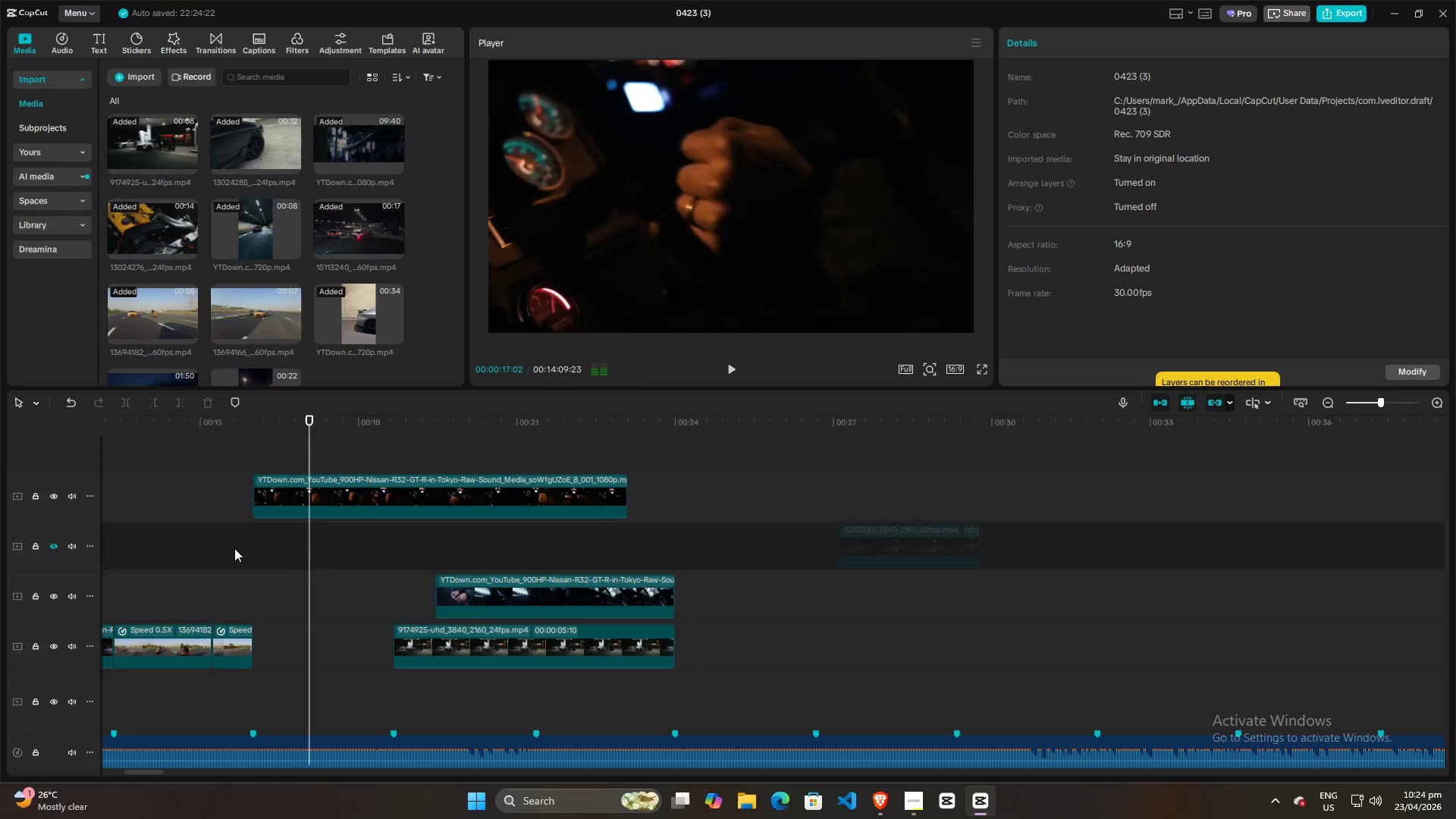 
left_click([234, 548])
 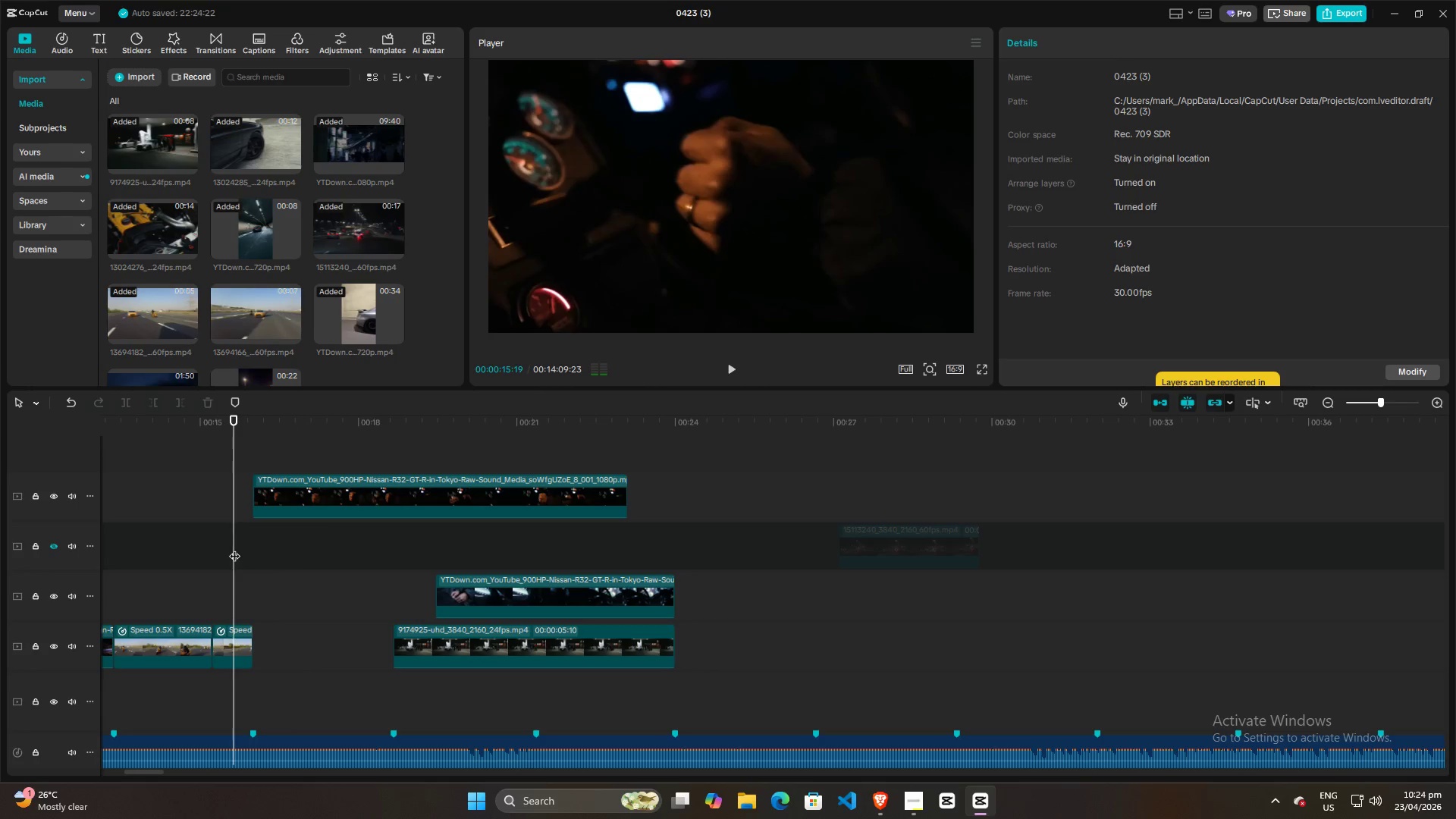 
key(Space)
 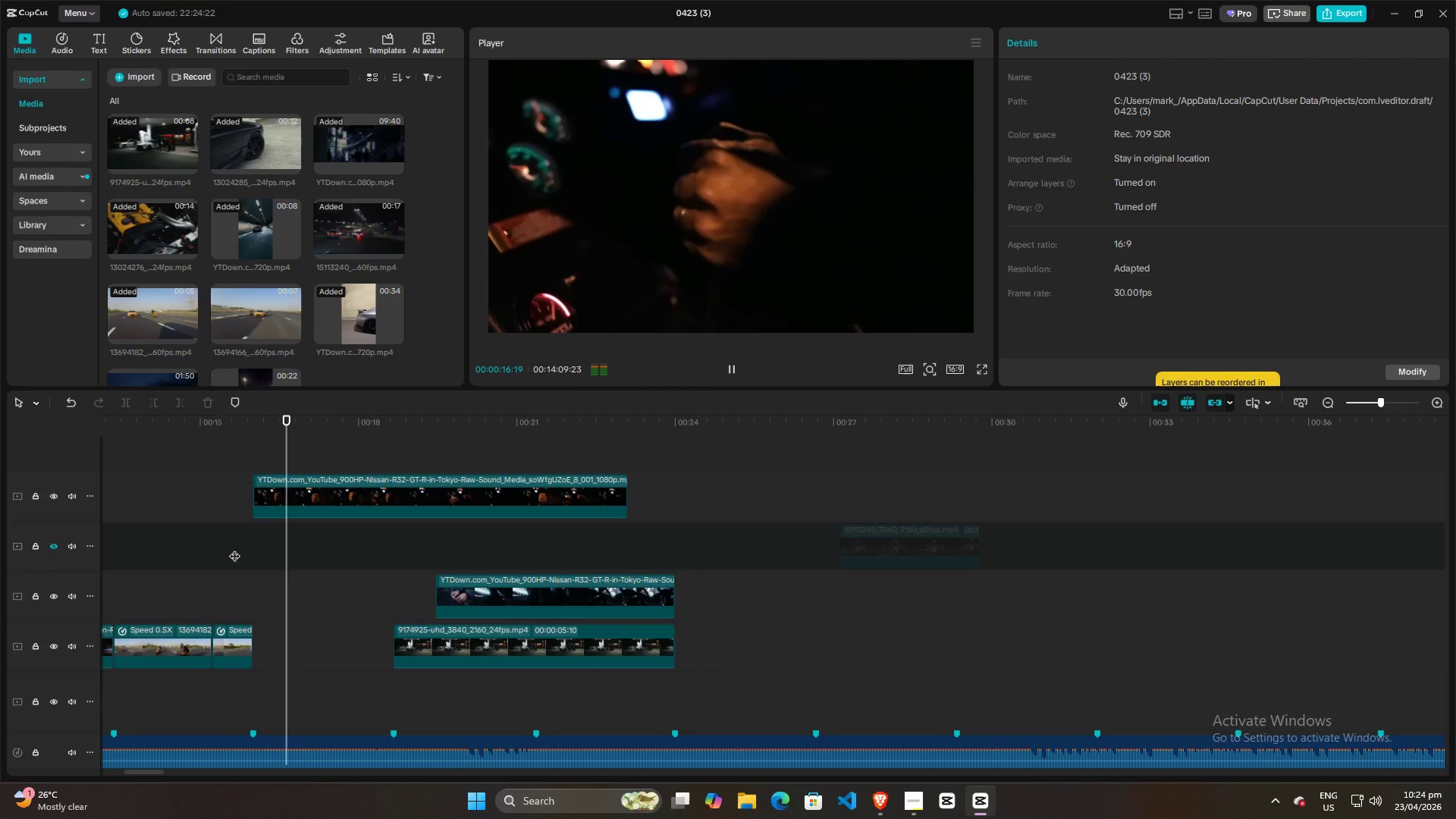 
key(Space)
 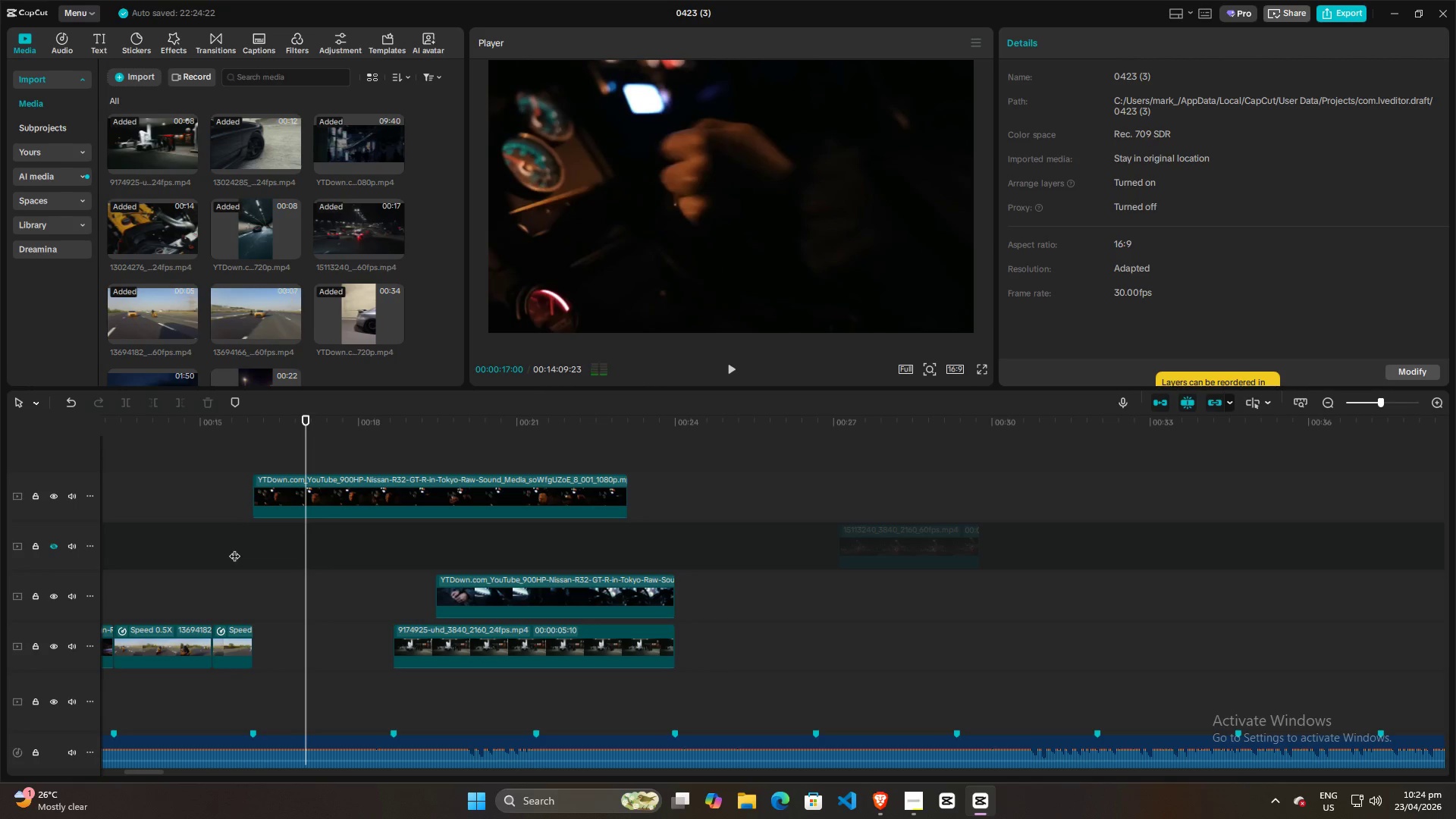 
key(Space)
 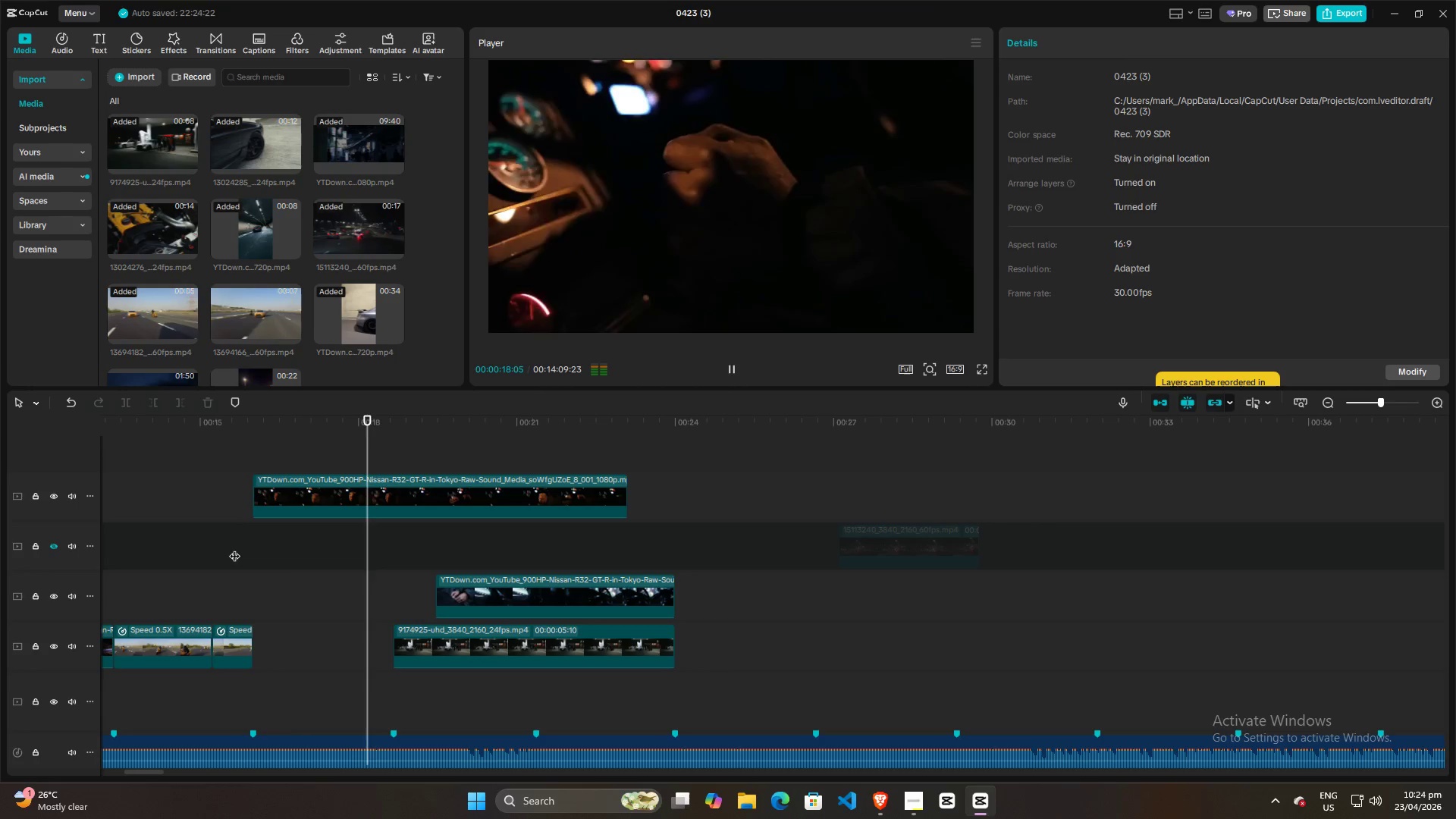 
key(Space)
 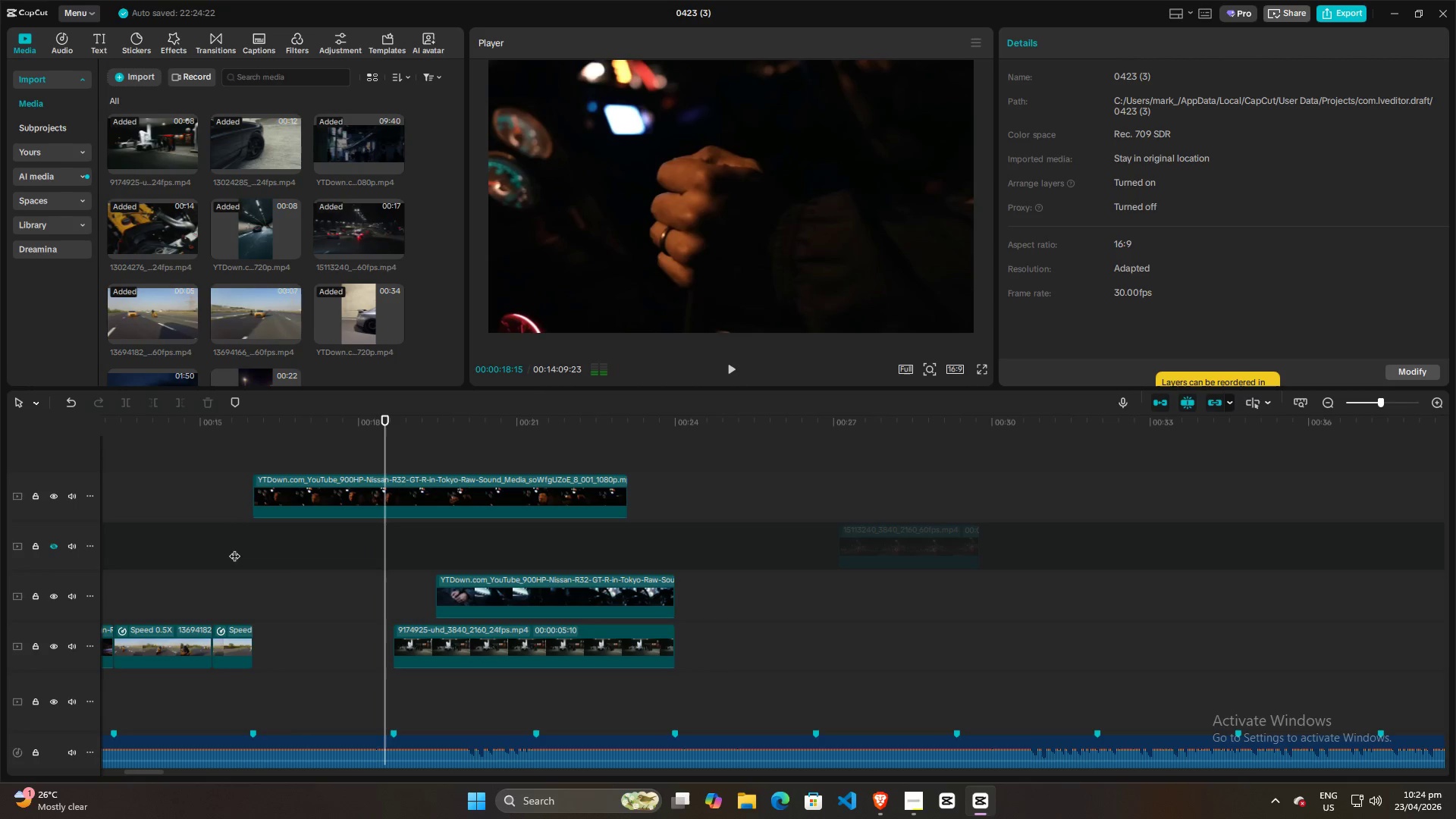 
left_click([234, 548])
 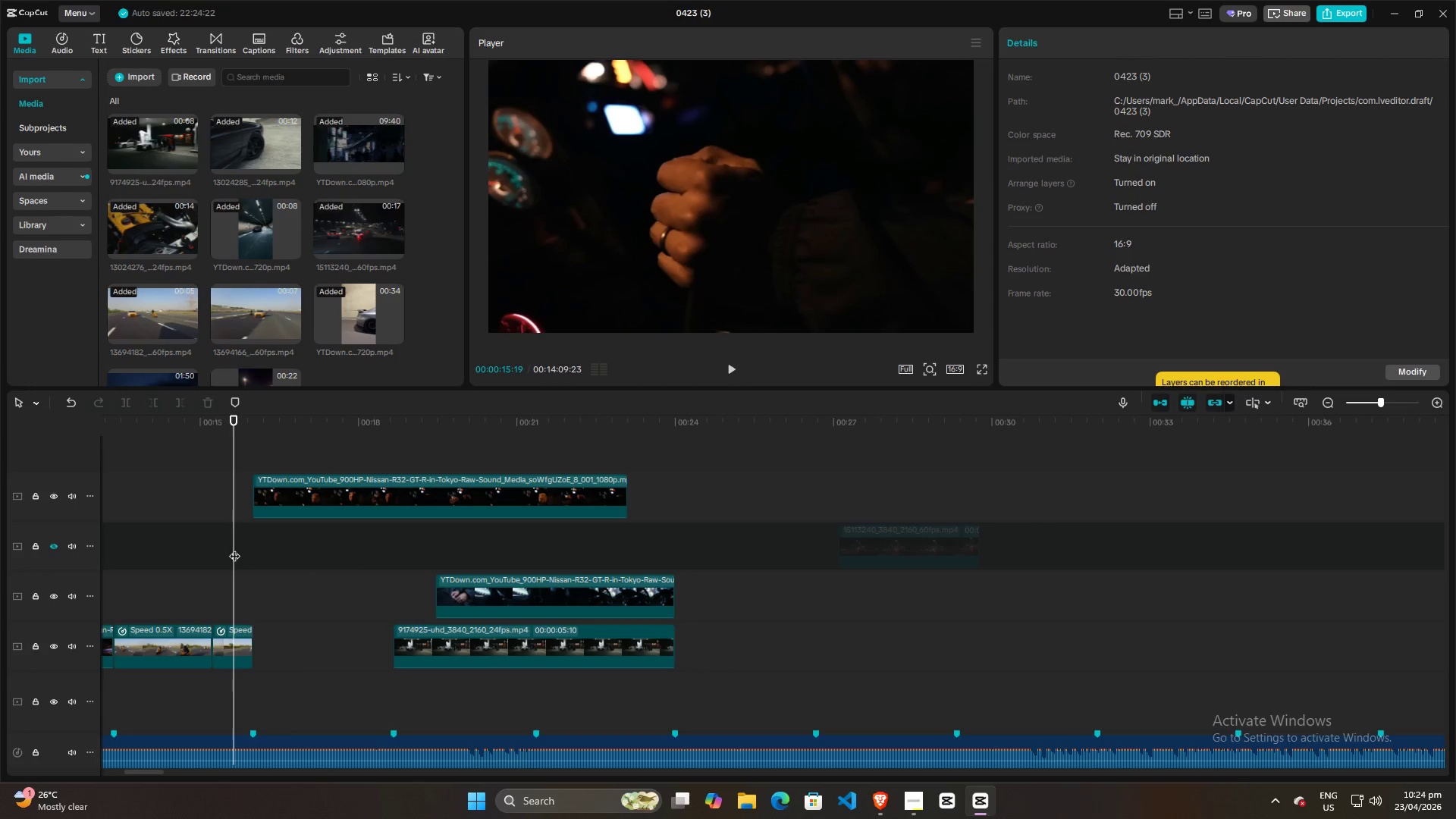 
key(Space)
 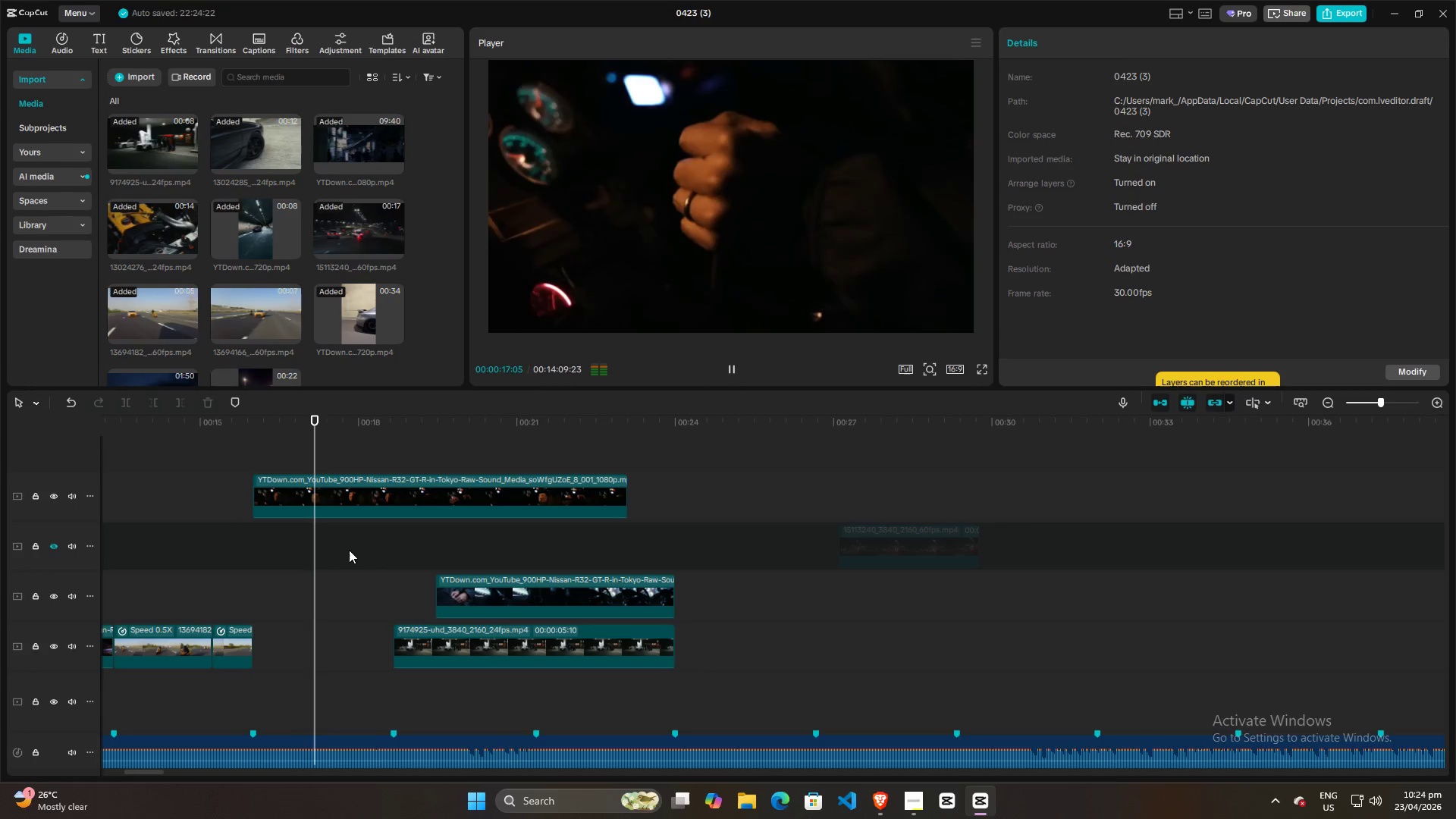 
key(Space)
 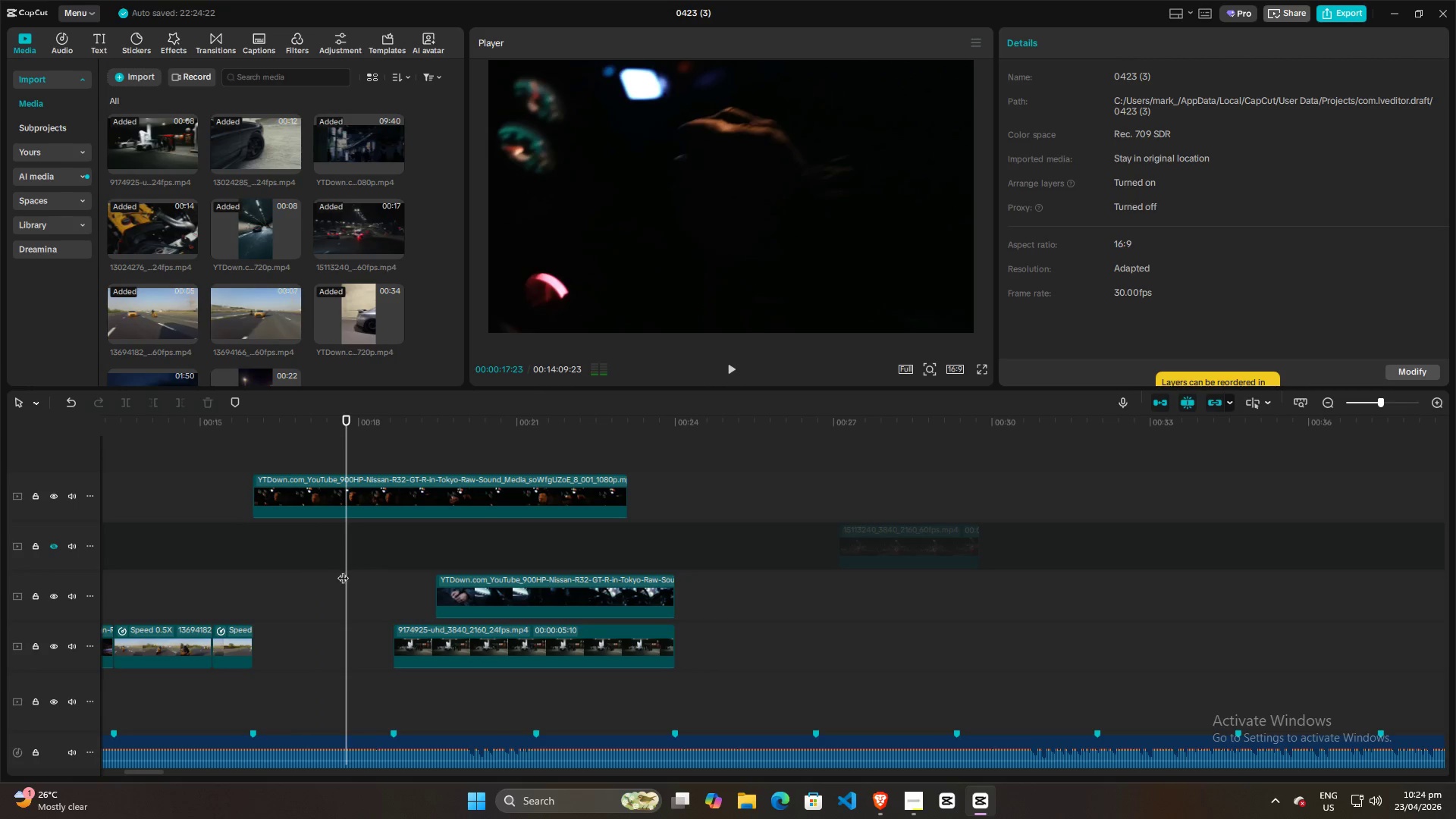 
left_click([324, 573])
 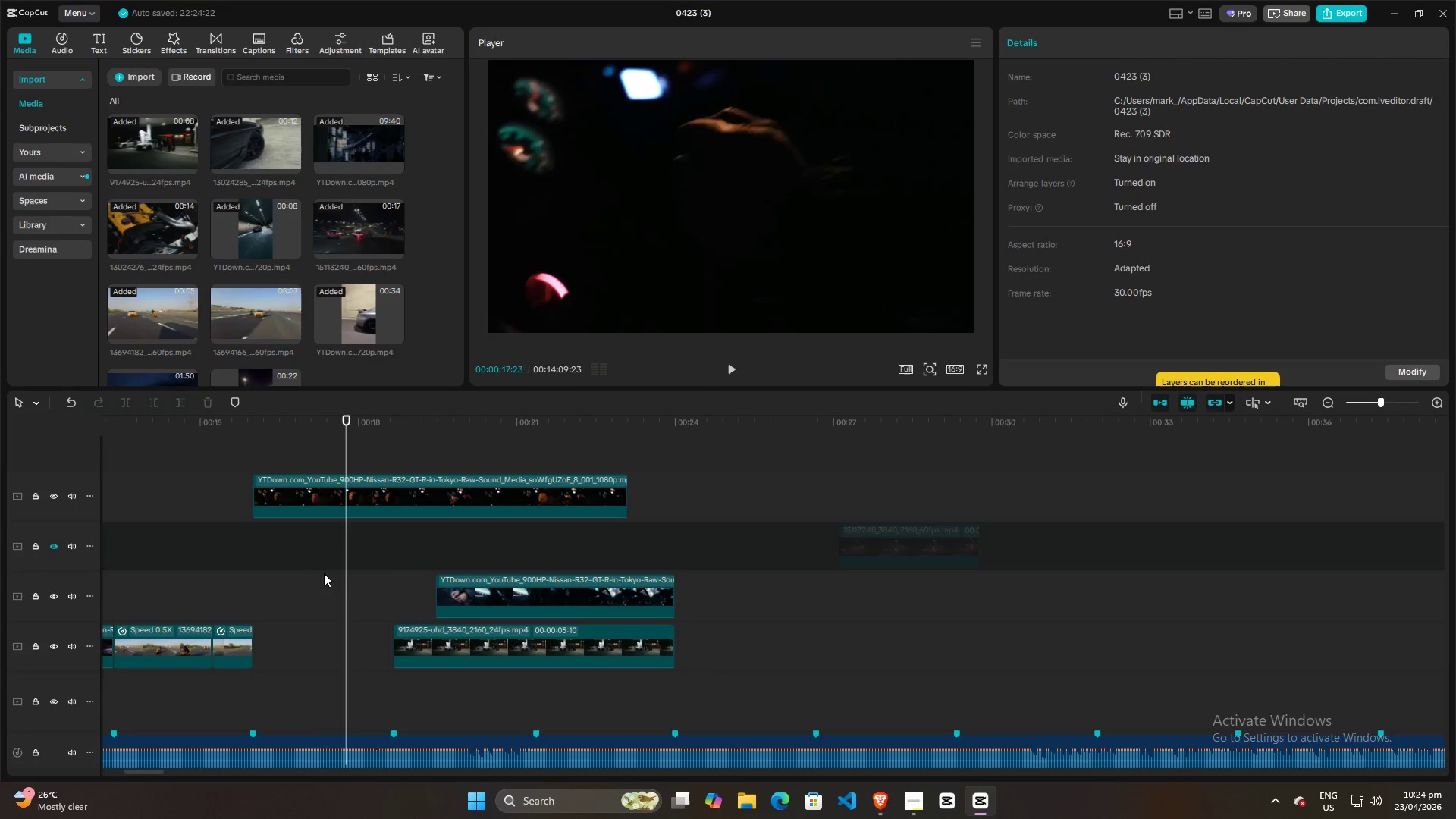 
key(Space)
 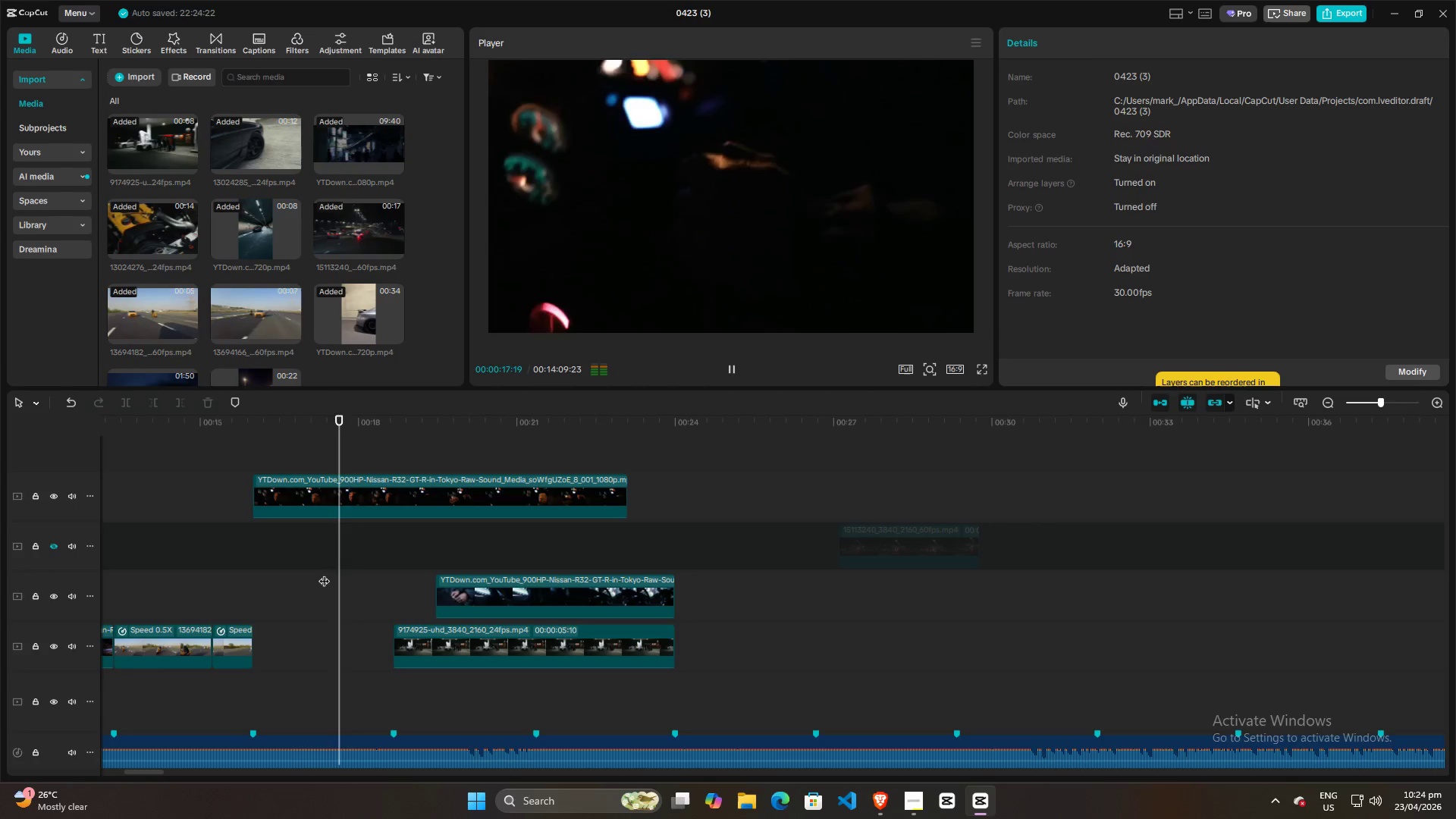 
key(Space)
 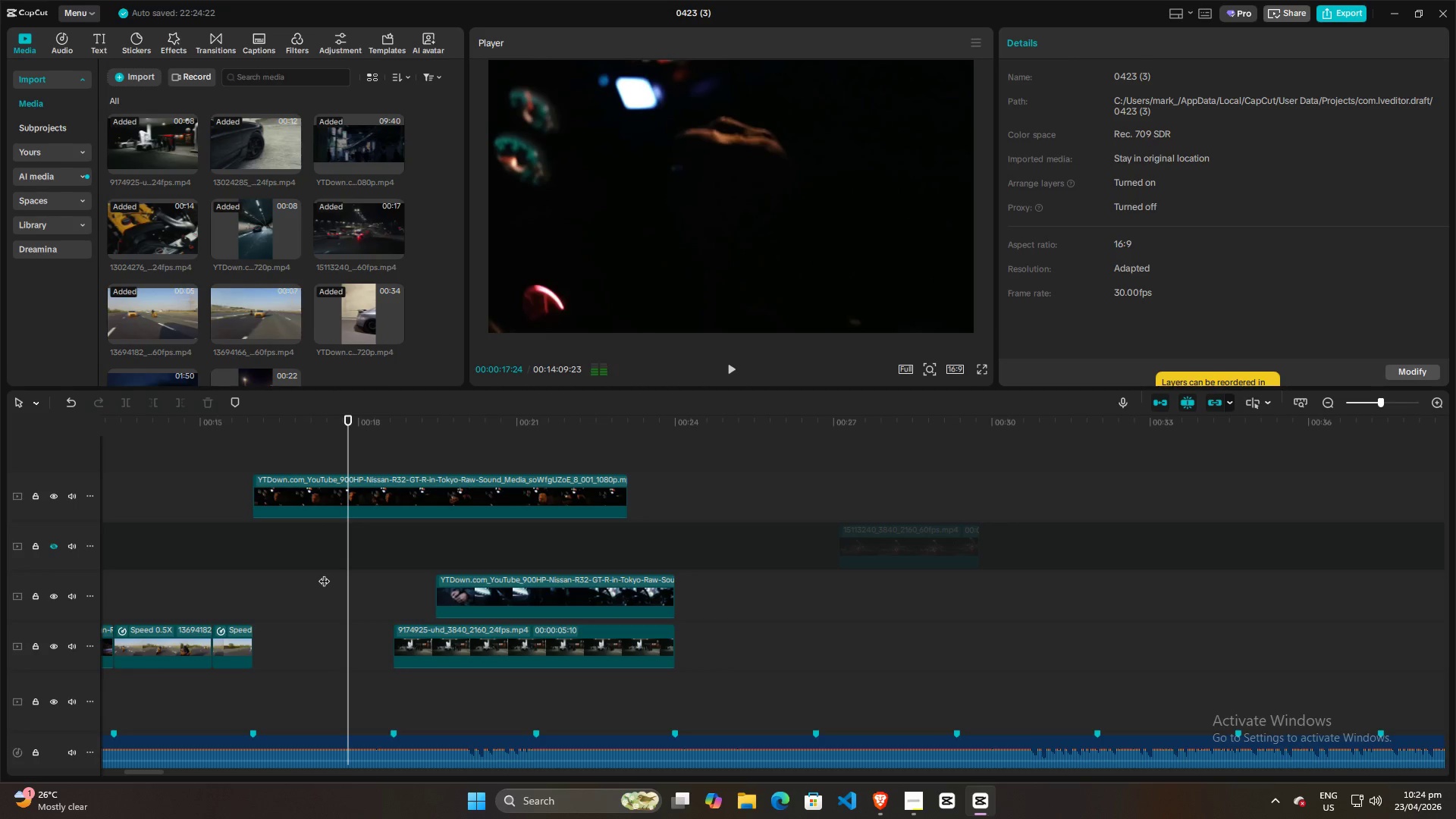 
left_click([324, 573])
 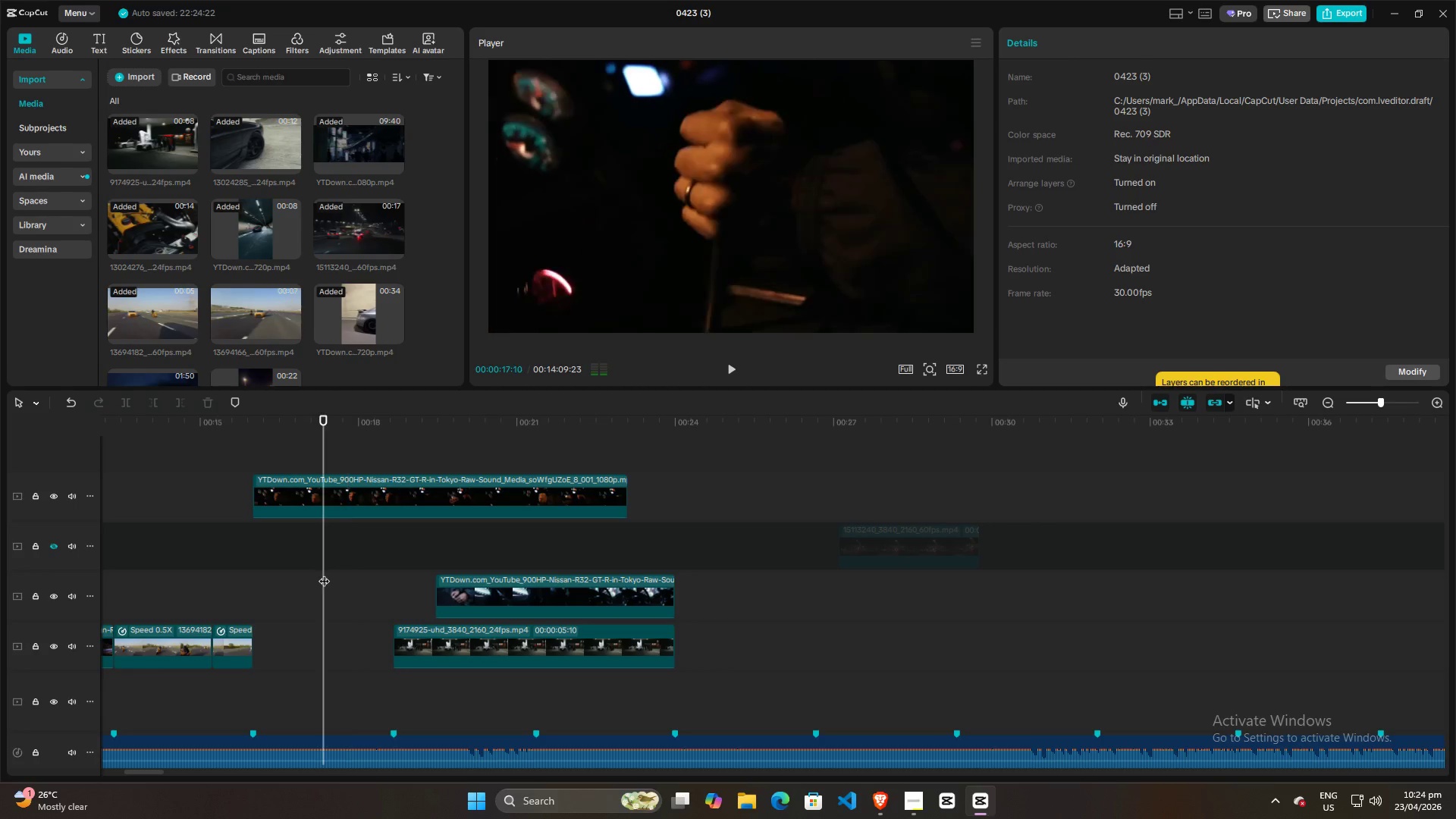 
key(Space)
 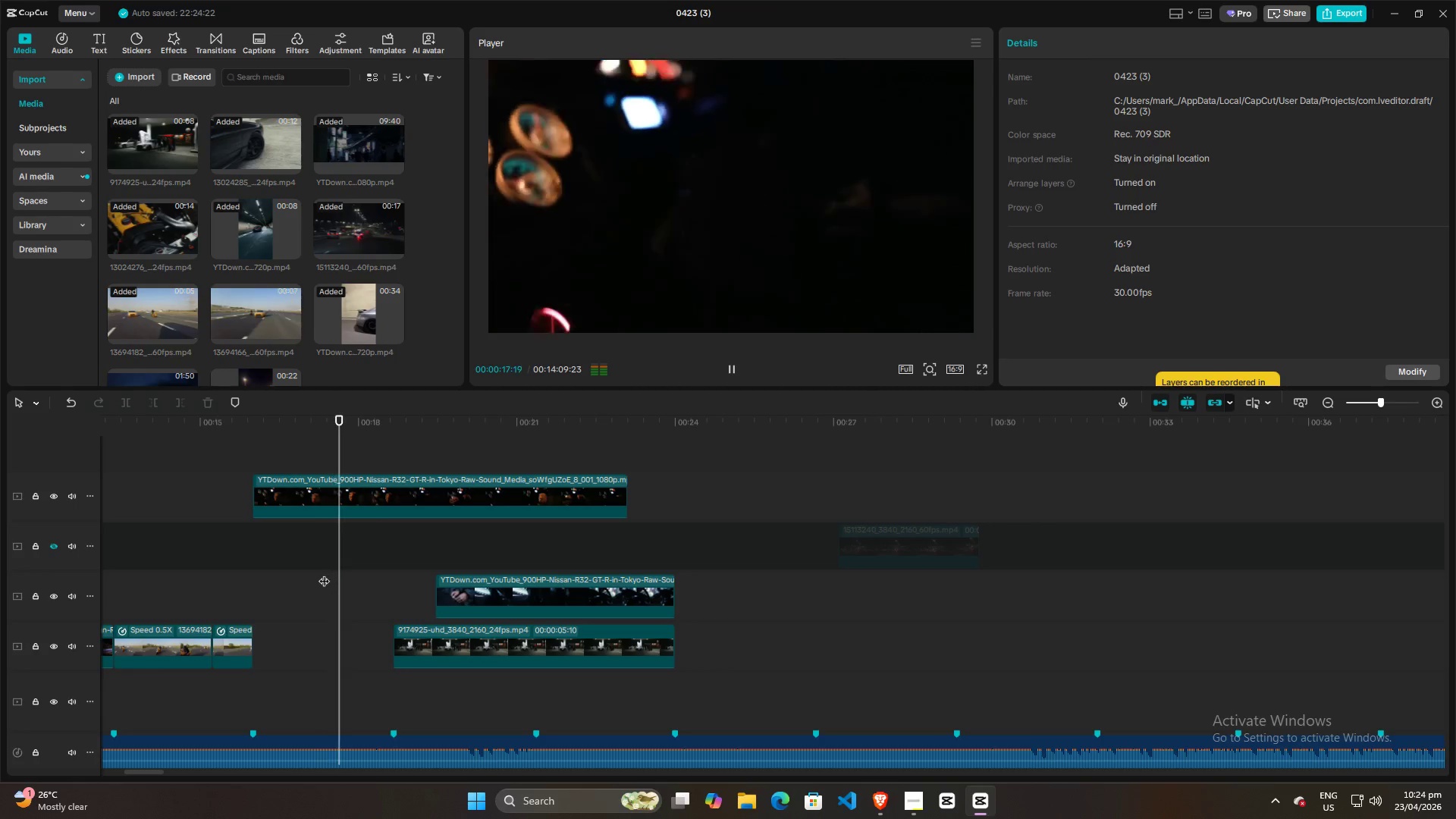 
key(Space)
 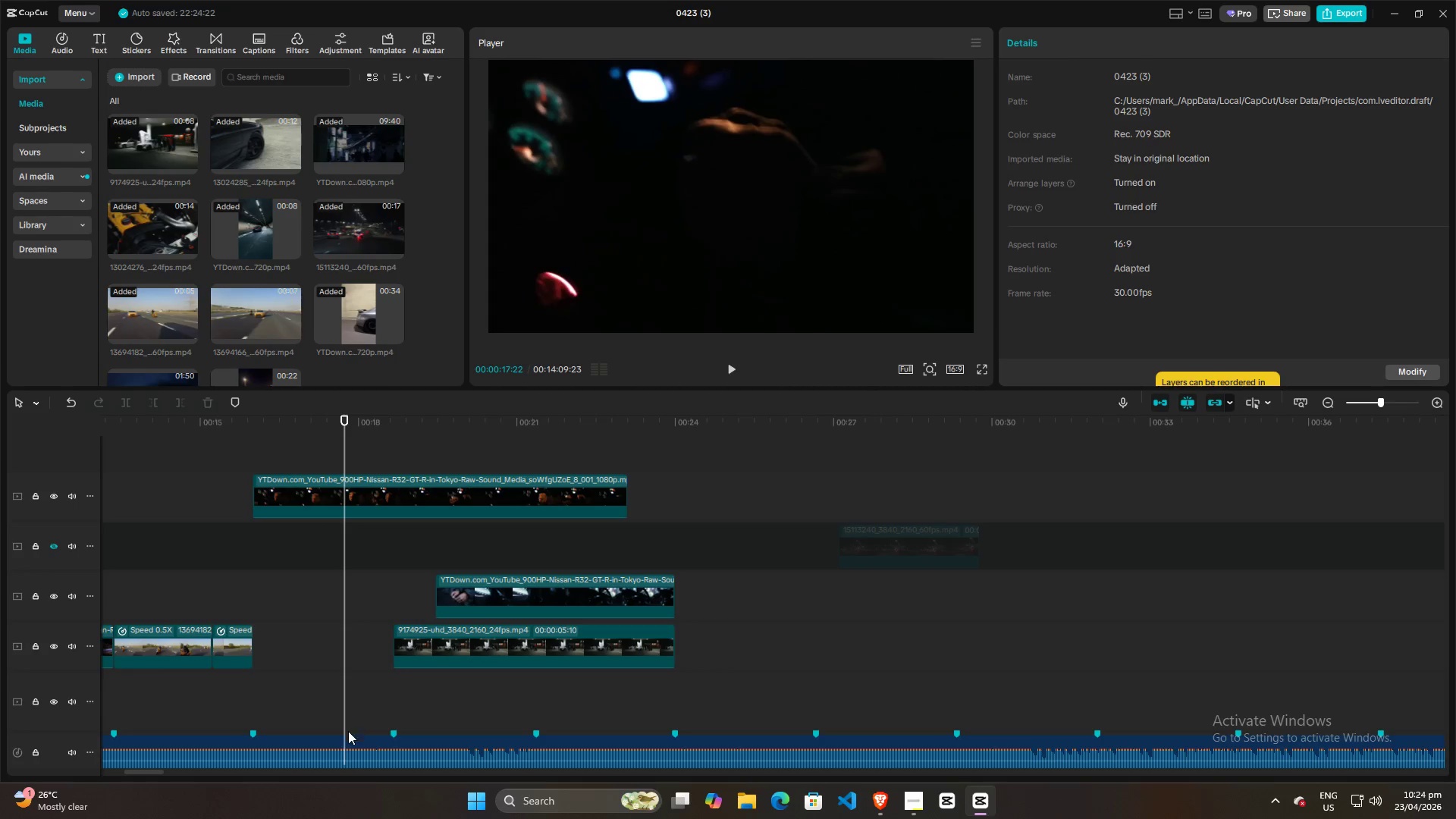 
left_click([329, 739])
 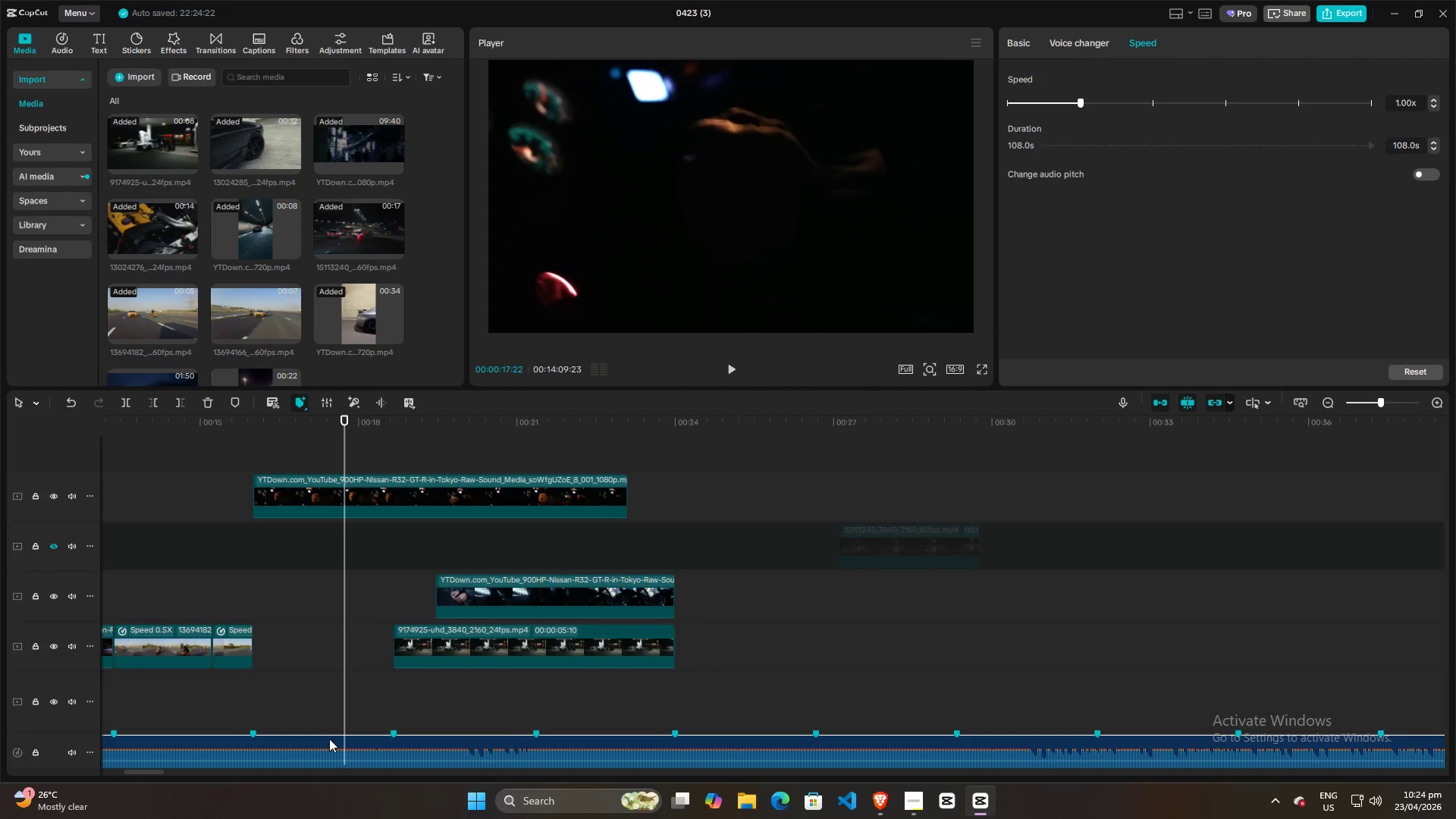 
key(M)
 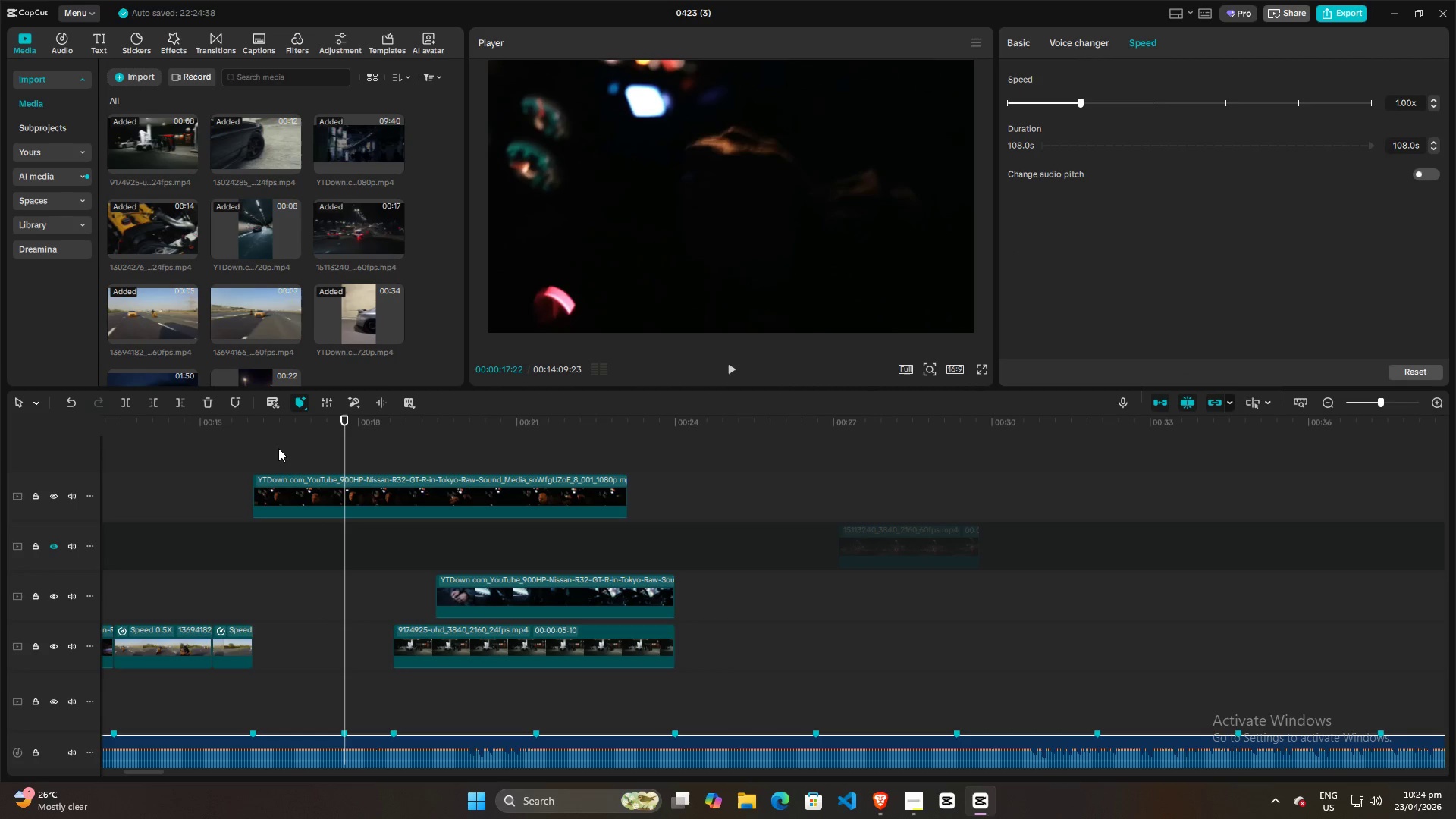 
left_click([260, 451])
 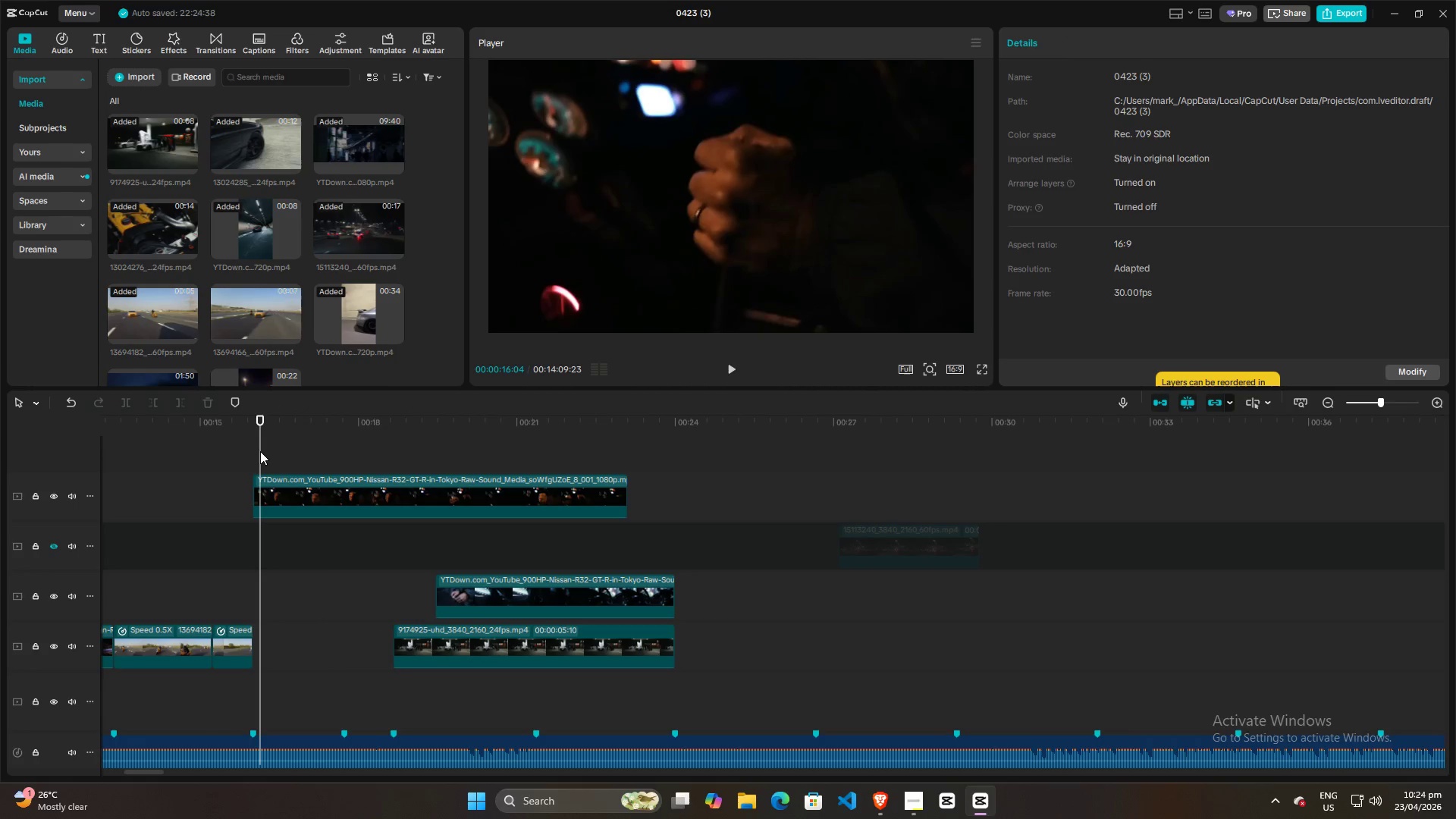 
key(Space)
 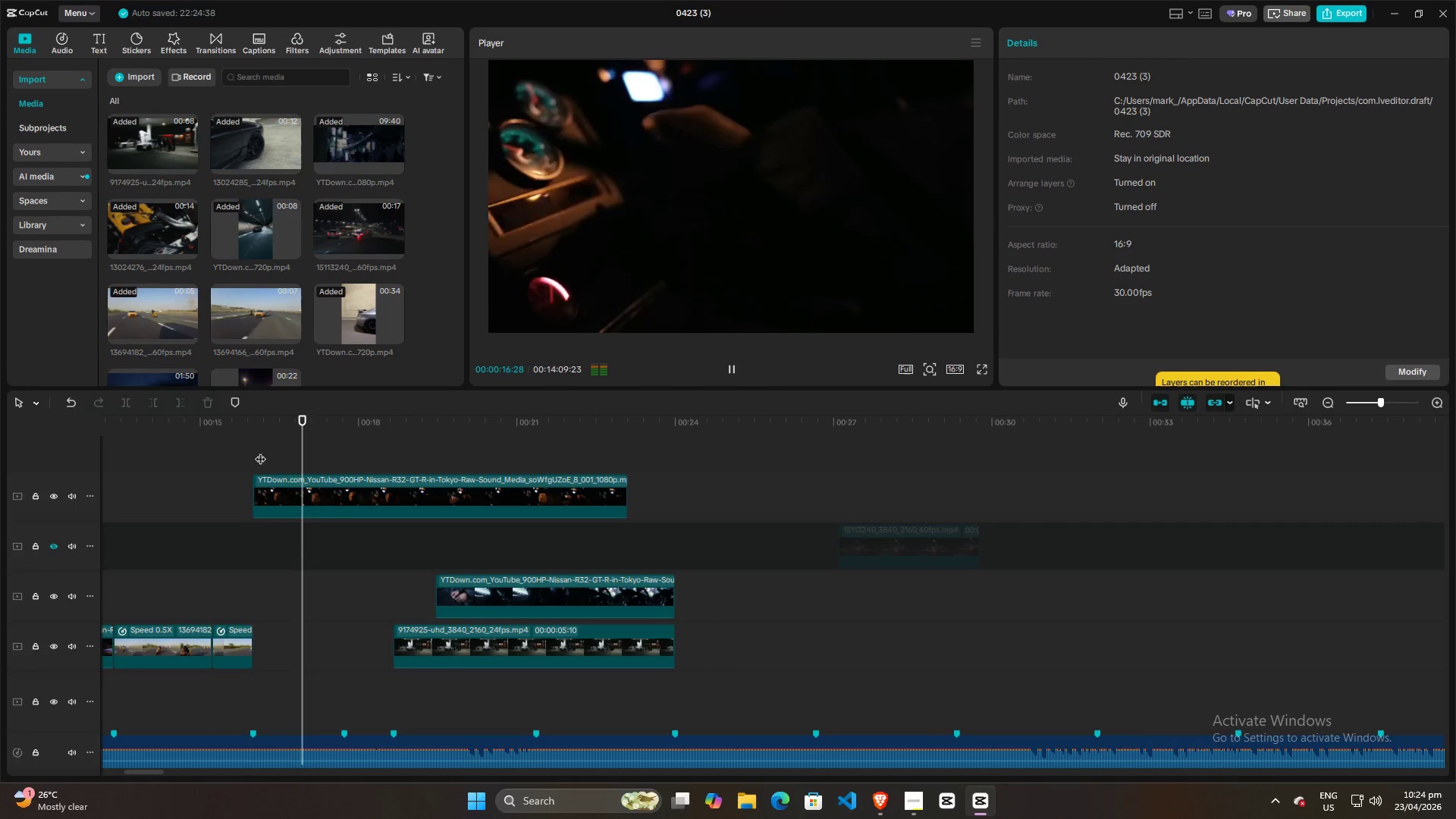 
key(Space)
 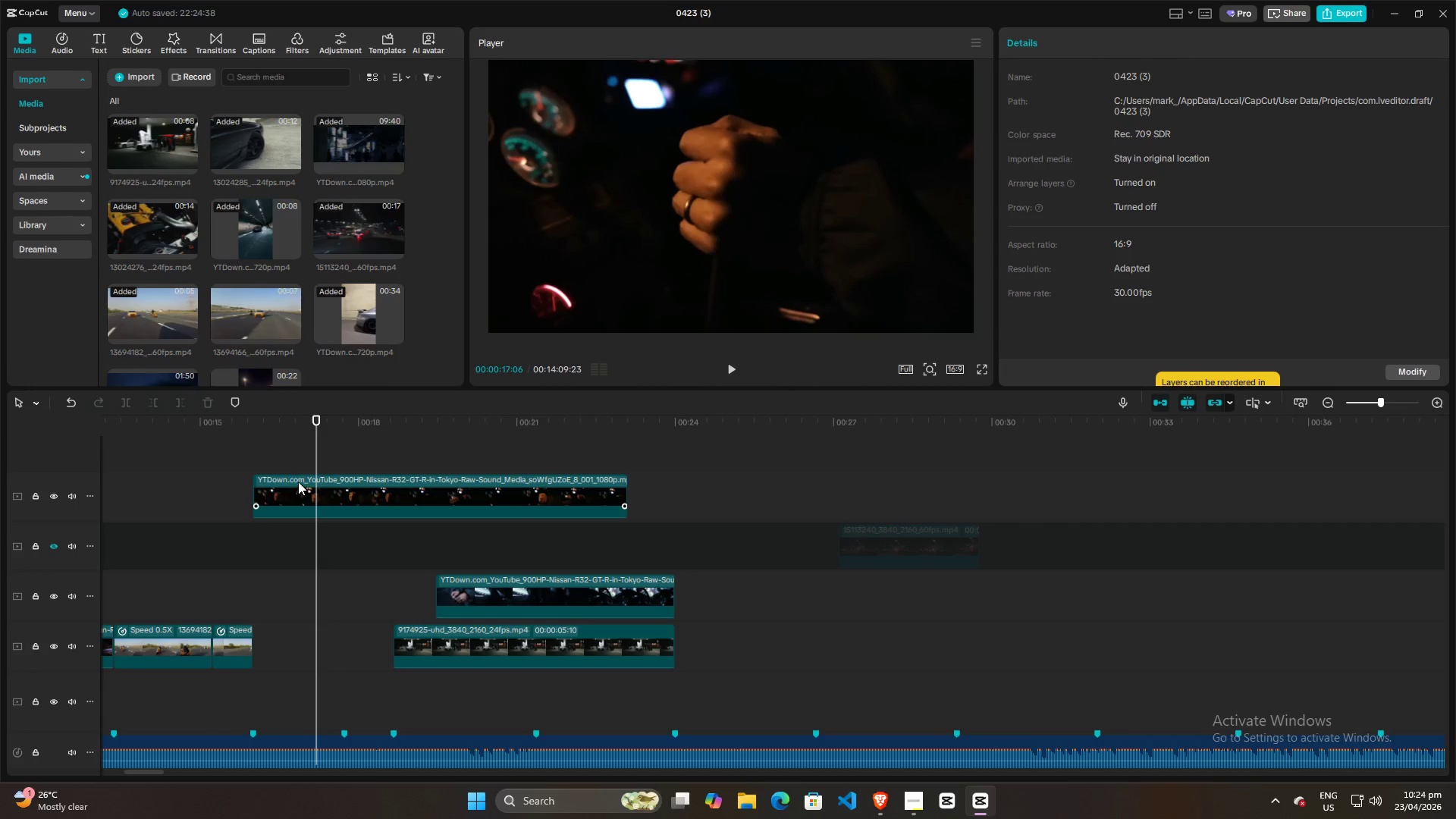 
left_click([306, 482])
 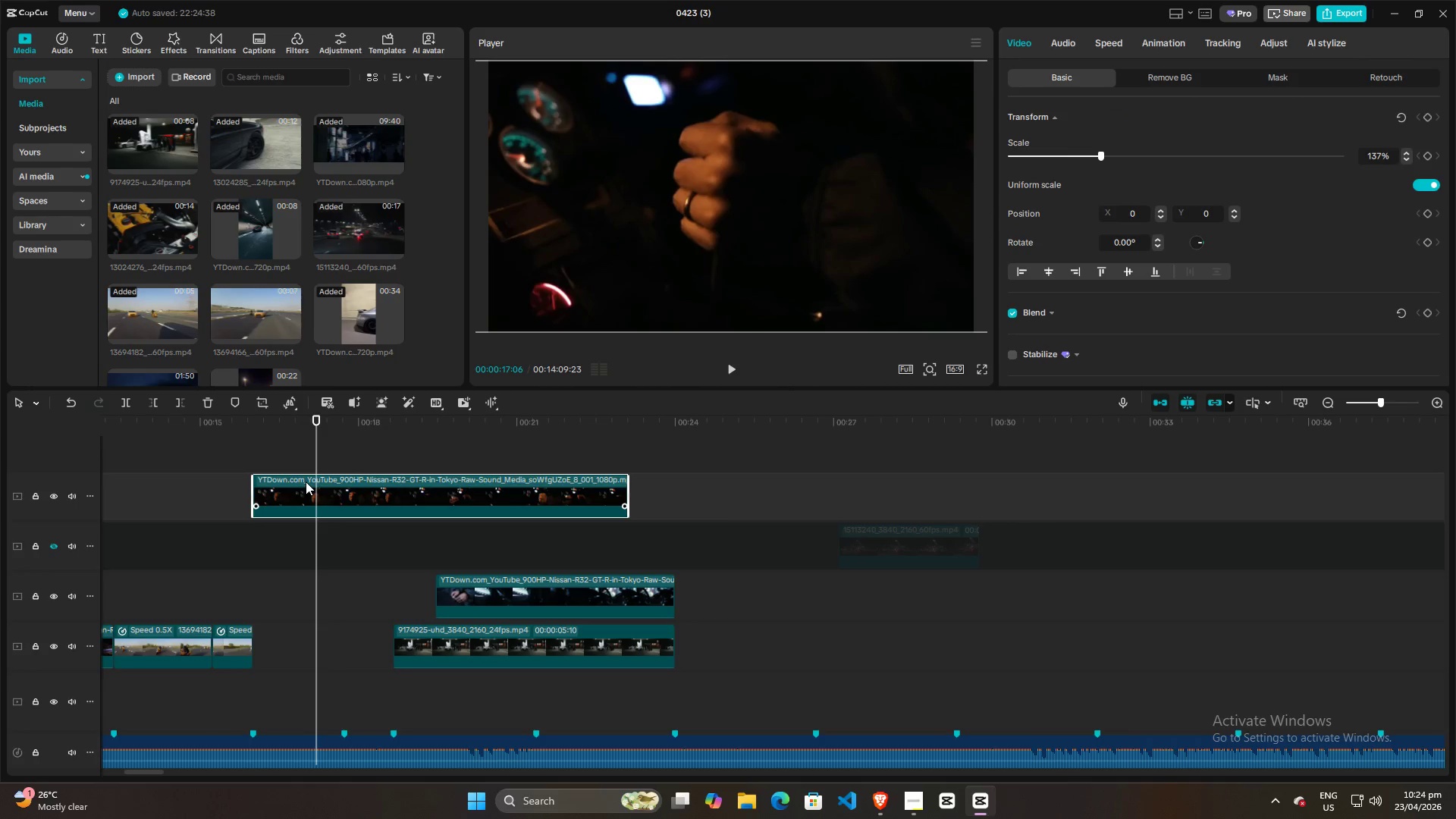 
key(M)
 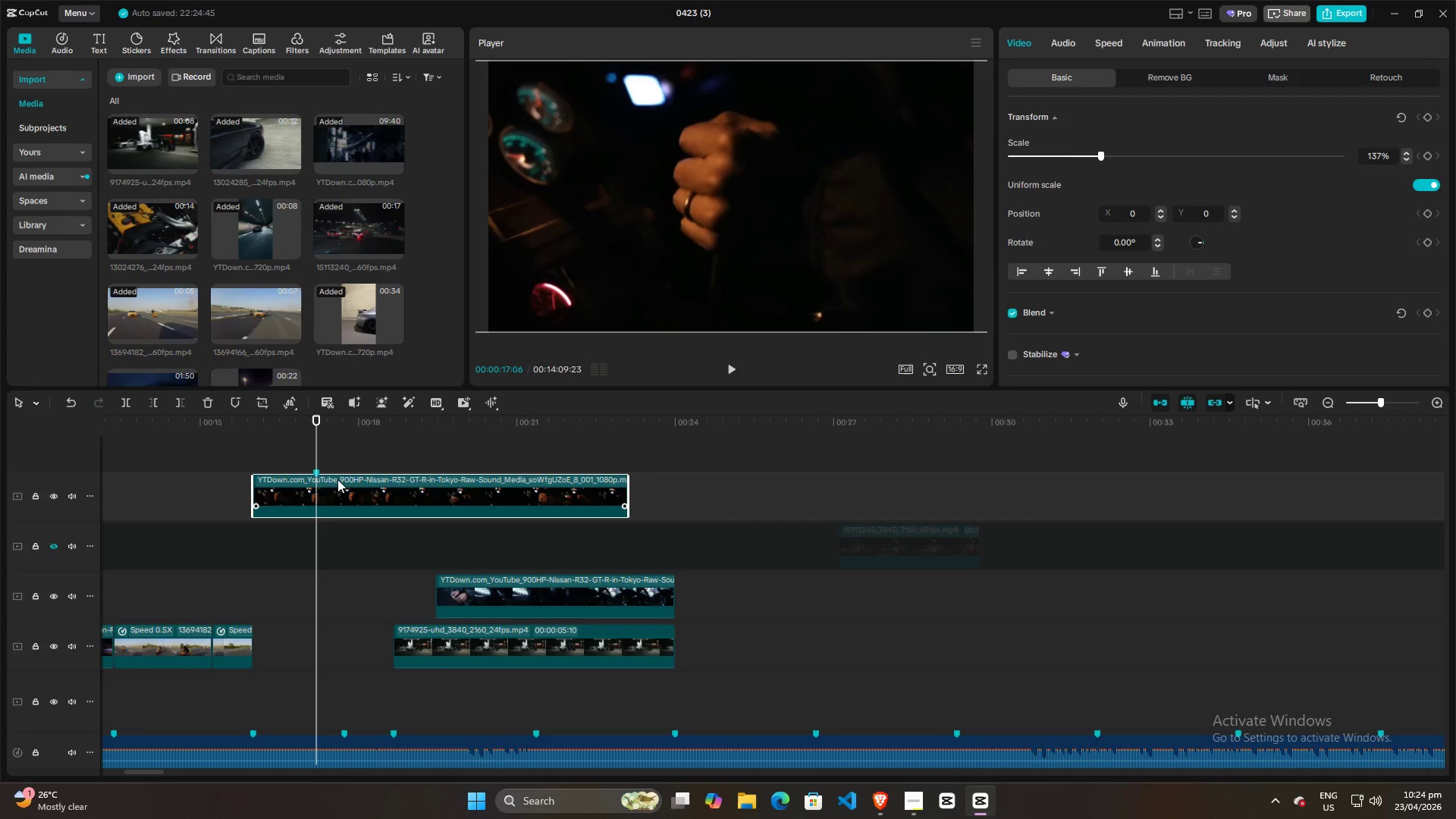 
left_click_drag(start_coordinate=[337, 479], to_coordinate=[382, 484])
 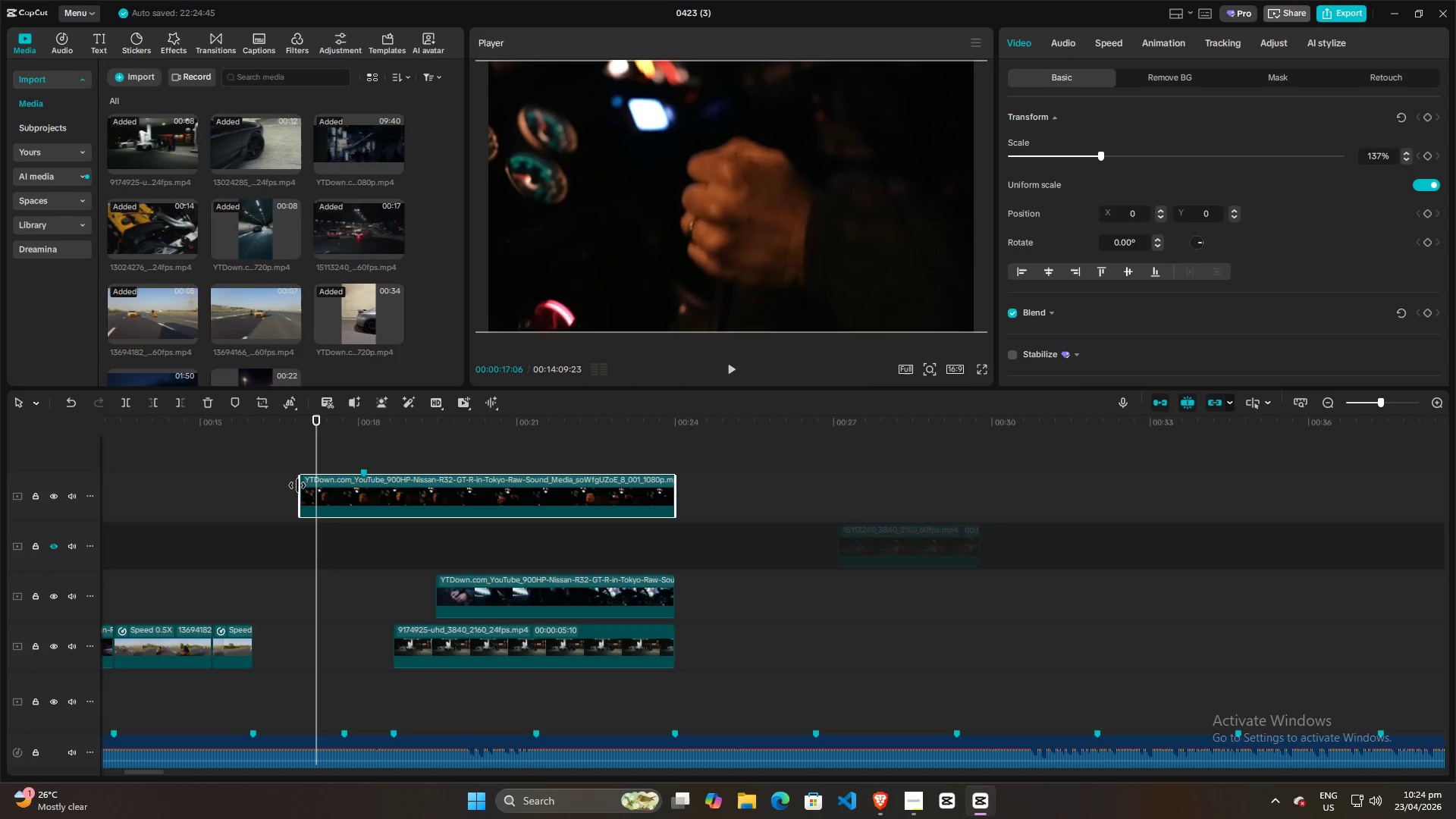 
left_click_drag(start_coordinate=[297, 485], to_coordinate=[253, 493])
 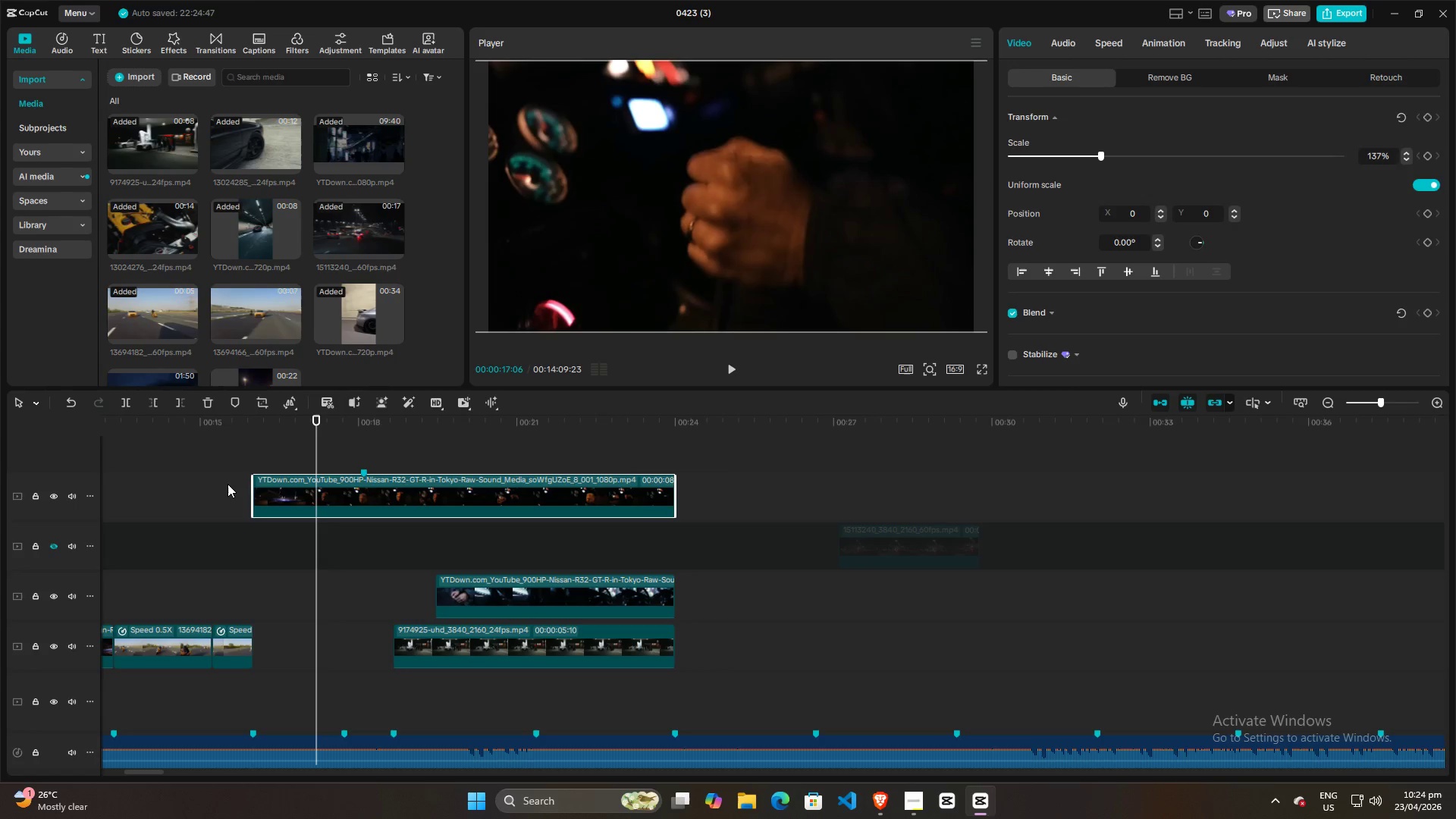 
left_click([228, 484])
 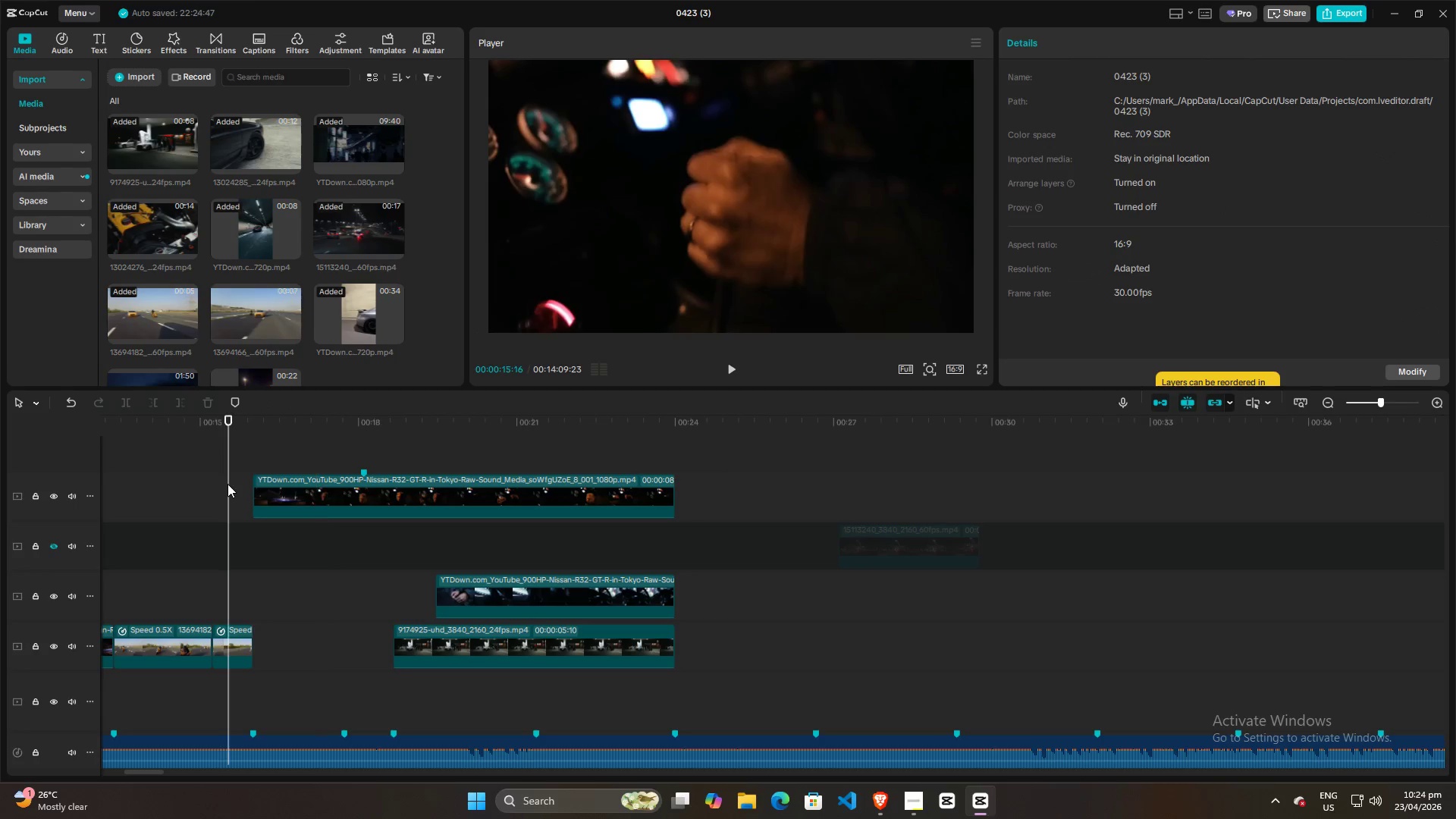 
key(Space)
 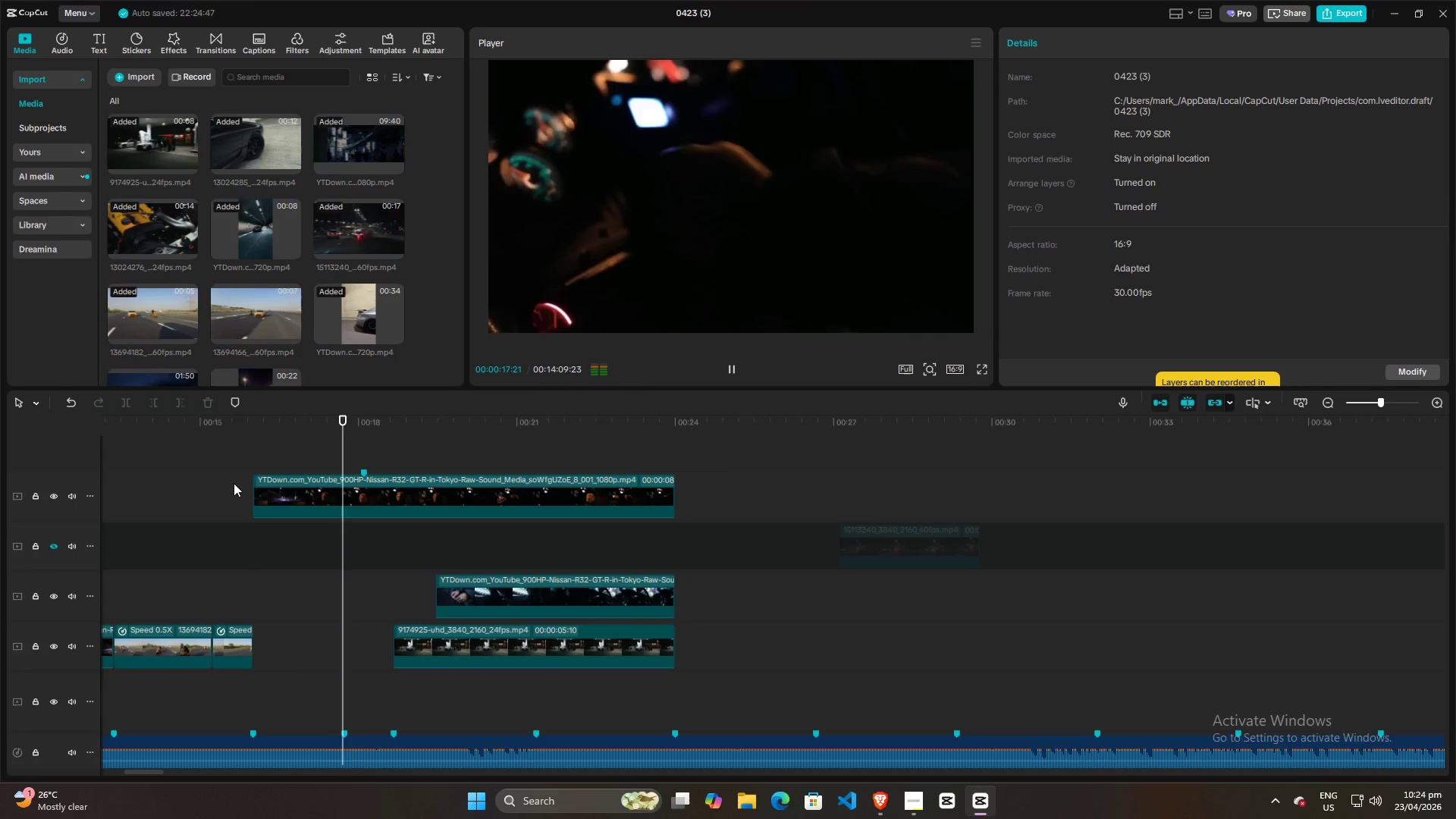 
key(Space)
 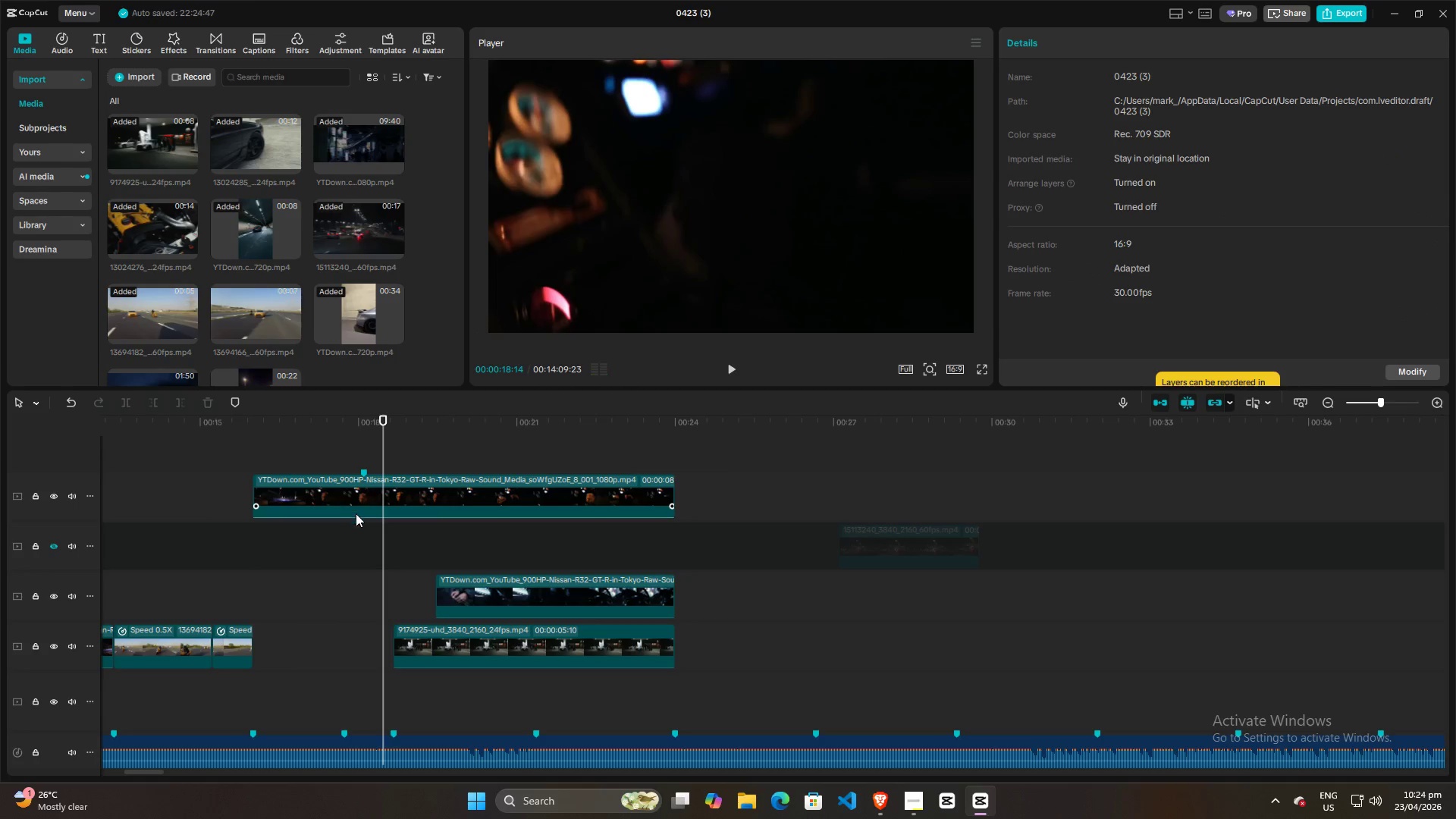 
key(Space)
 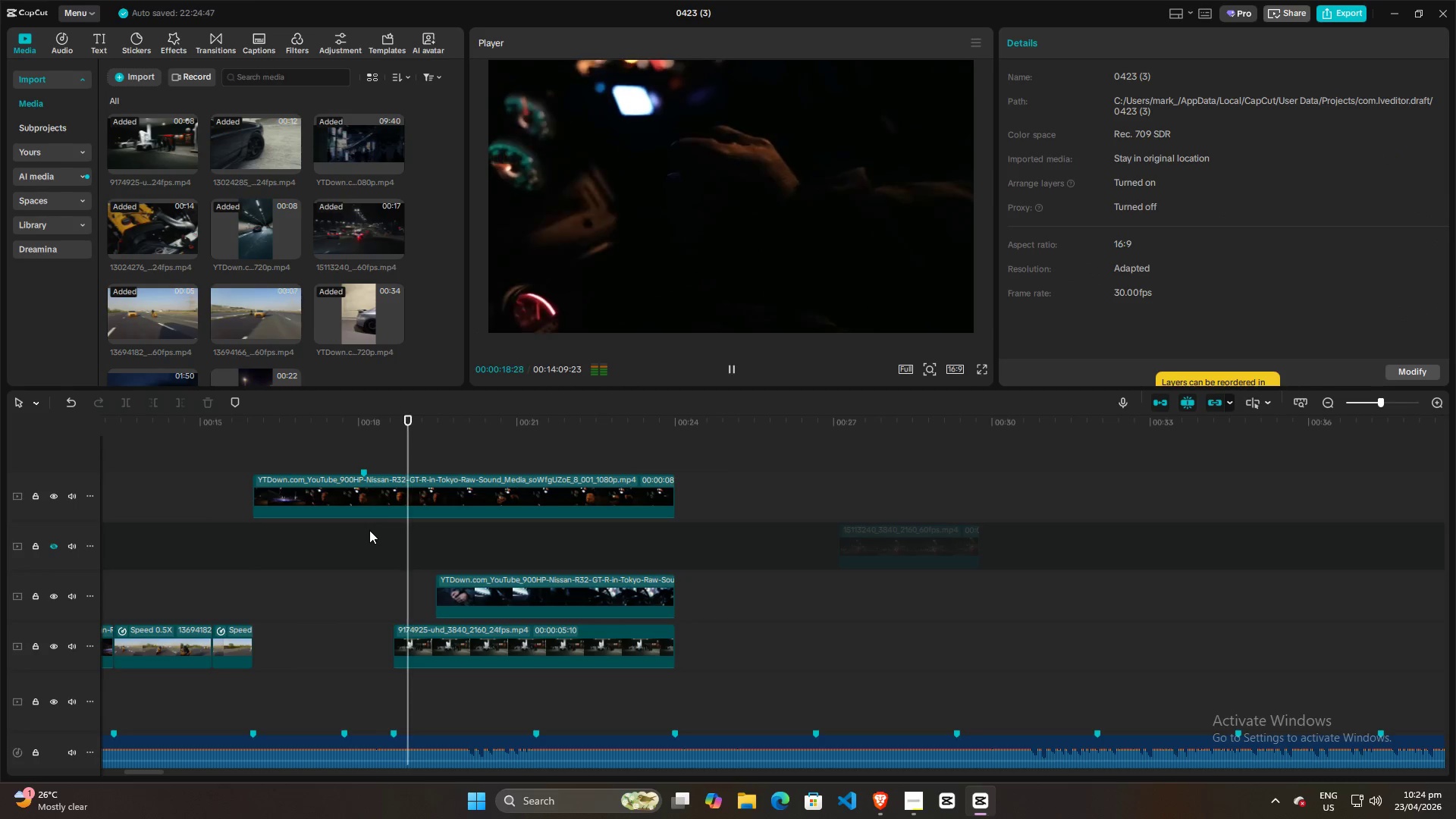 
key(Space)
 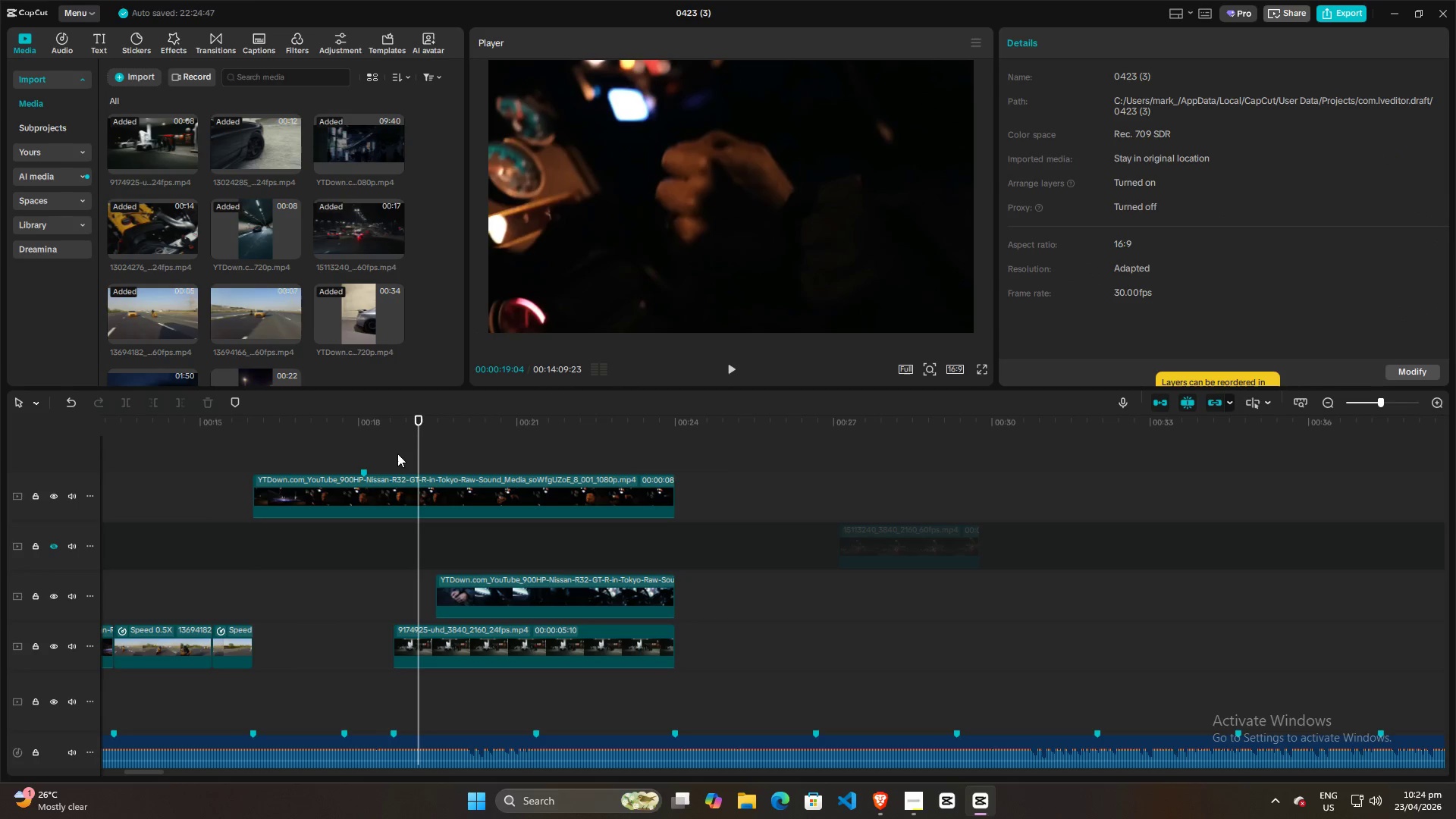 
left_click_drag(start_coordinate=[420, 448], to_coordinate=[416, 448])
 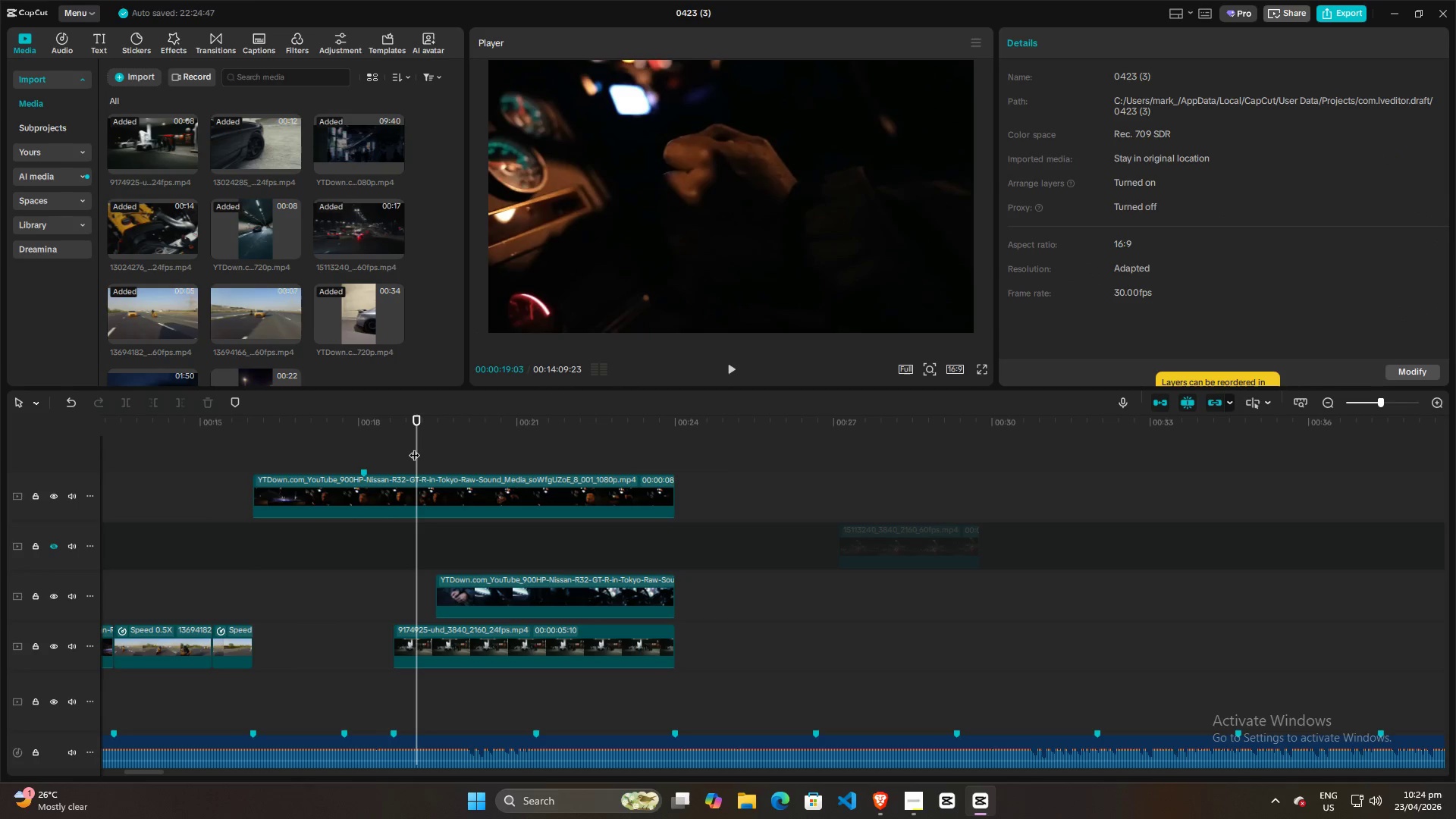 
key(Control+Z)
 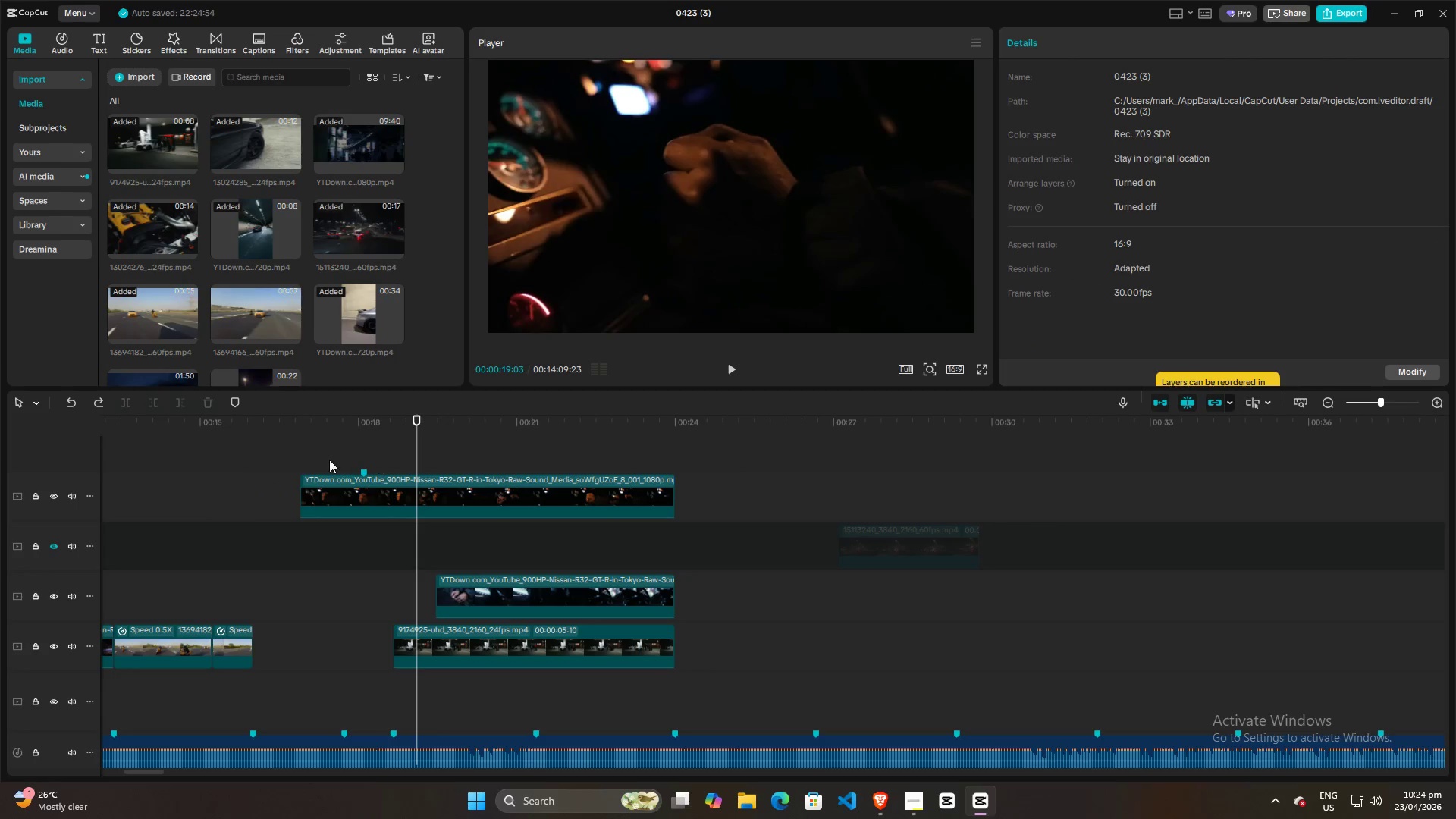 
left_click([325, 455])
 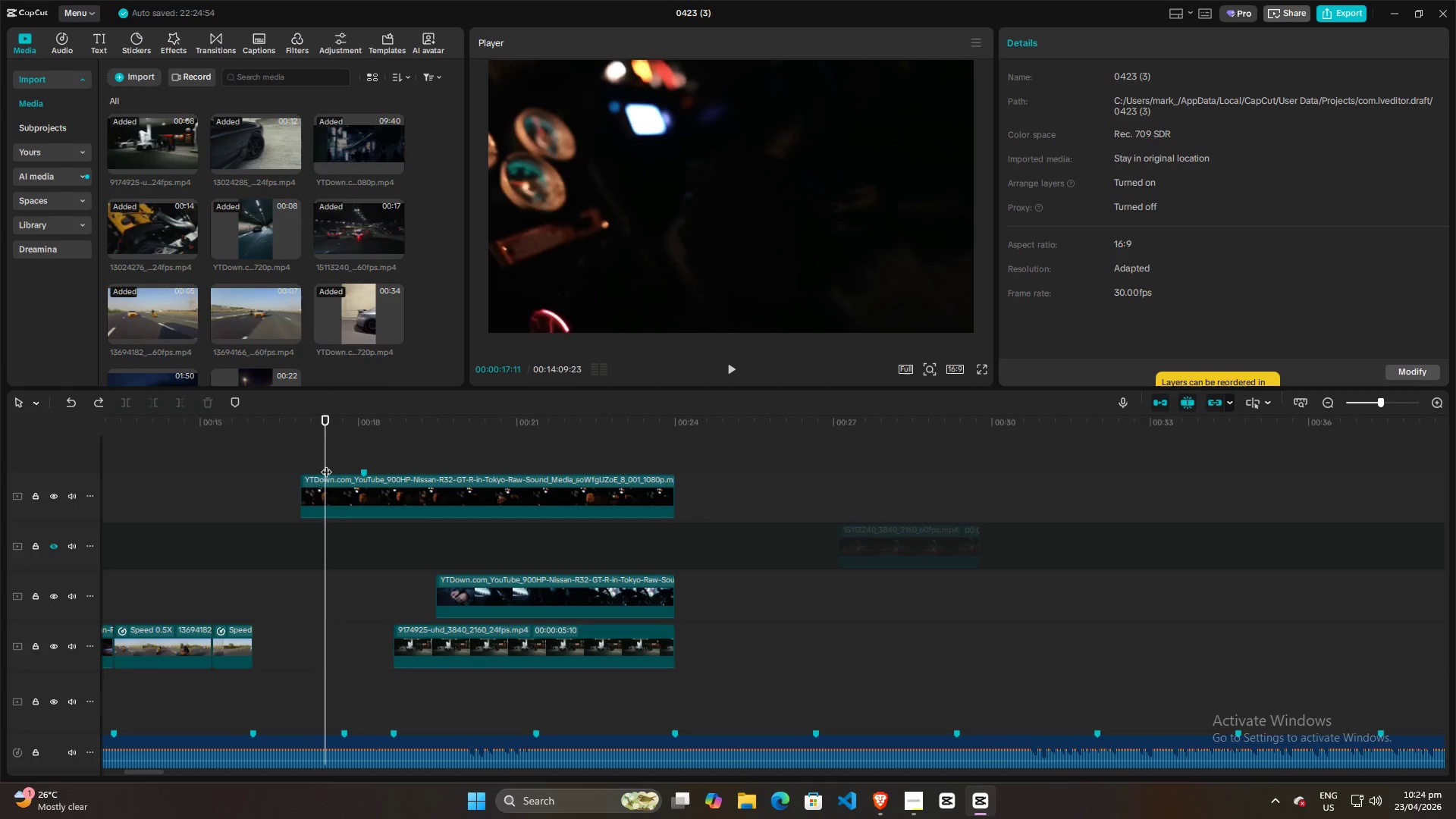 
left_click_drag(start_coordinate=[347, 494], to_coordinate=[307, 505])
 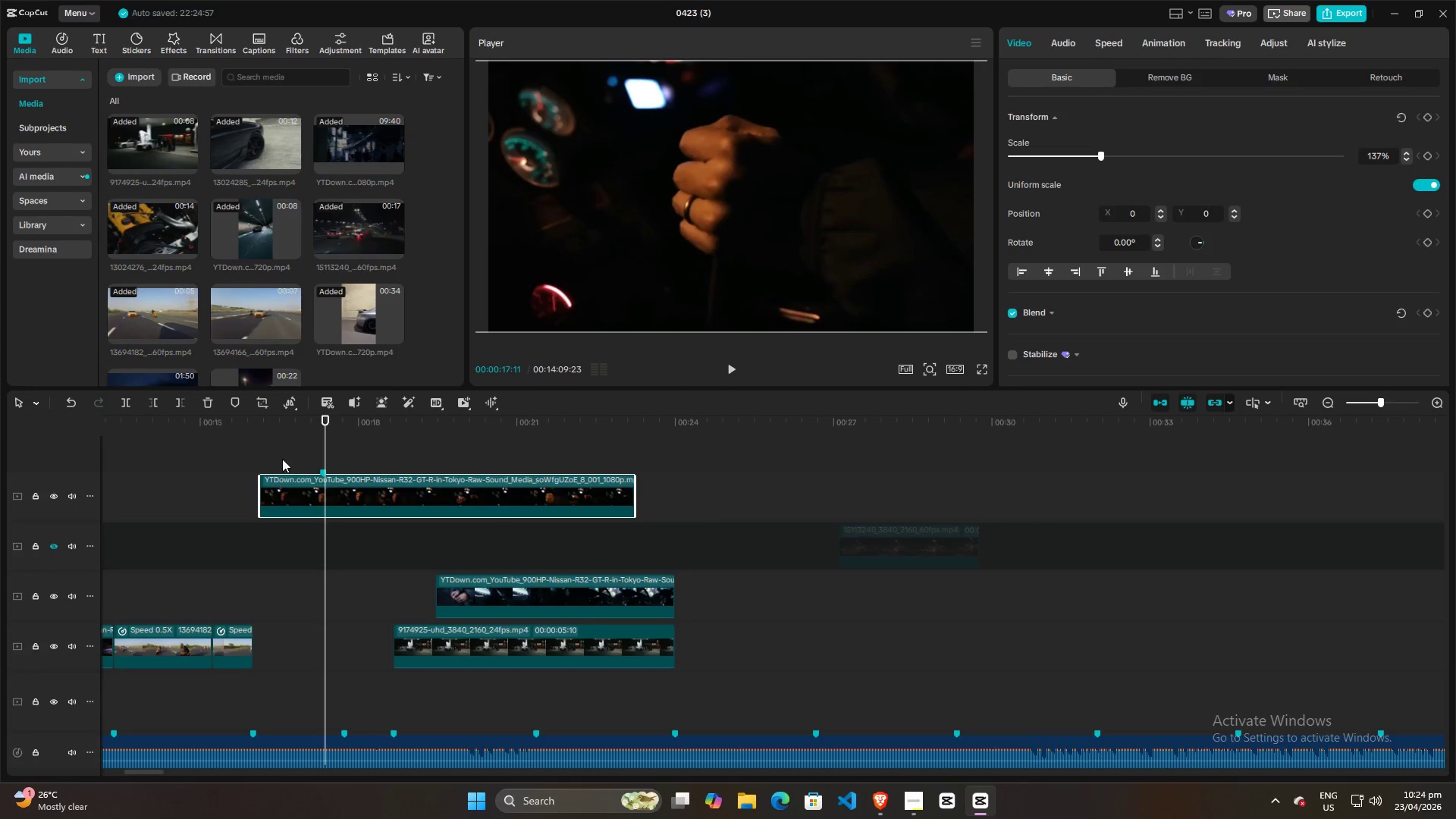 
left_click_drag(start_coordinate=[285, 453], to_coordinate=[280, 453])
 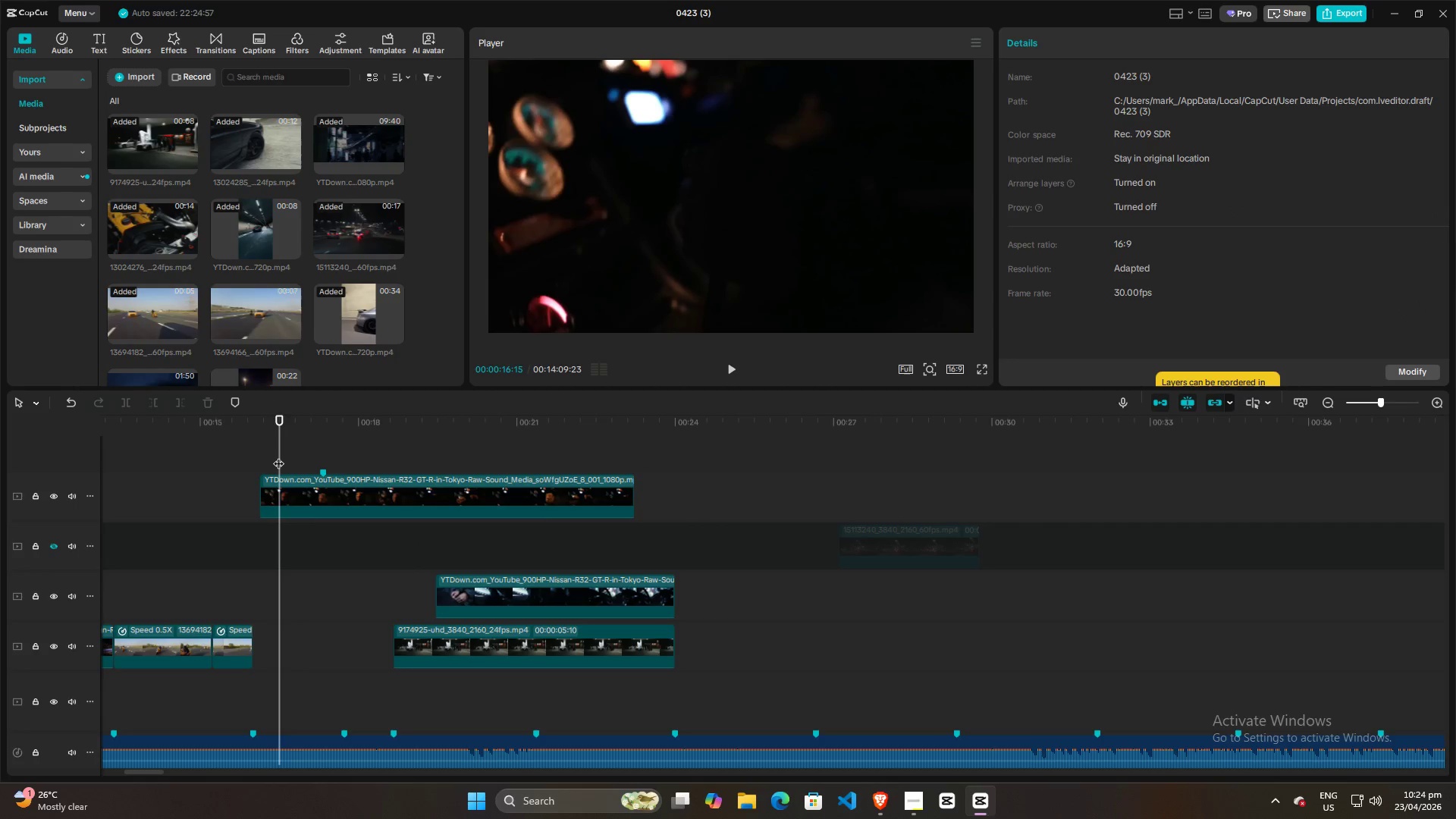 
left_click_drag(start_coordinate=[278, 456], to_coordinate=[326, 460])
 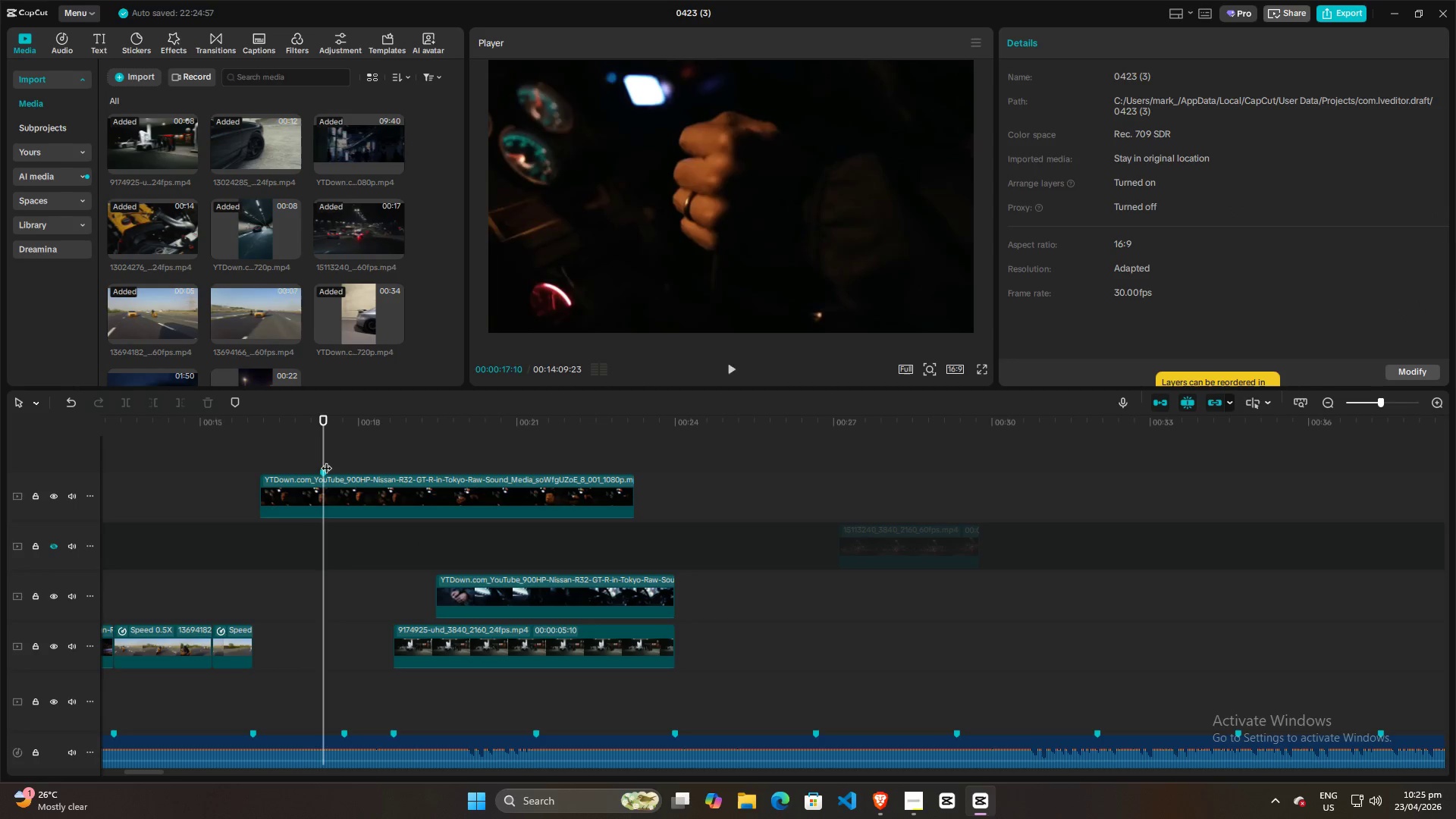 
key(Space)
 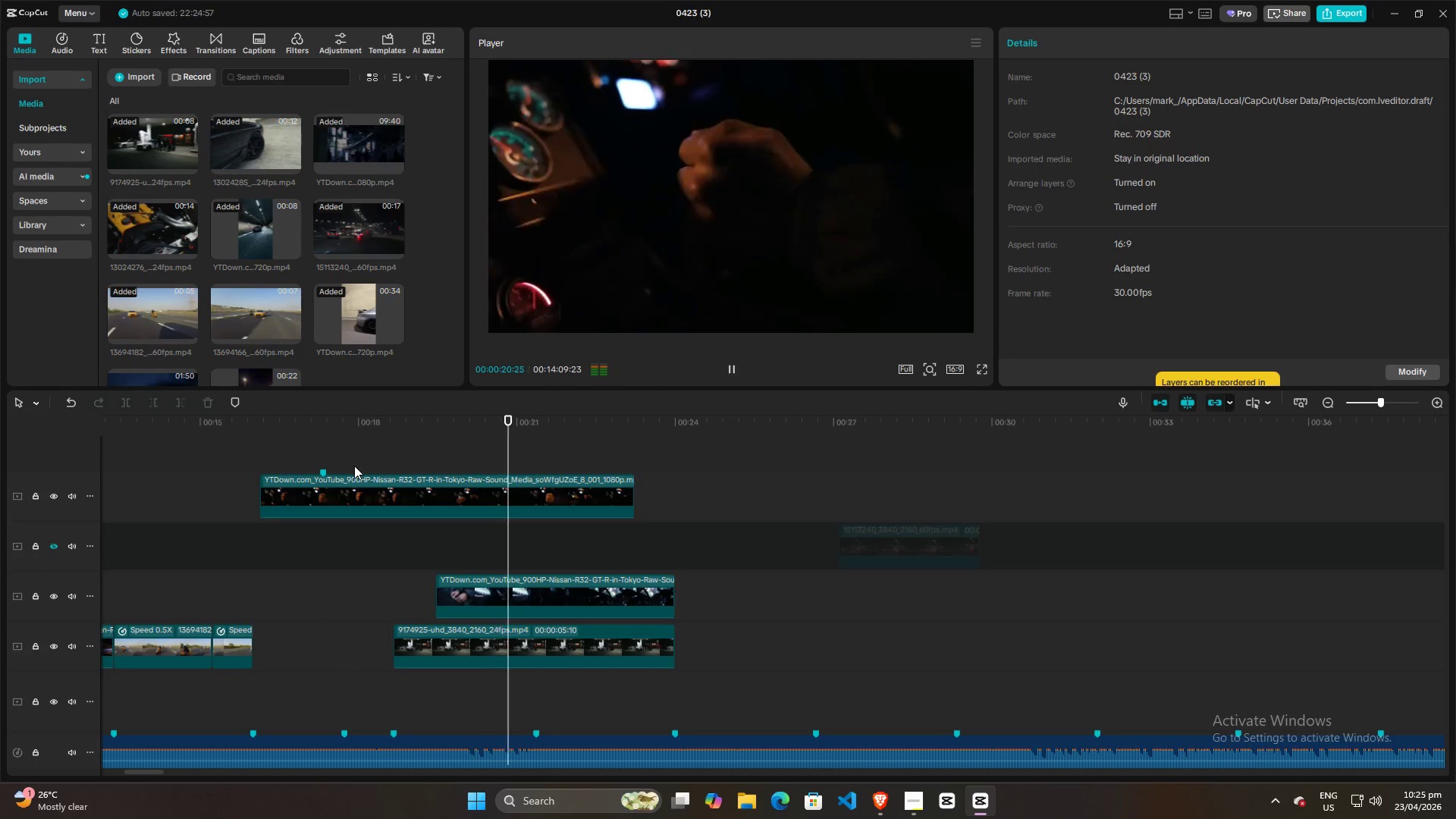 
key(Space)
 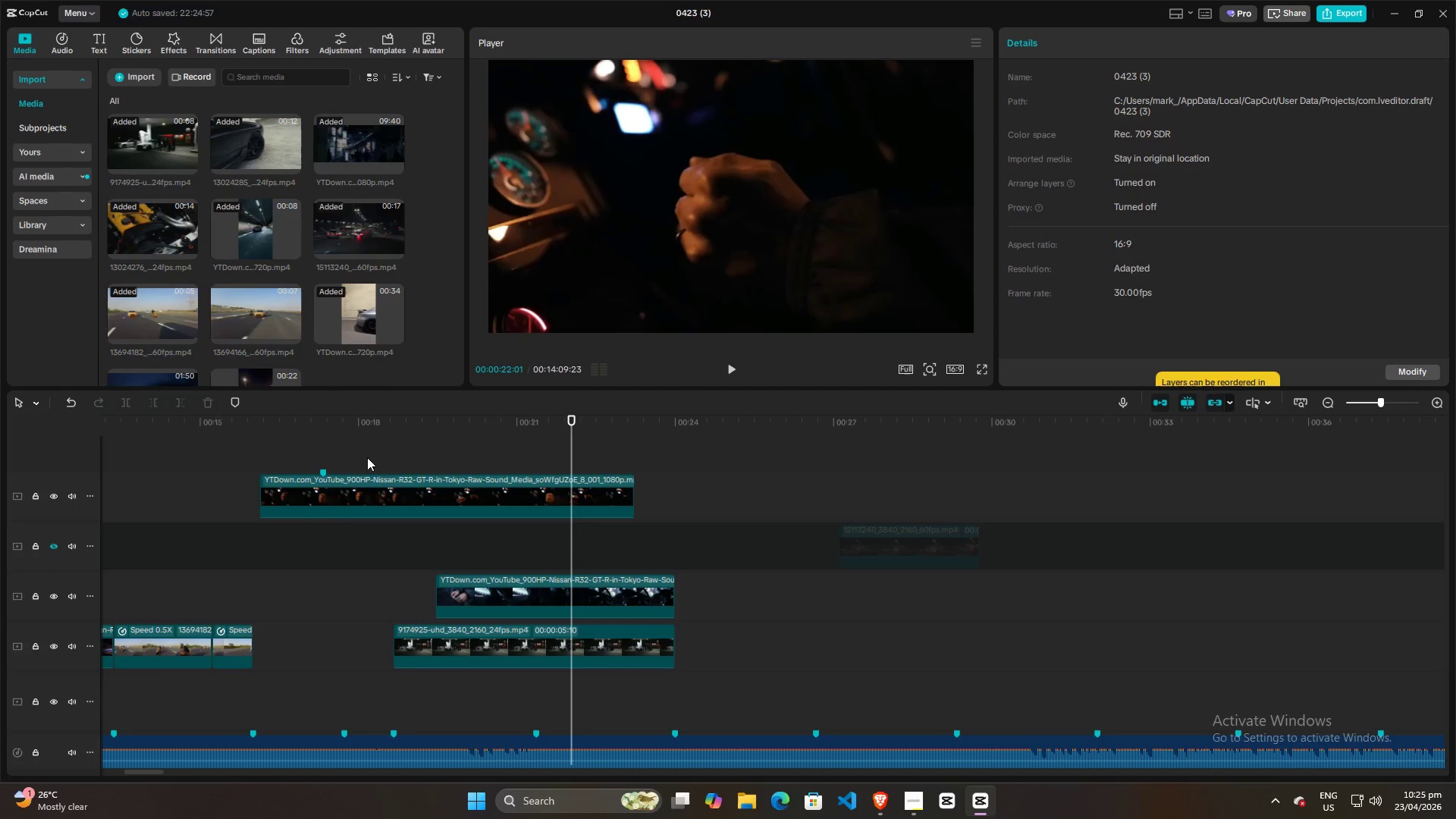 
key(Space)
 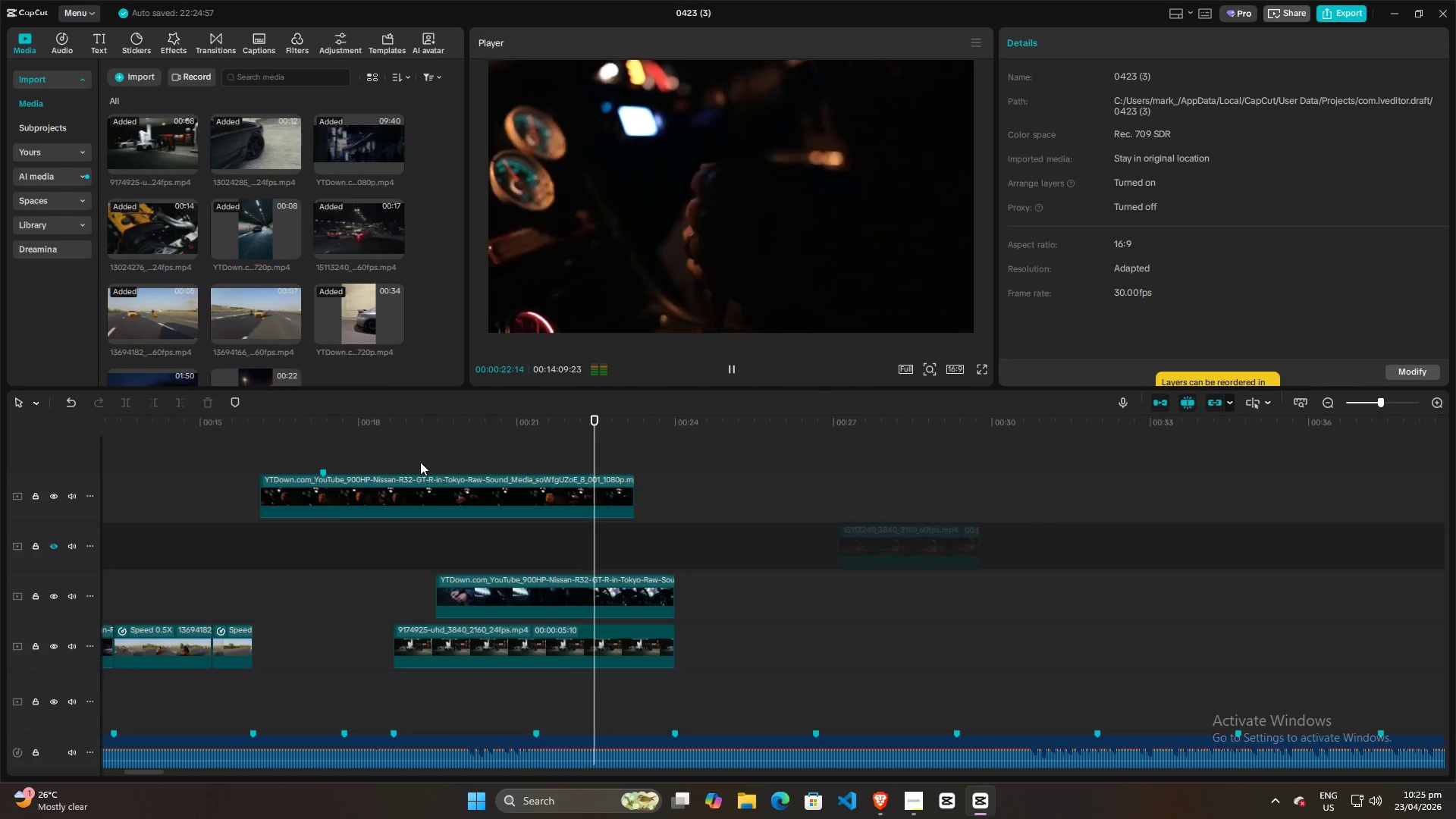 
key(Space)
 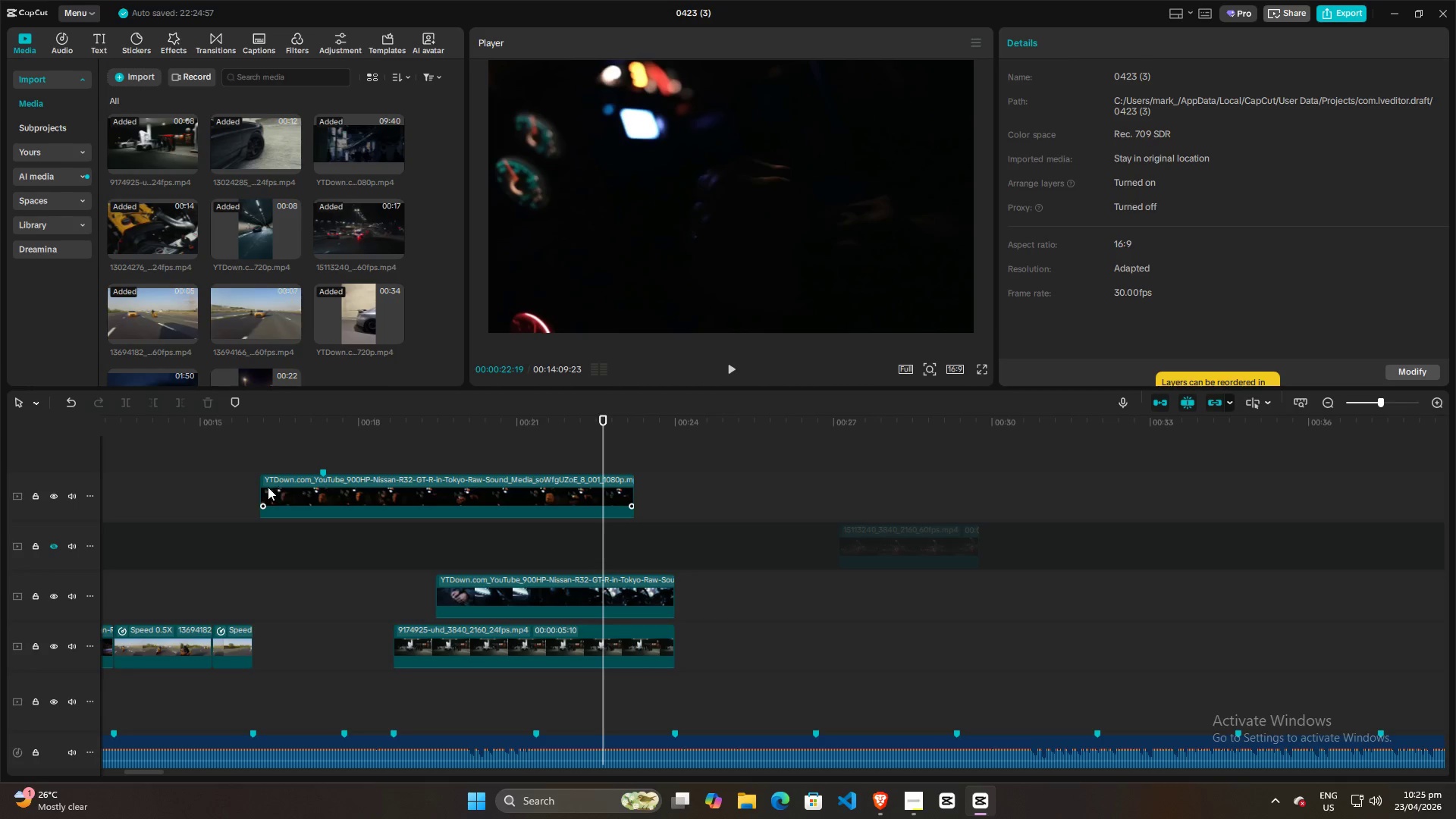 
left_click_drag(start_coordinate=[261, 490], to_coordinate=[234, 491])
 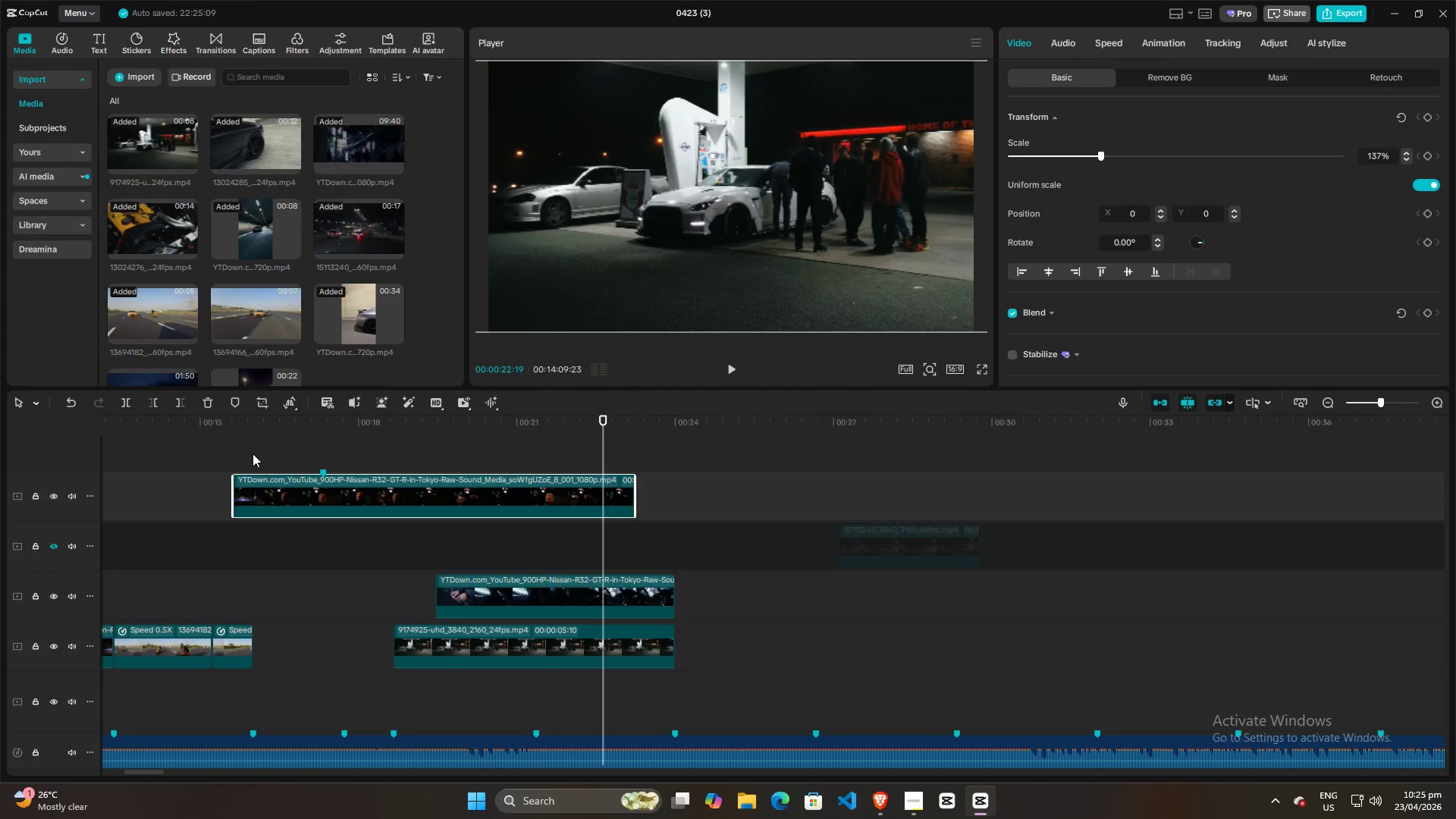 
left_click([254, 453])
 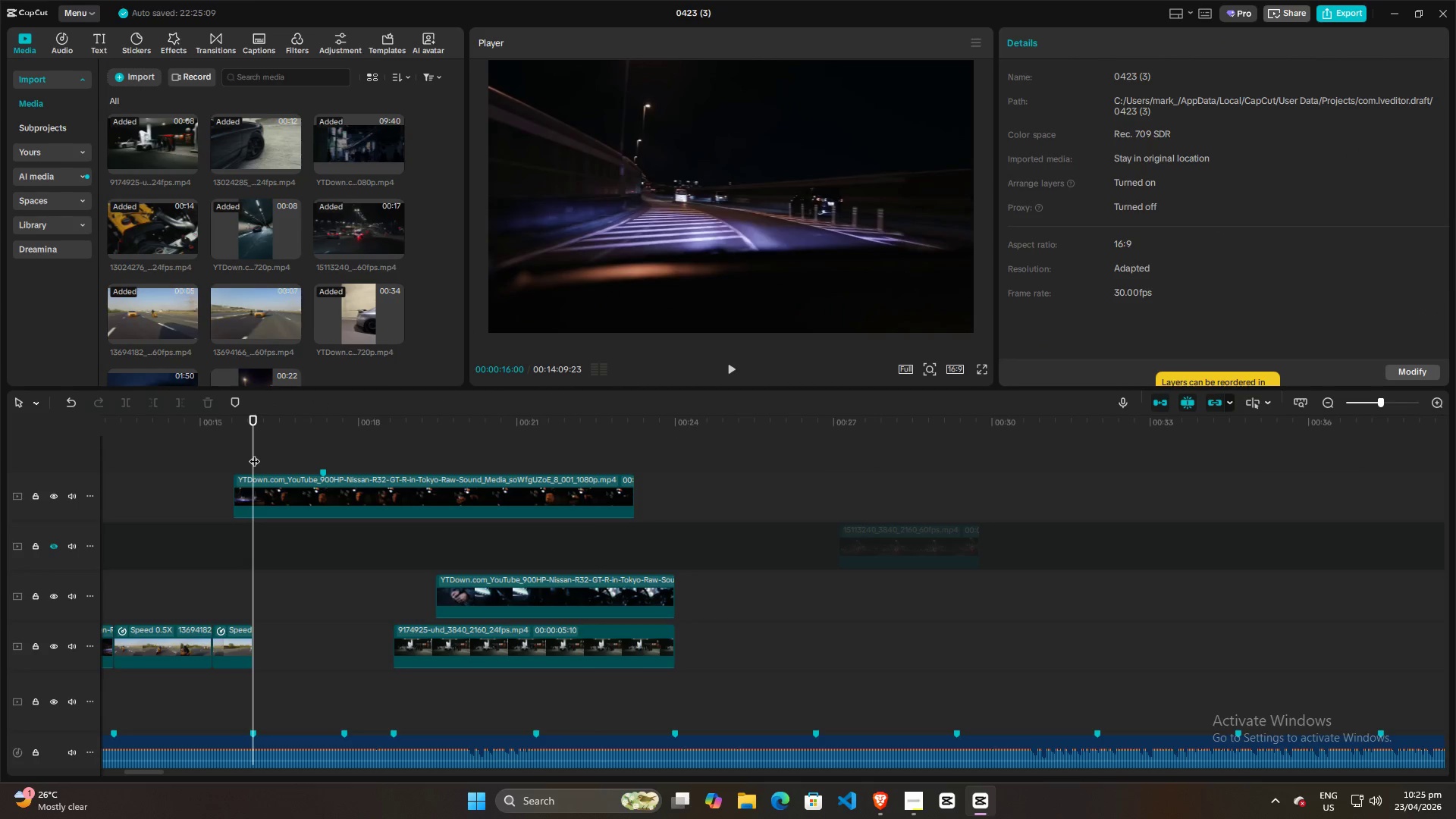 
key(Space)
 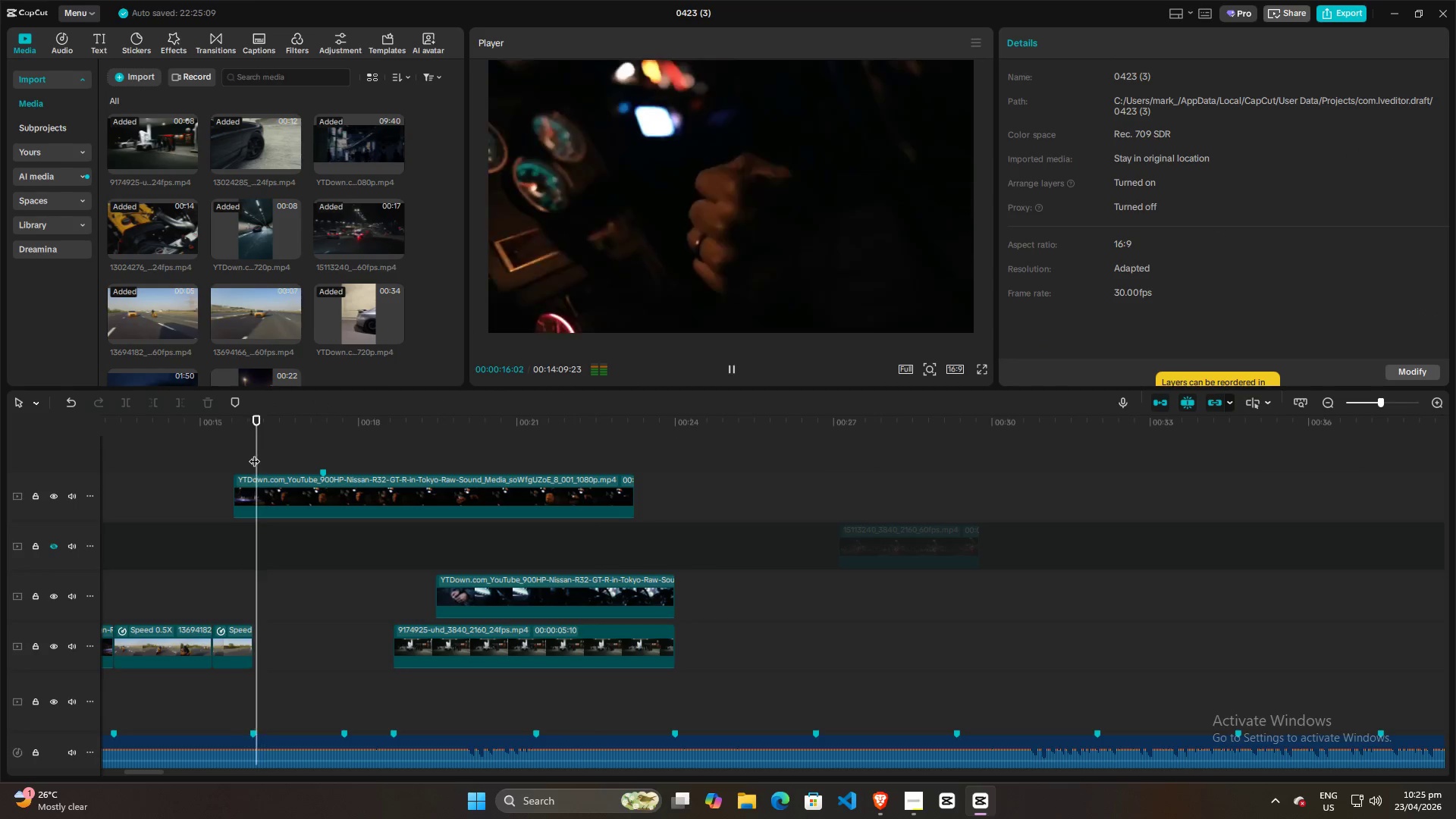 
key(Space)
 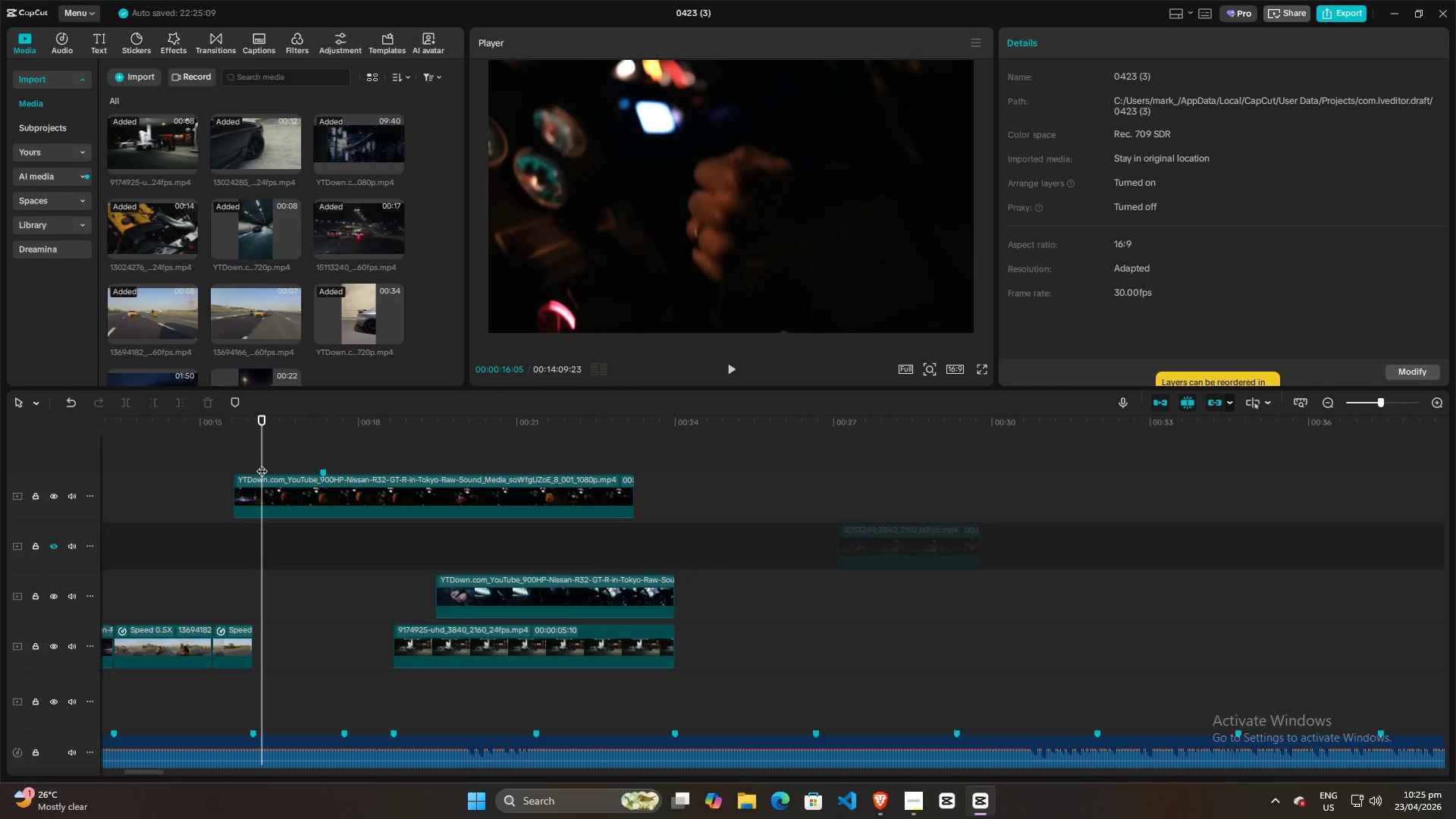 
key(ArrowLeft)
 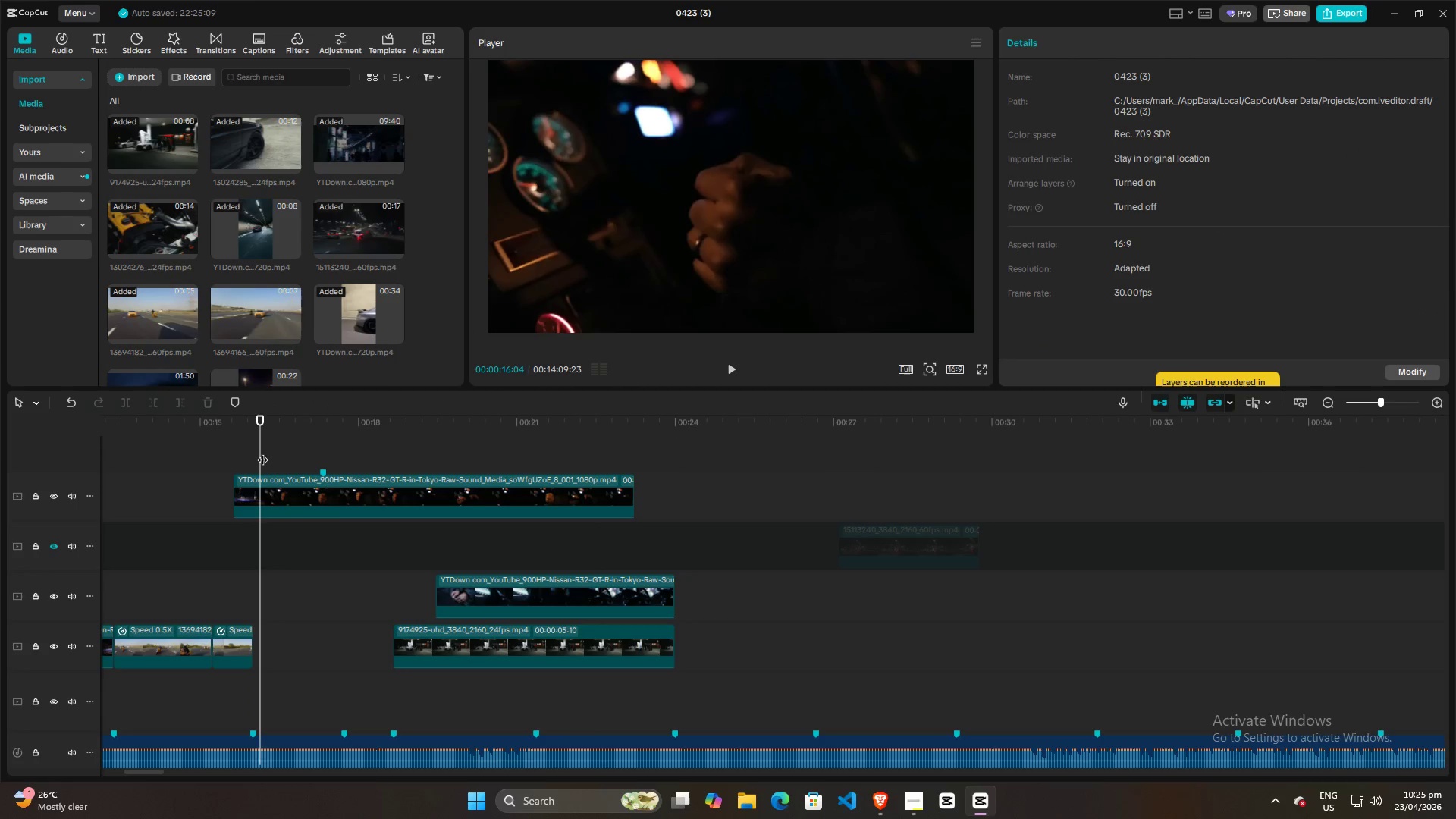 
key(ArrowLeft)
 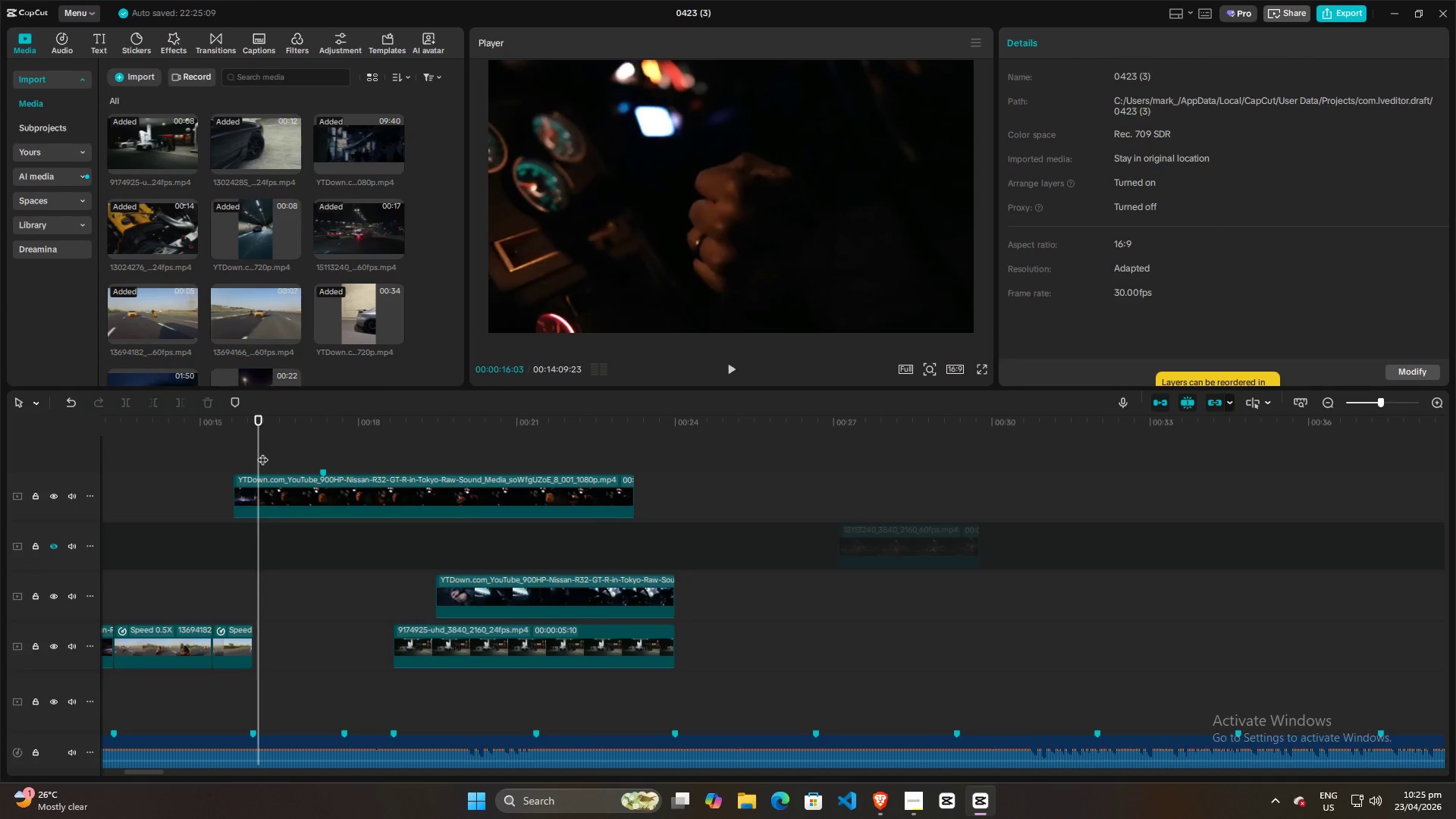 
key(ArrowLeft)
 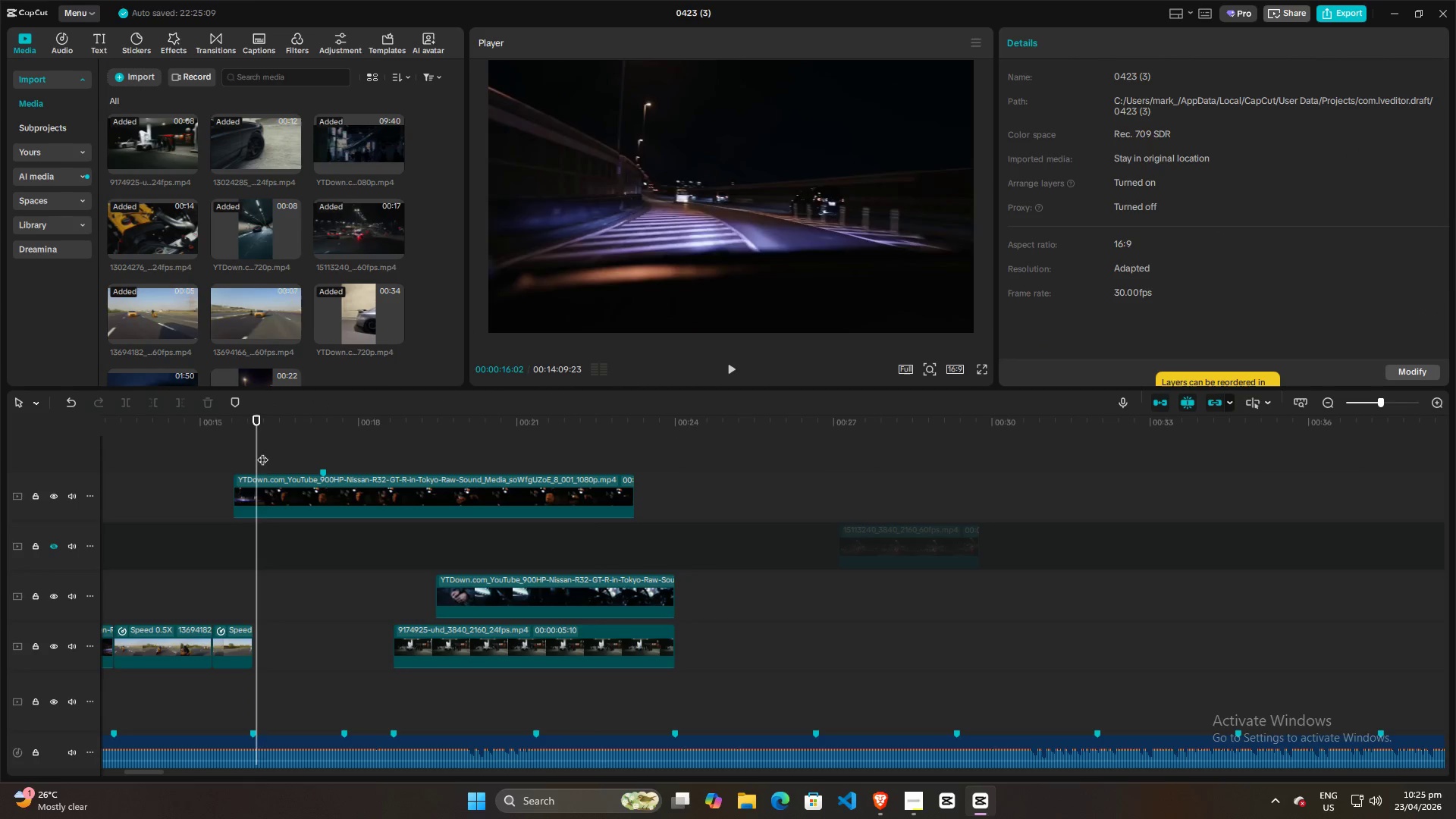 
key(ArrowRight)
 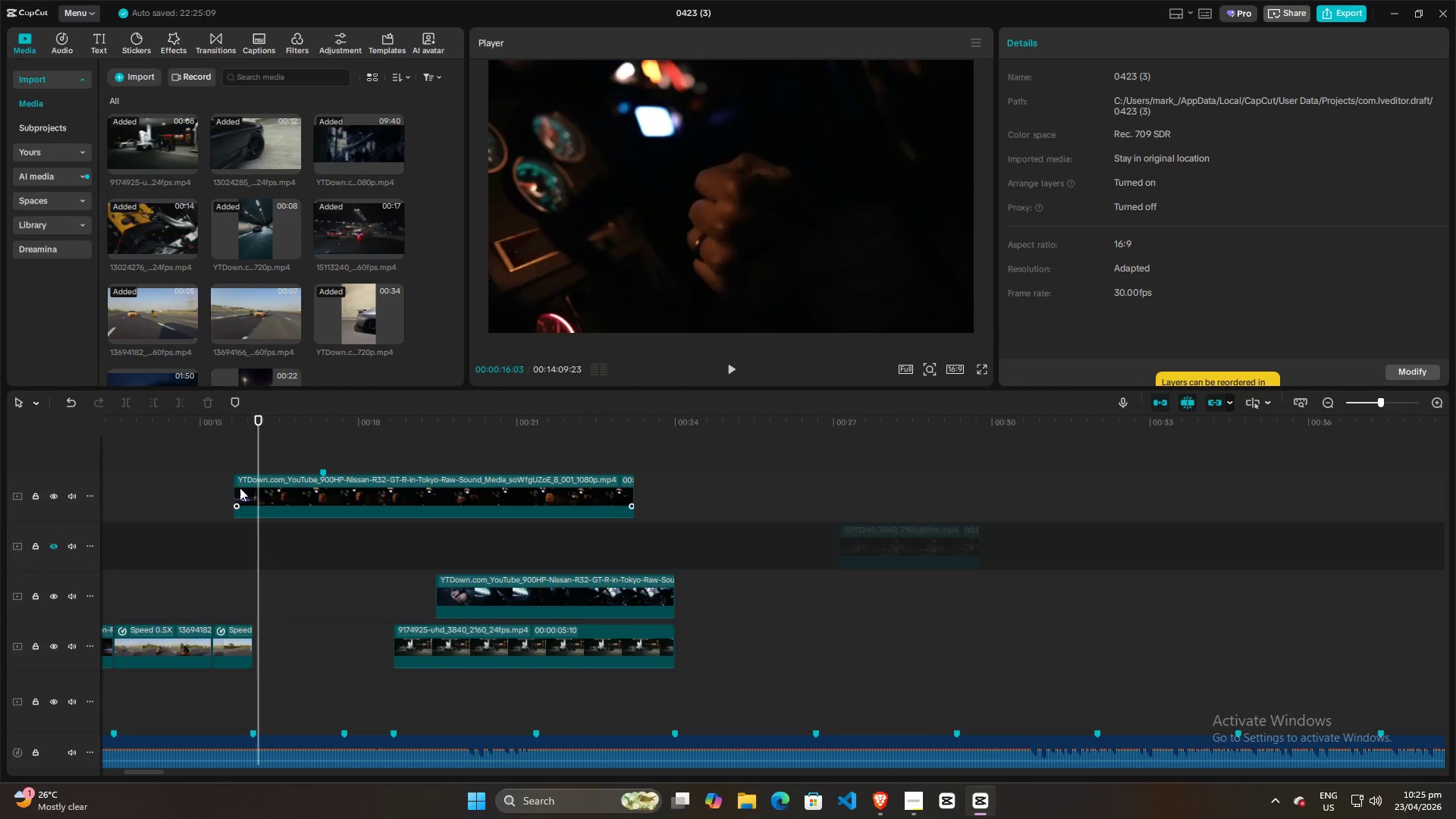 
left_click([279, 491])
 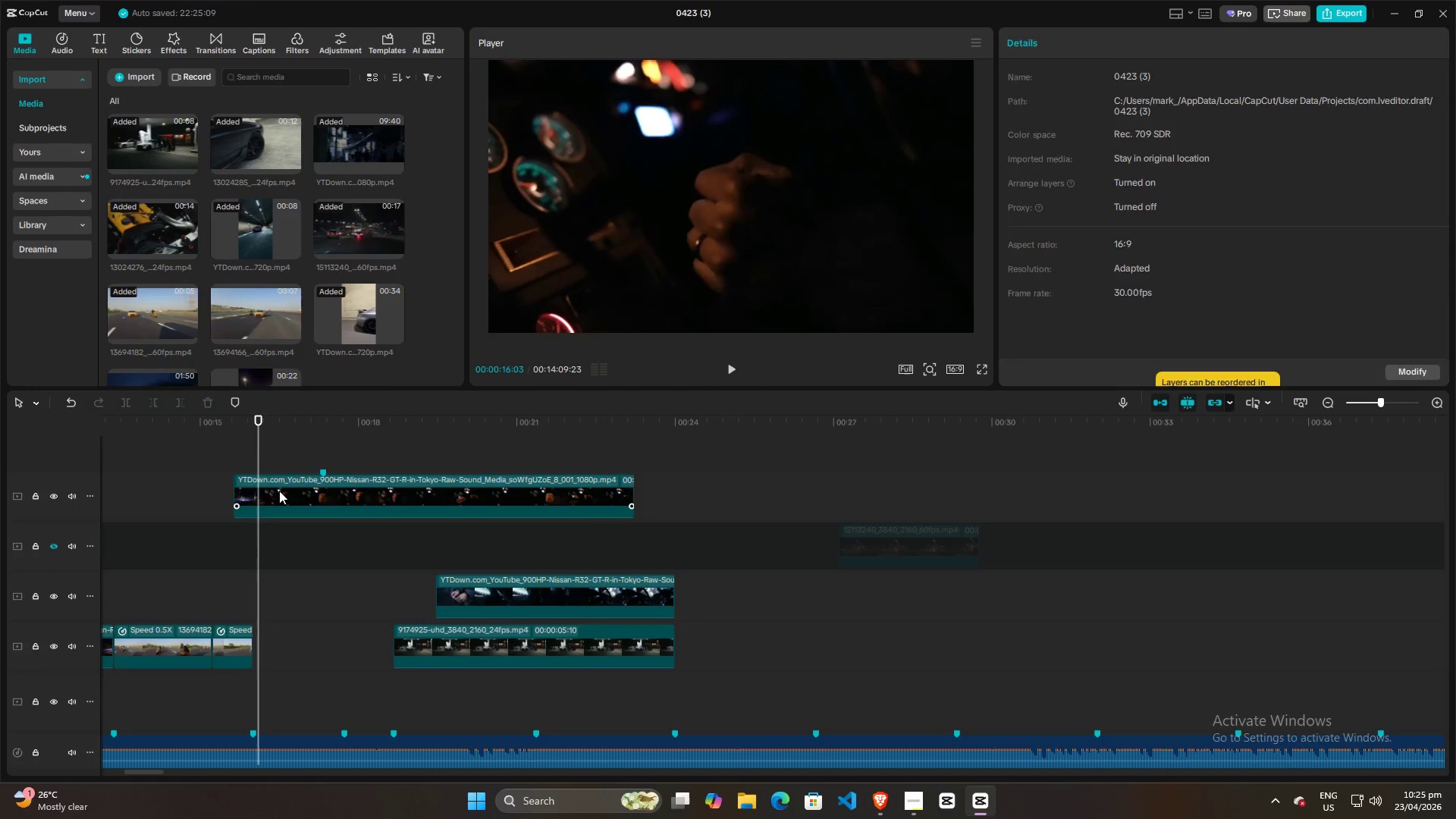 
key(Q)
 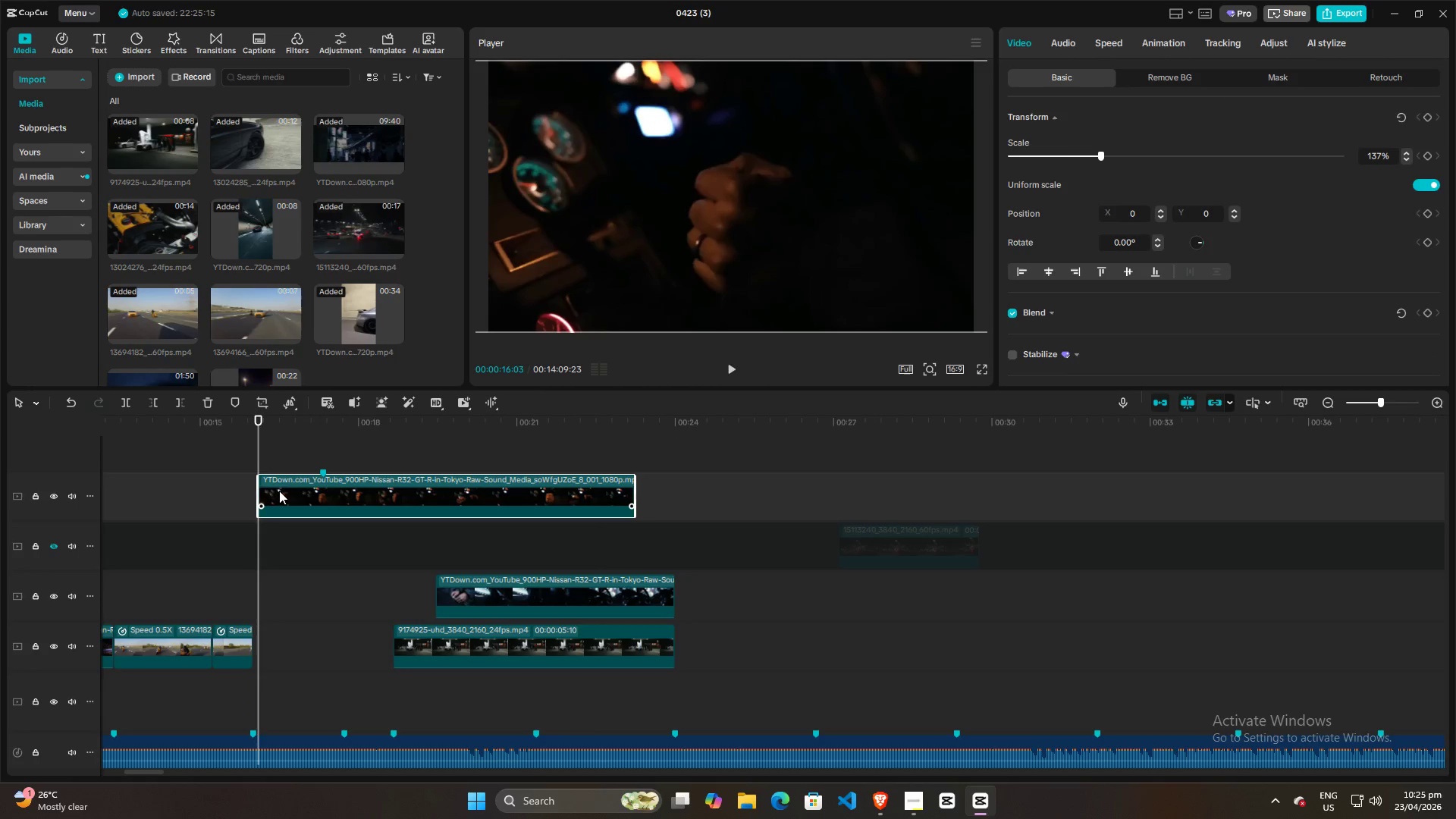 
key(Space)
 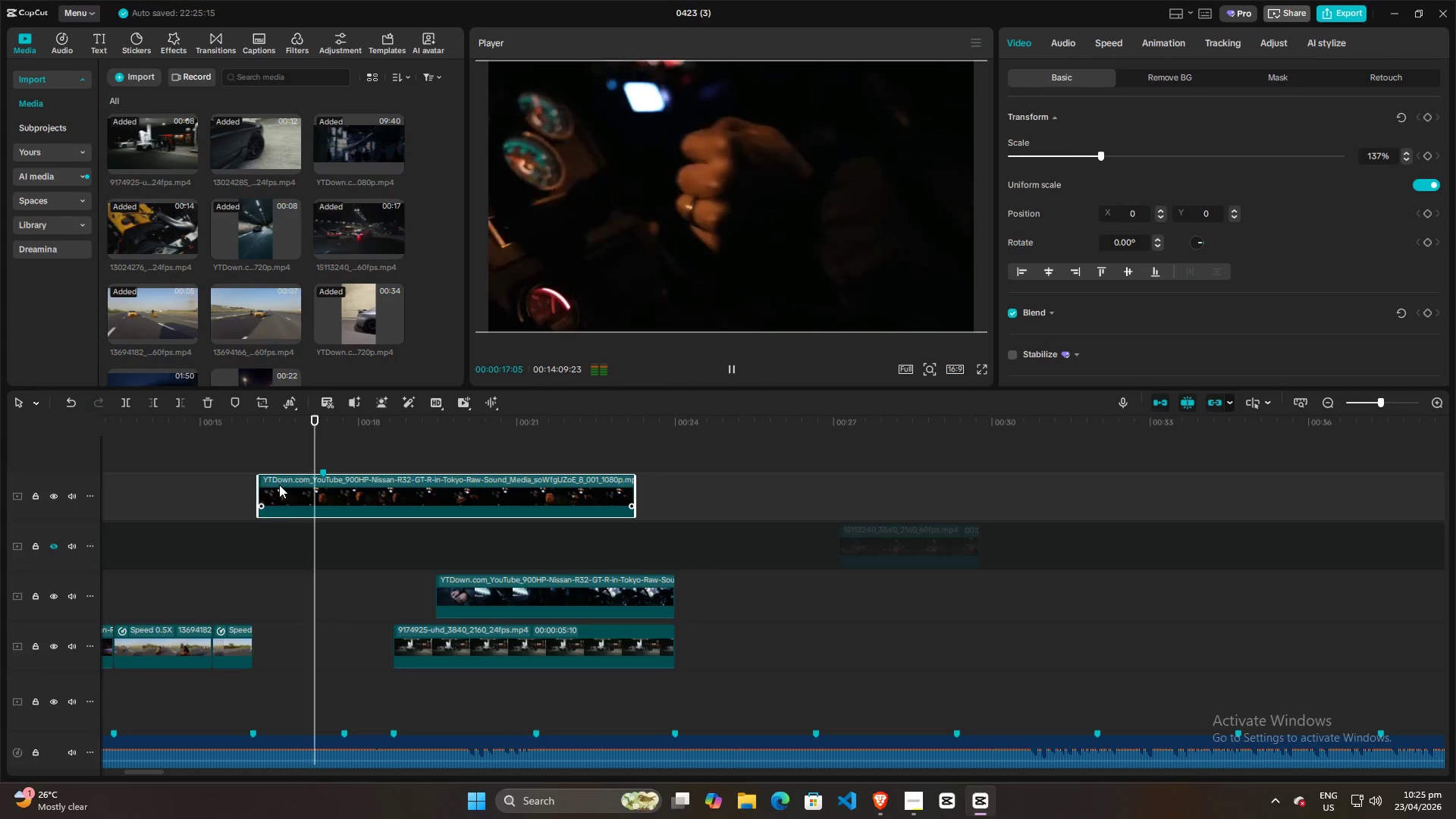 
key(Space)
 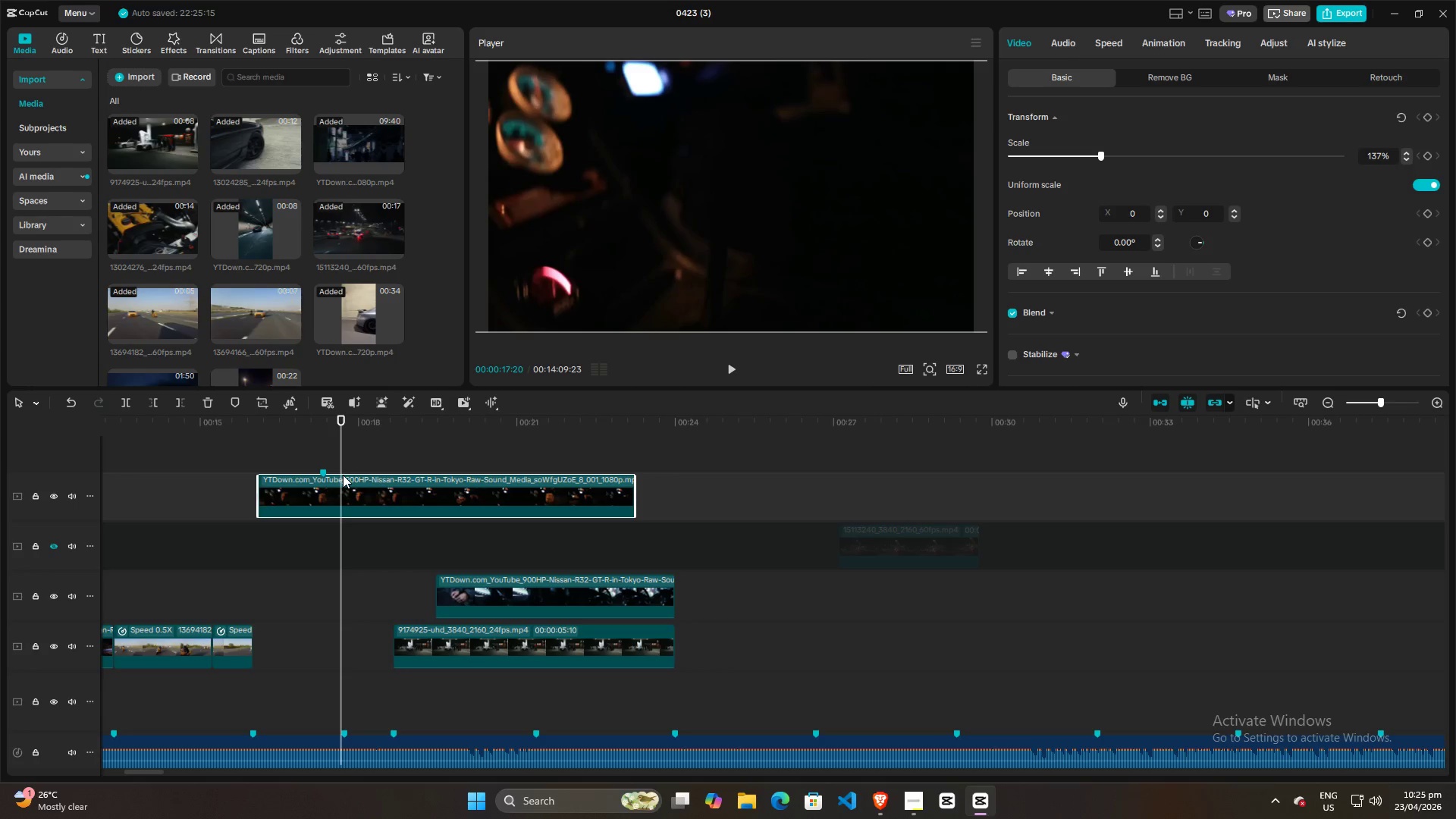 
left_click_drag(start_coordinate=[347, 476], to_coordinate=[293, 488])
 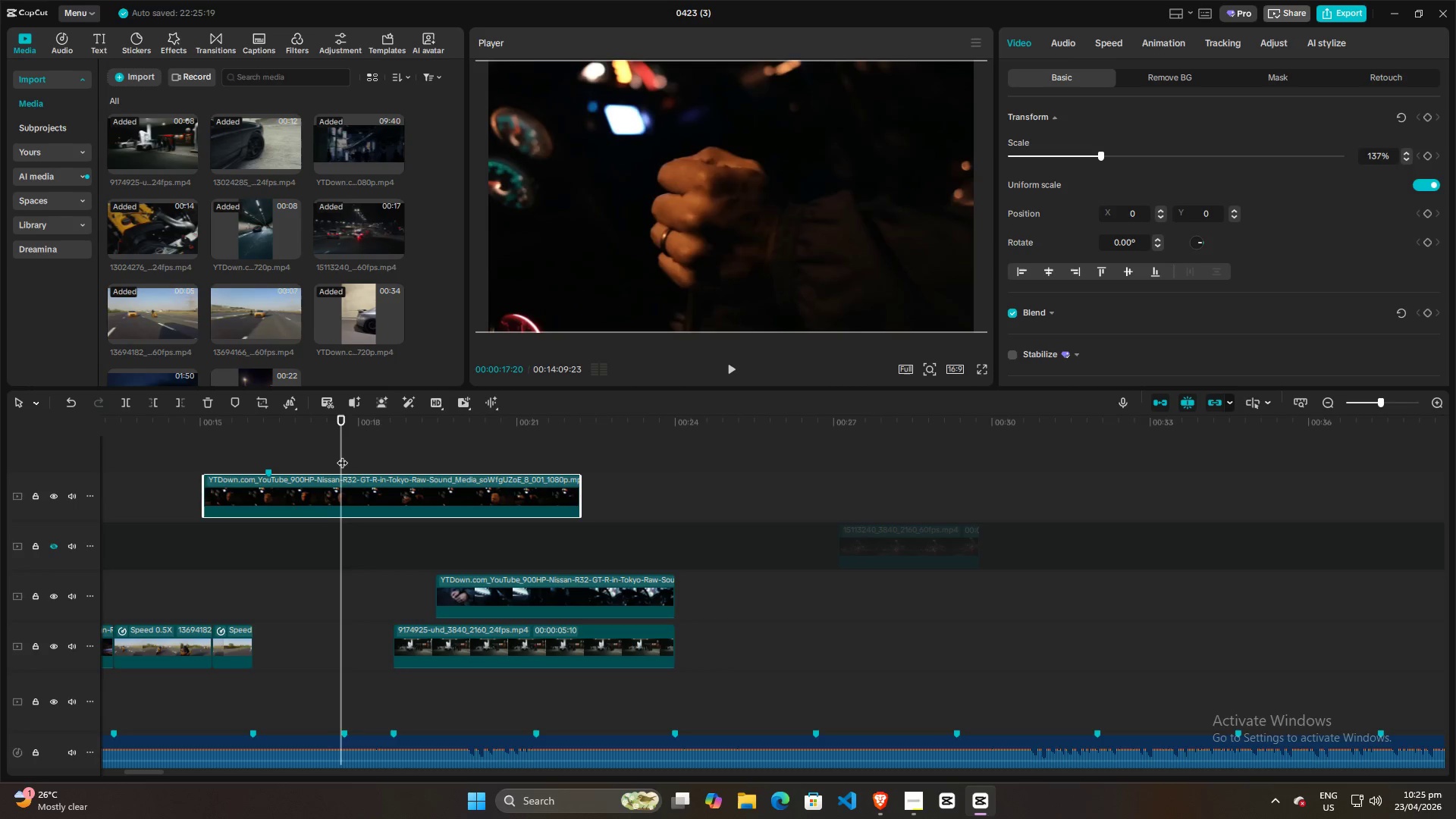 
left_click_drag(start_coordinate=[342, 455], to_coordinate=[254, 472])
 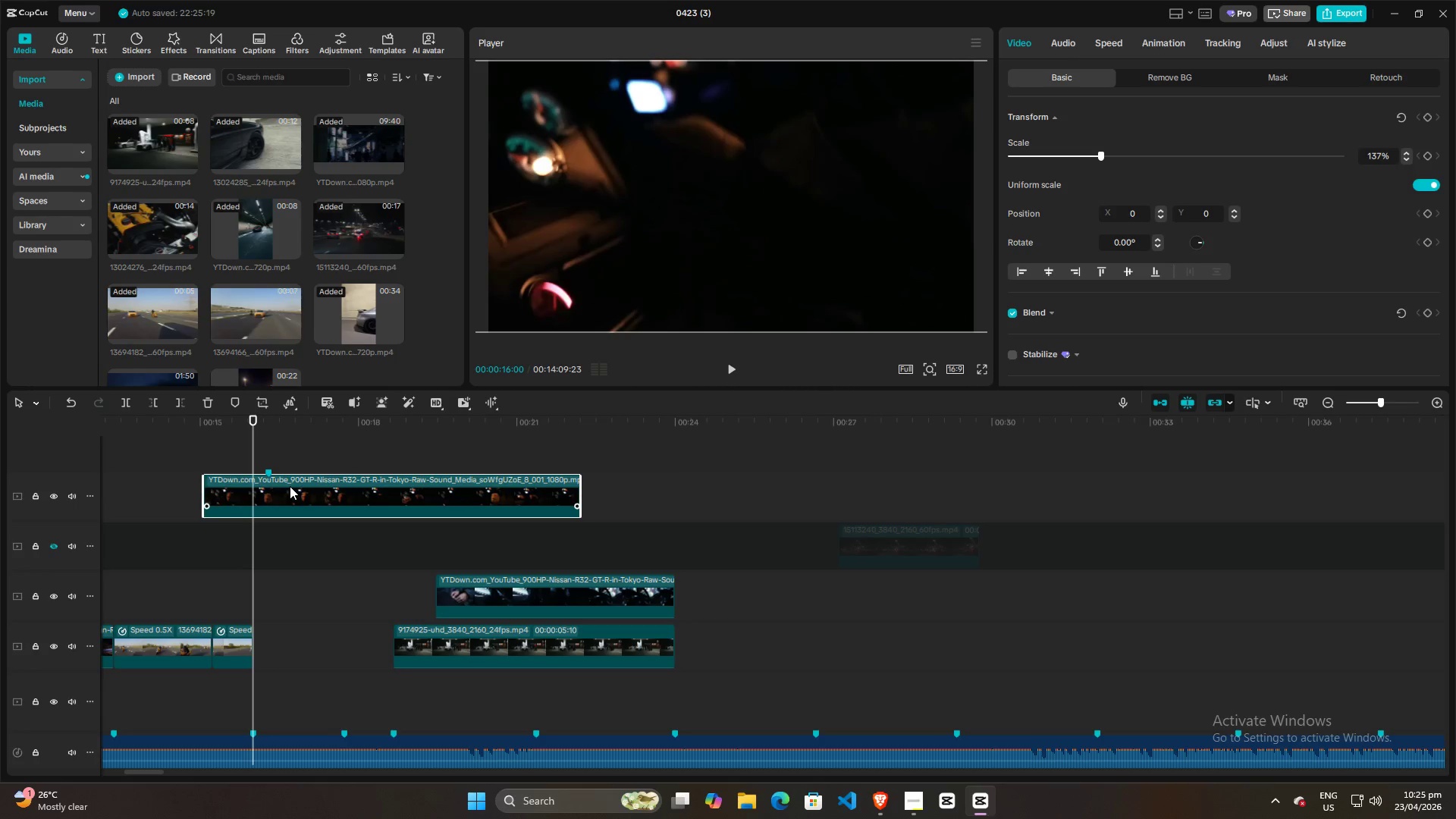 
key(Space)
 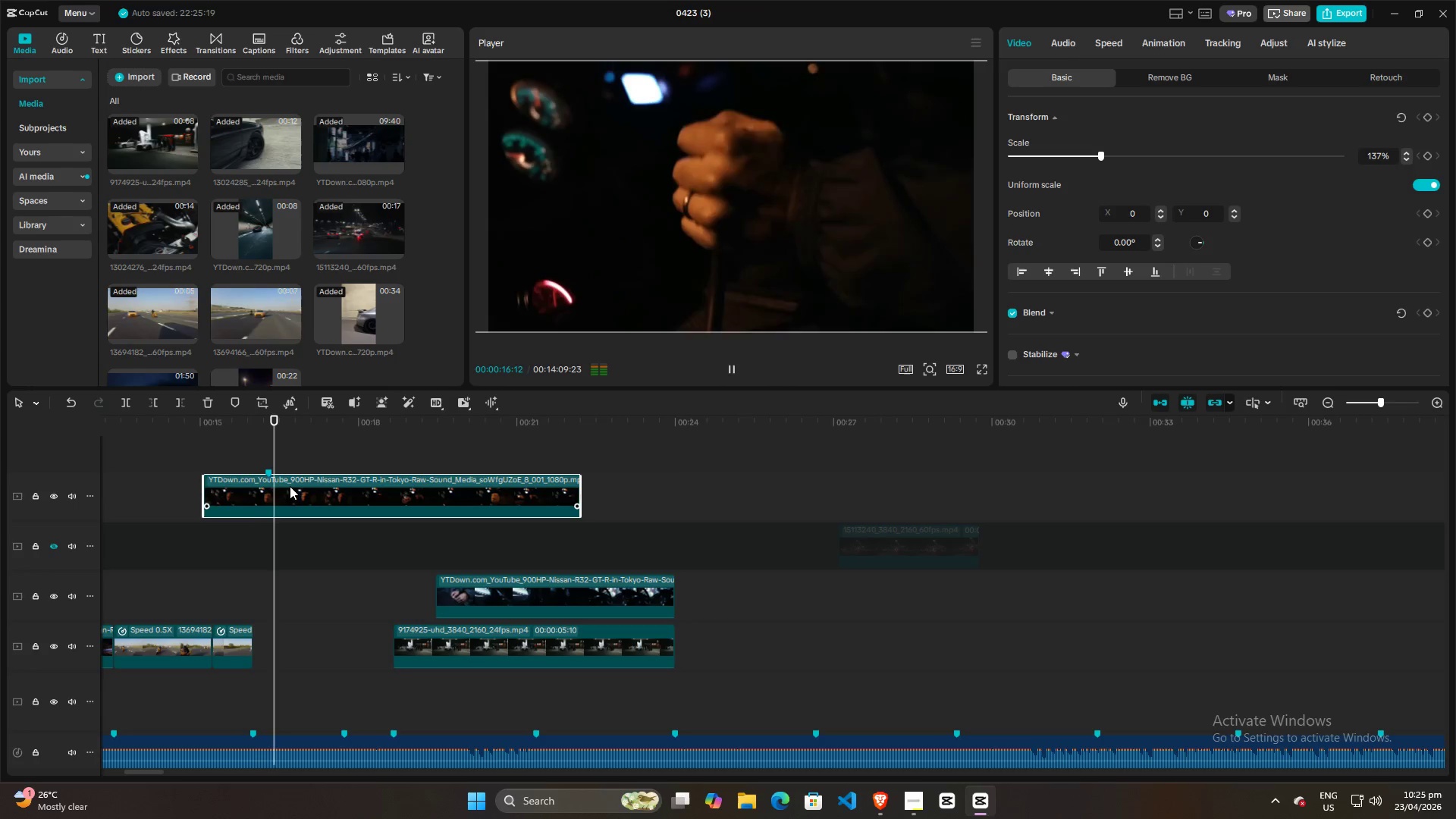 
key(Space)
 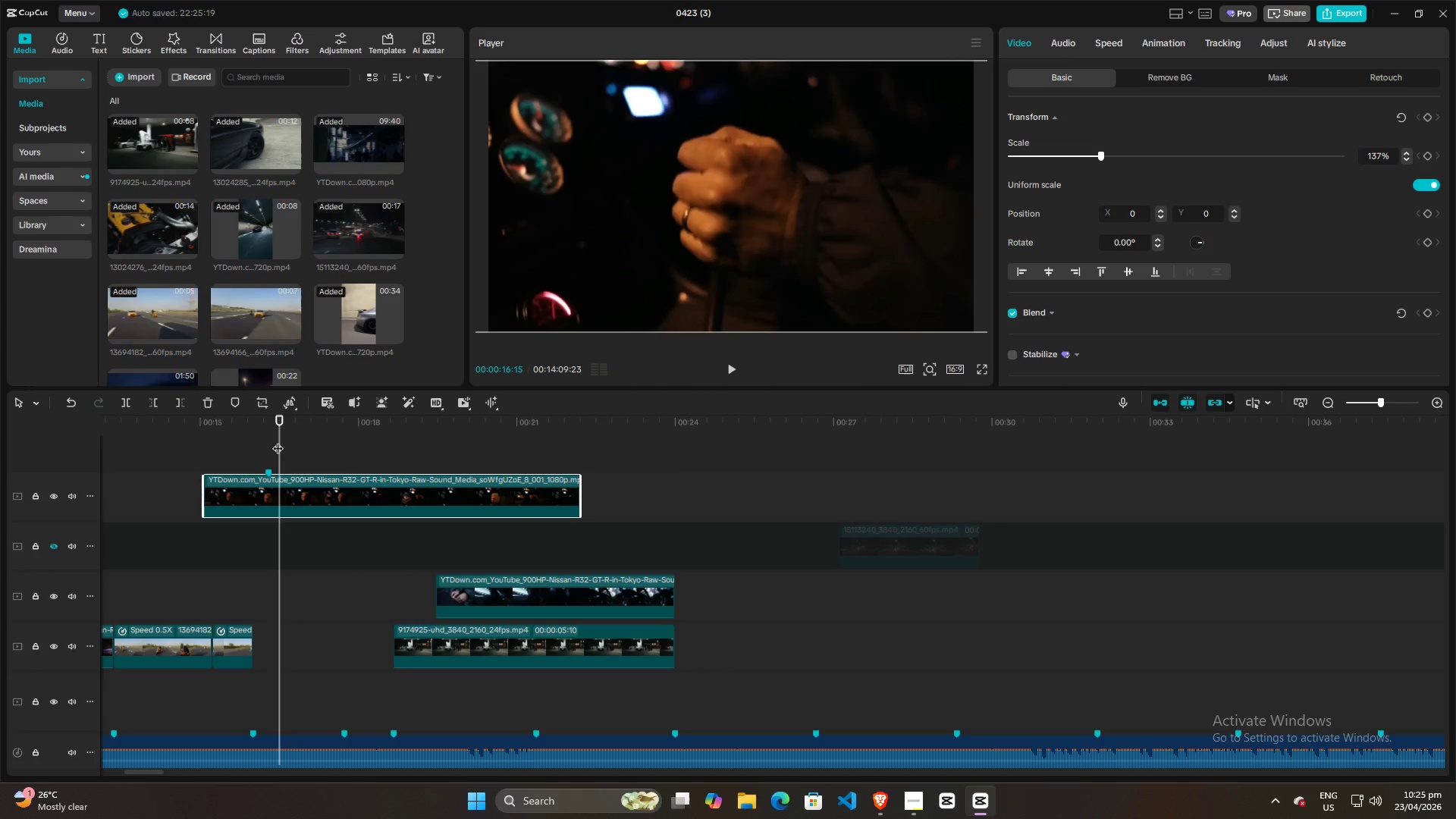 
left_click_drag(start_coordinate=[278, 441], to_coordinate=[249, 445])
 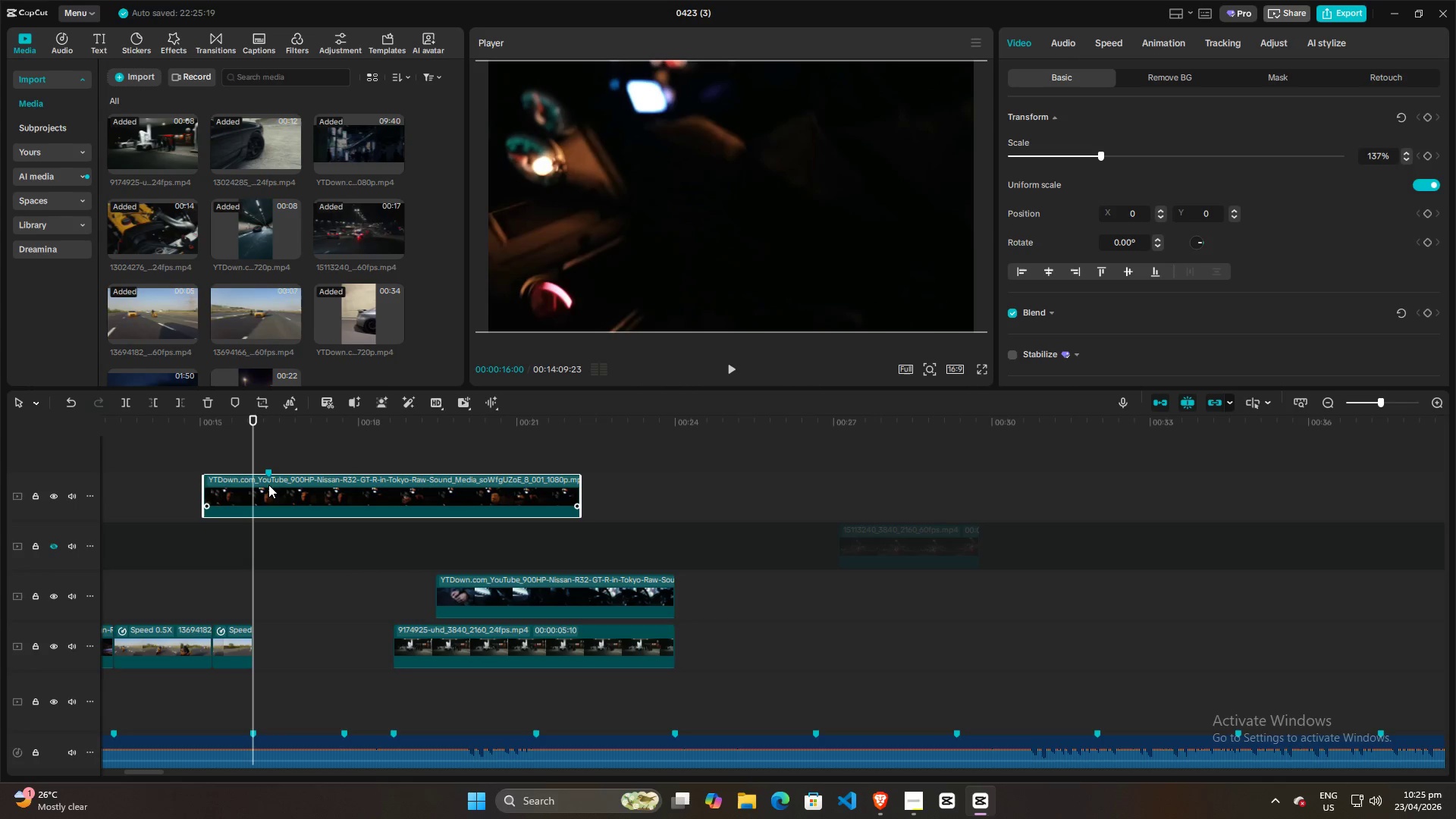 
key(Space)
 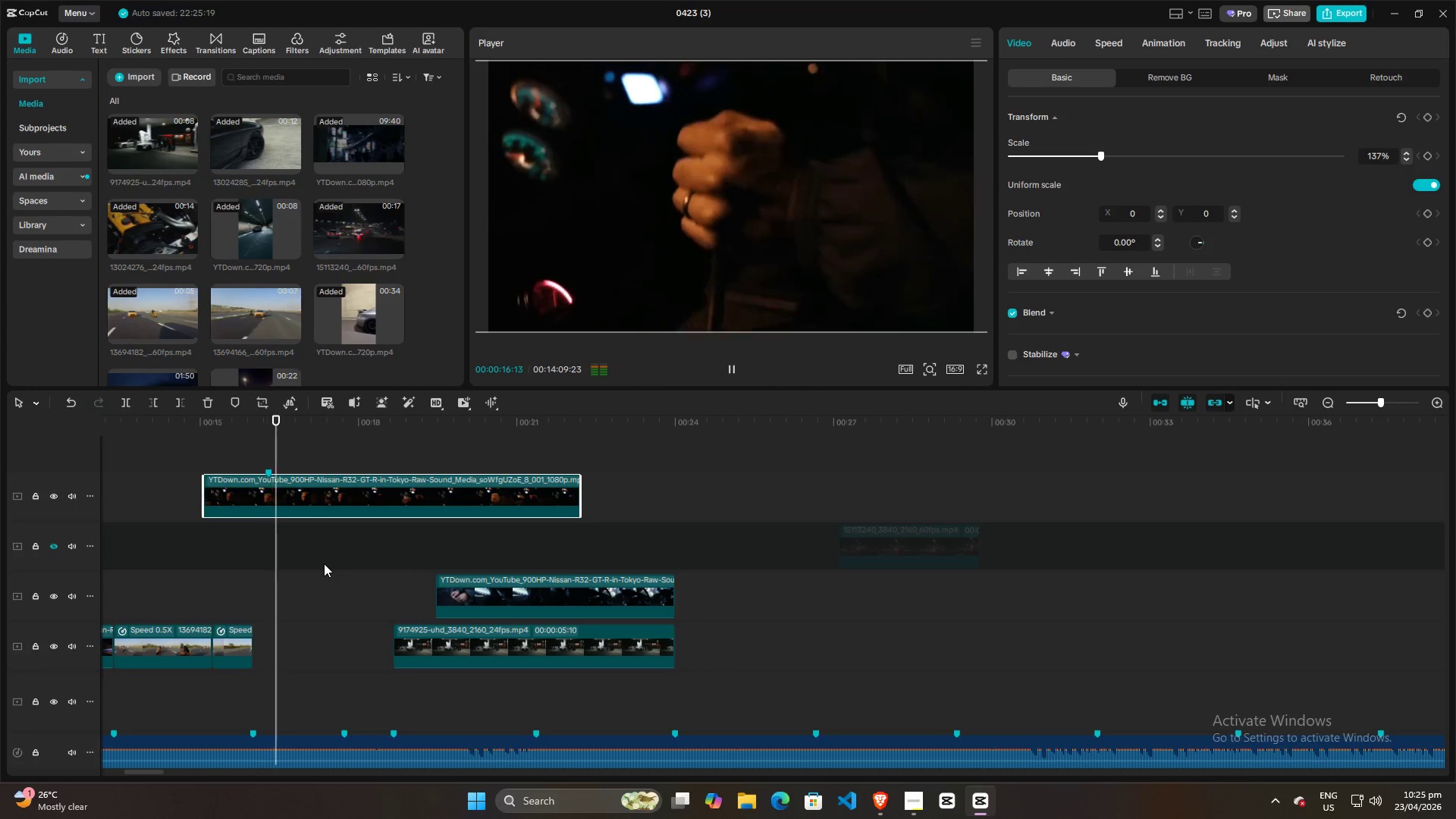 
key(Space)
 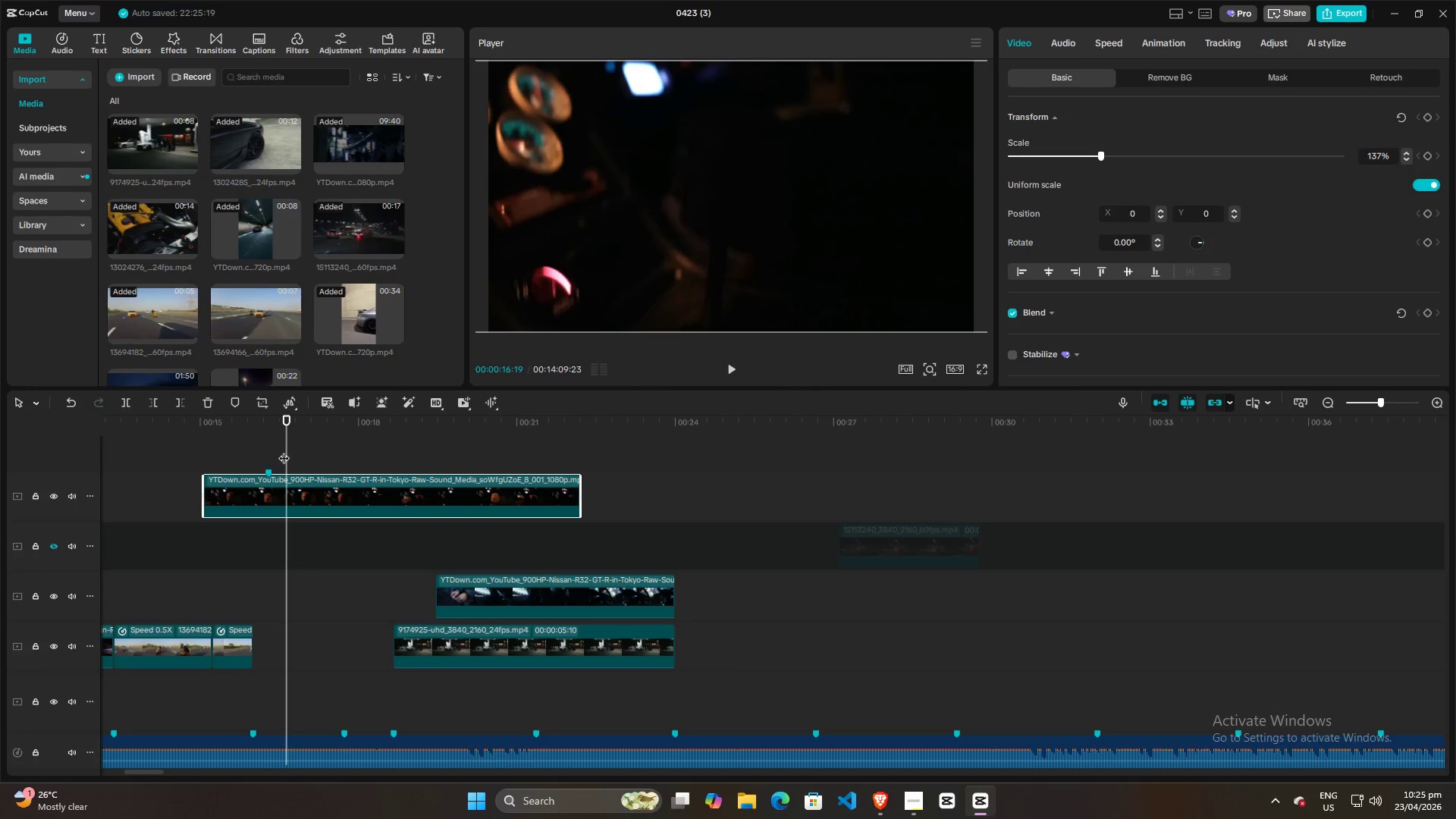 
left_click_drag(start_coordinate=[285, 450], to_coordinate=[252, 453])
 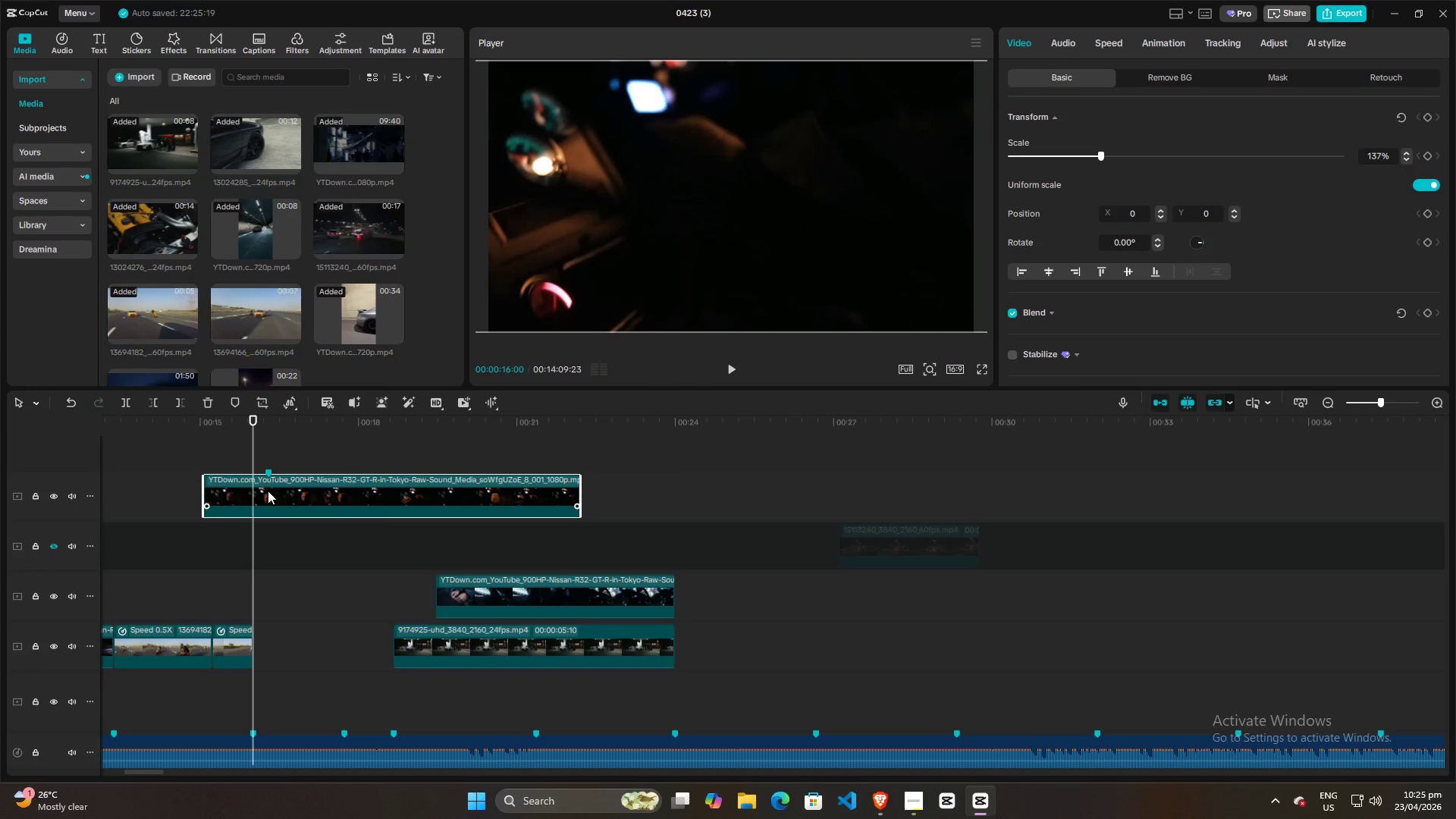 
left_click([268, 491])
 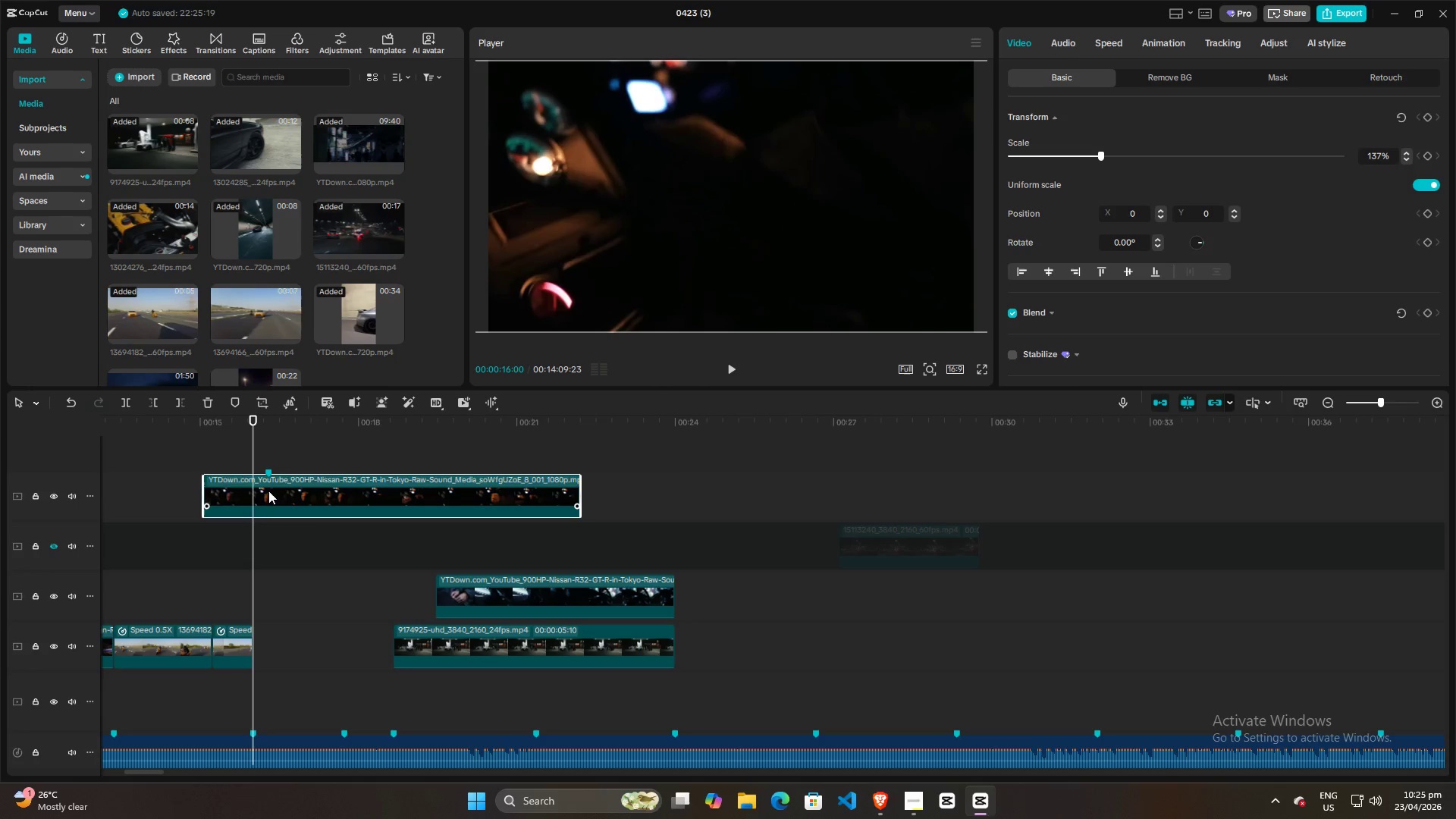 
key(Q)
 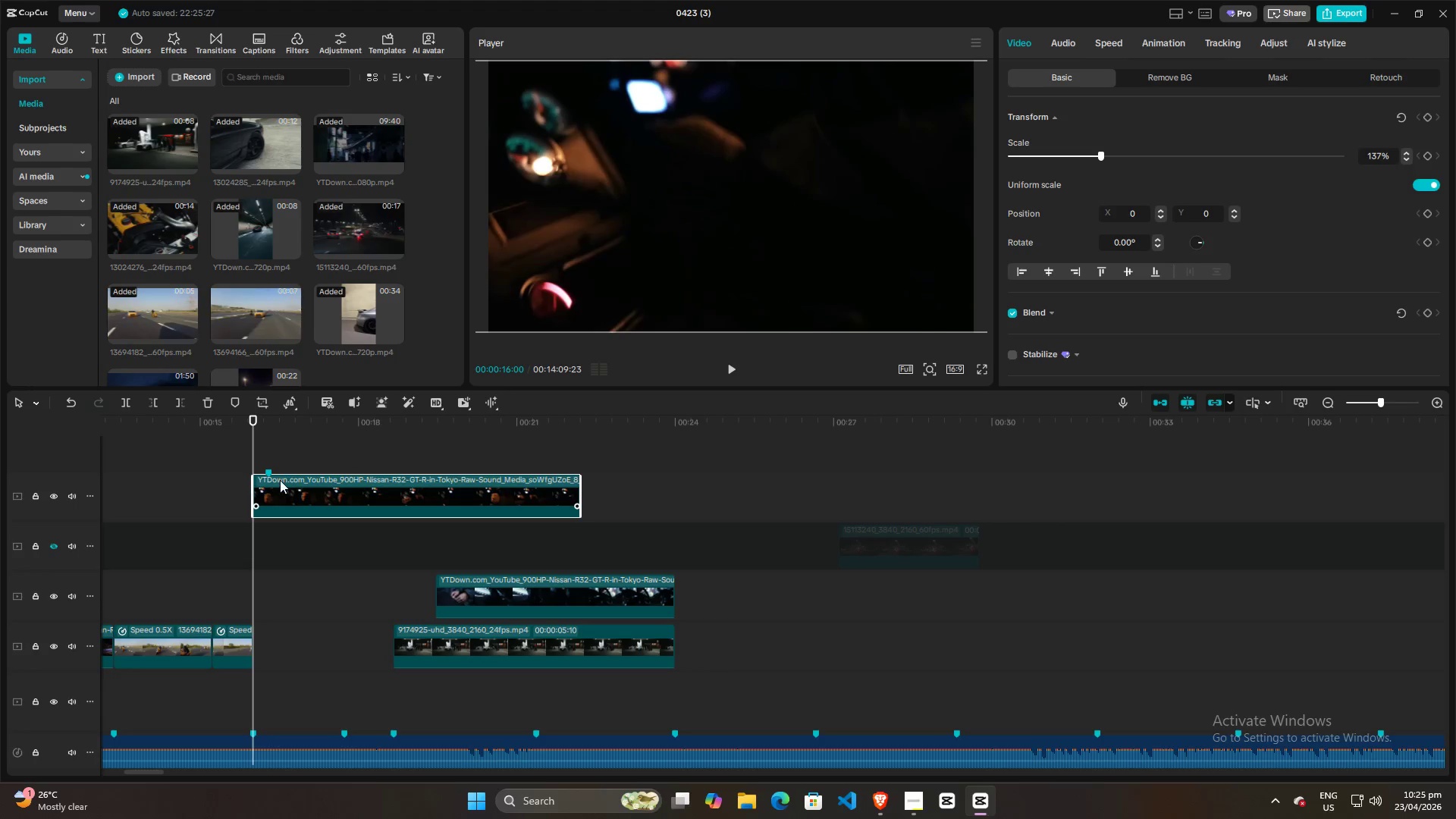 
key(Space)
 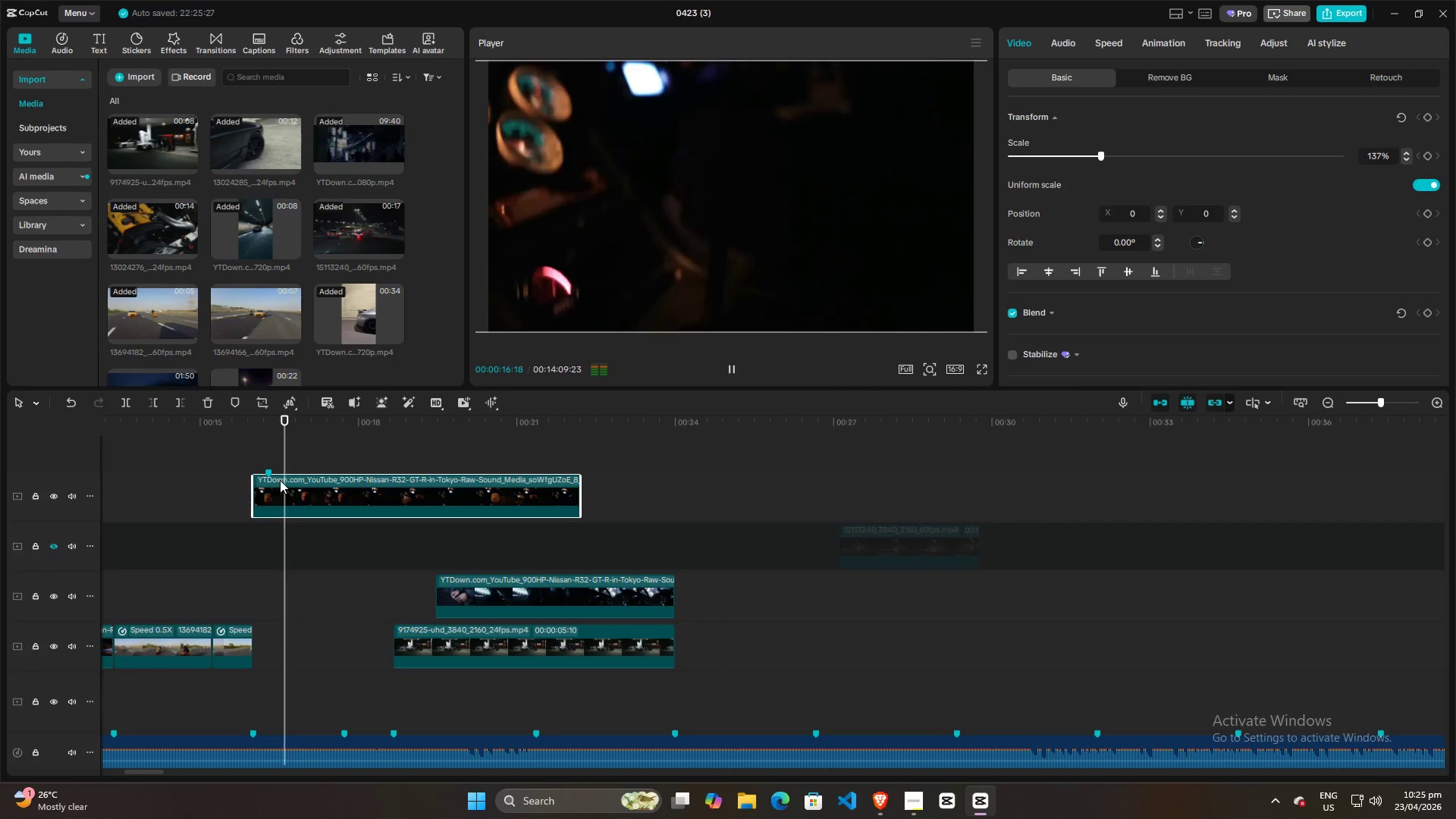 
key(Space)
 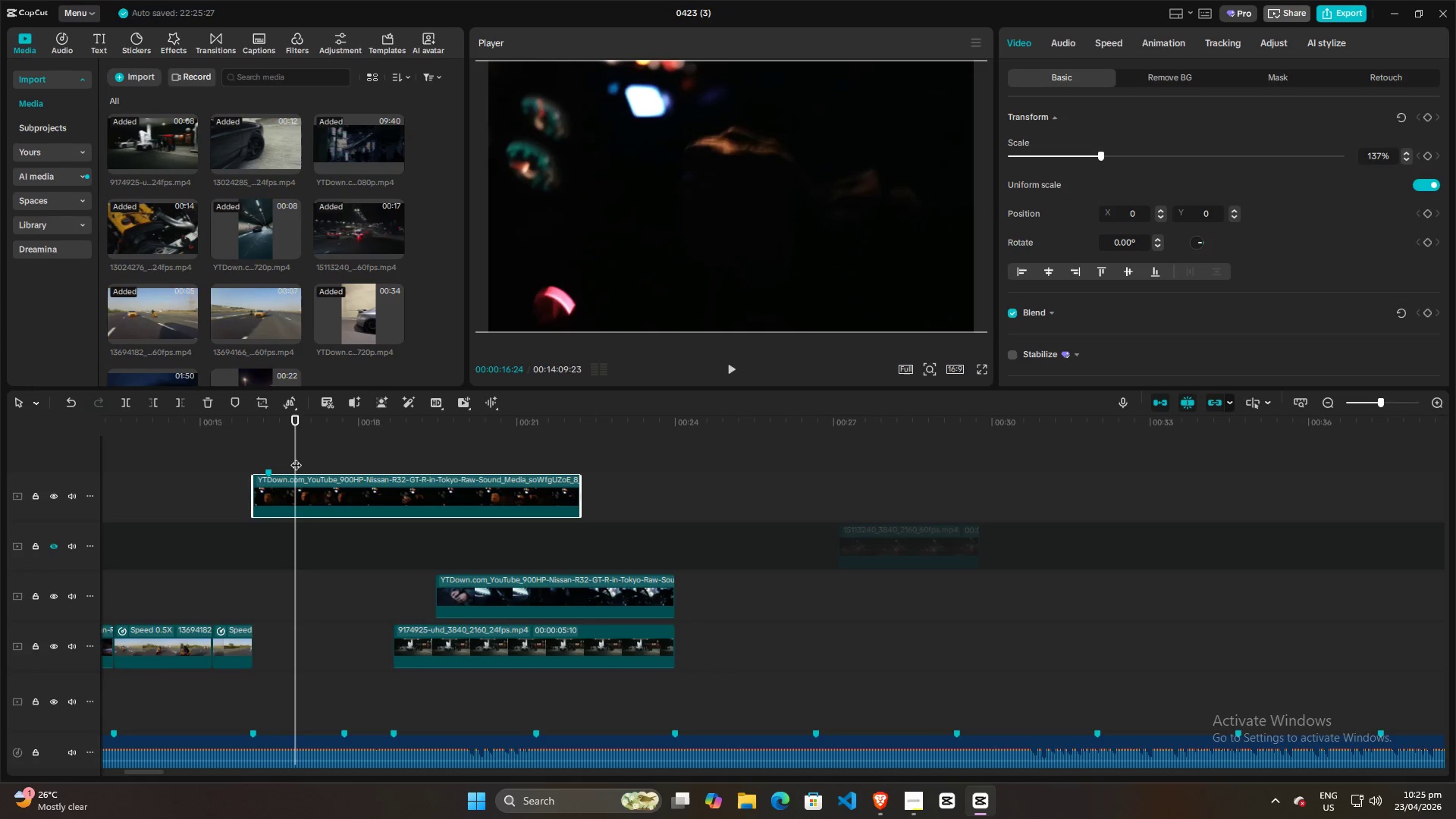 
left_click_drag(start_coordinate=[293, 454], to_coordinate=[256, 464])
 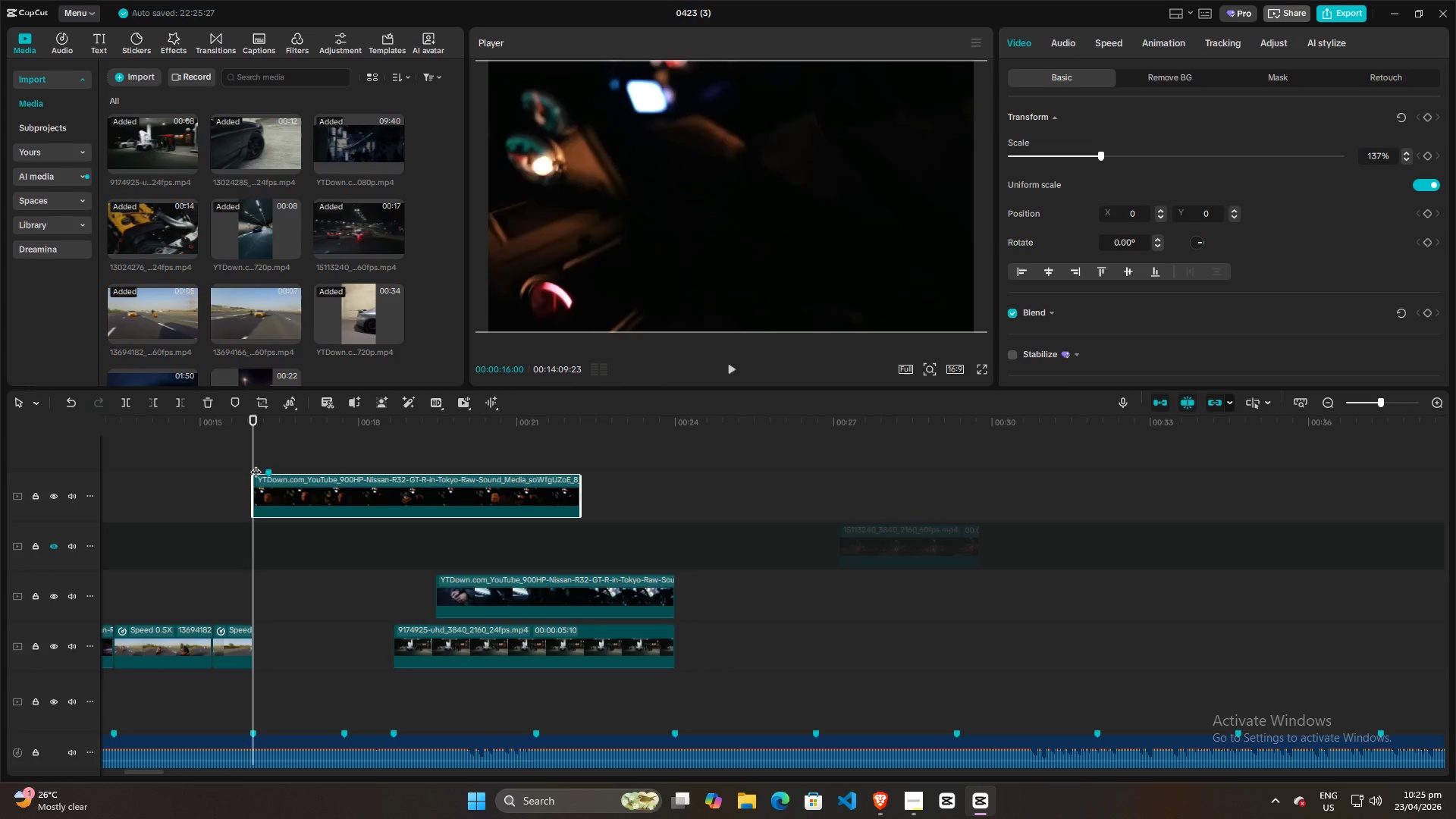 
key(Space)
 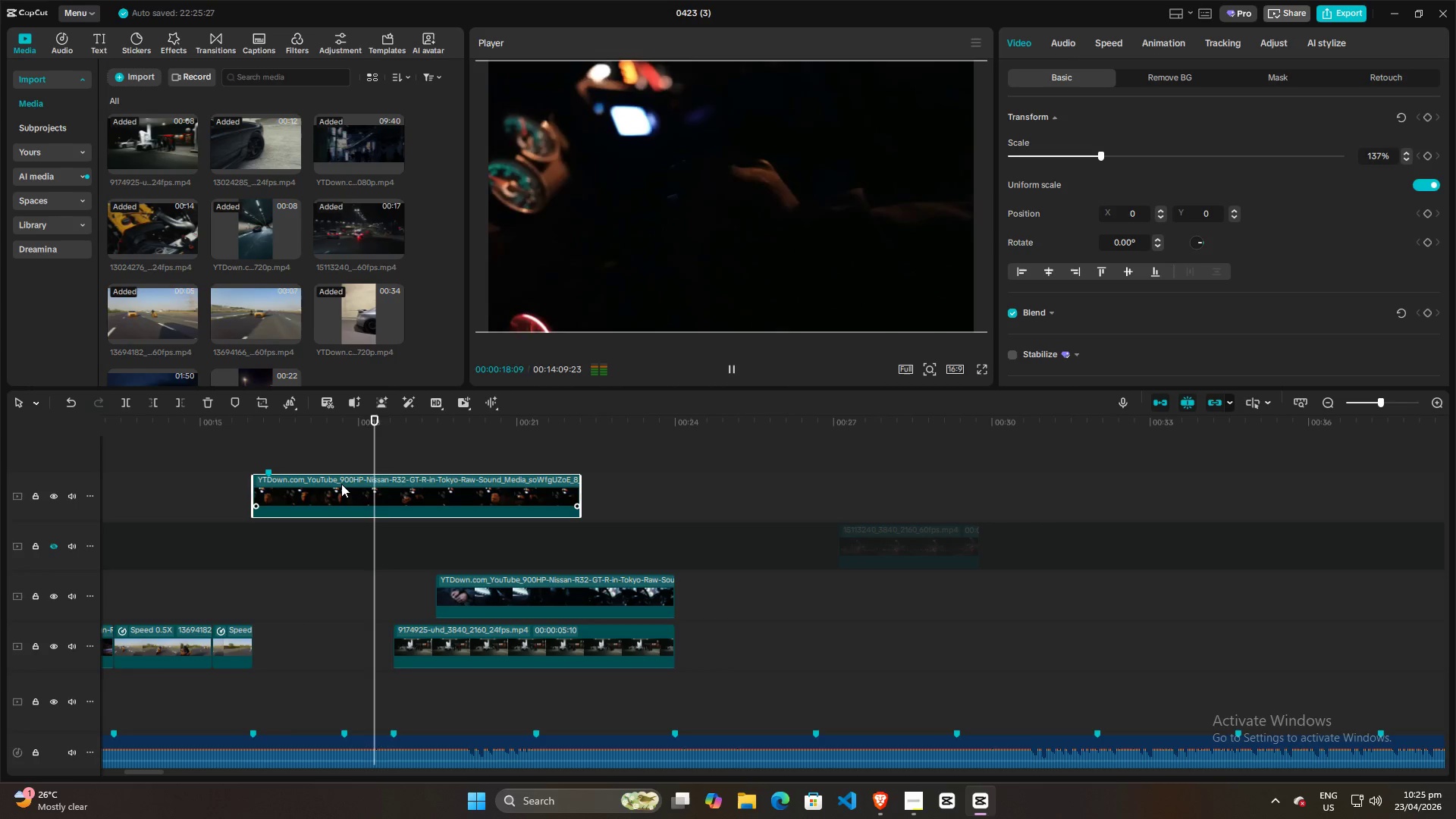 
key(Space)
 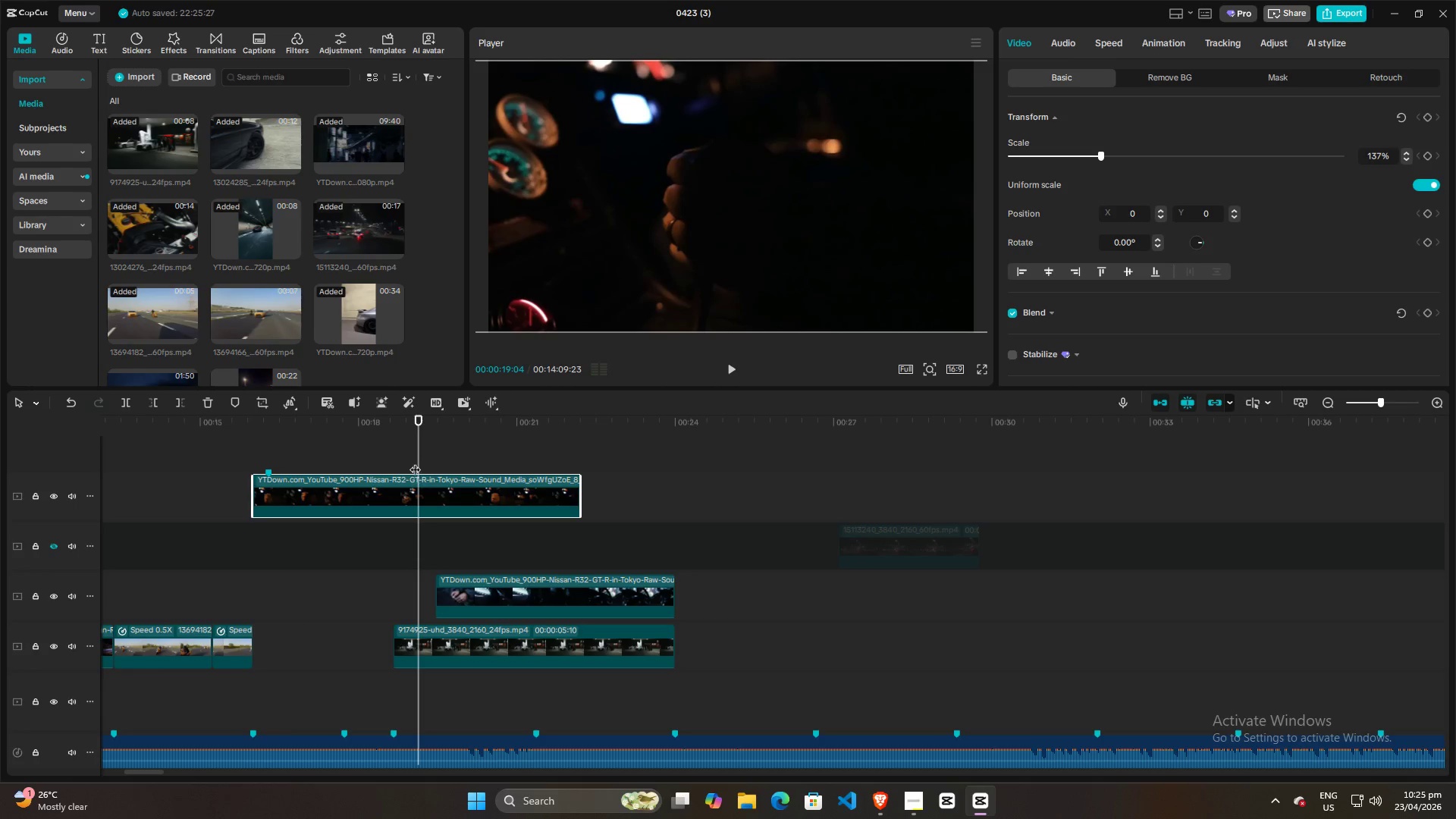 
left_click_drag(start_coordinate=[416, 460], to_coordinate=[347, 462])
 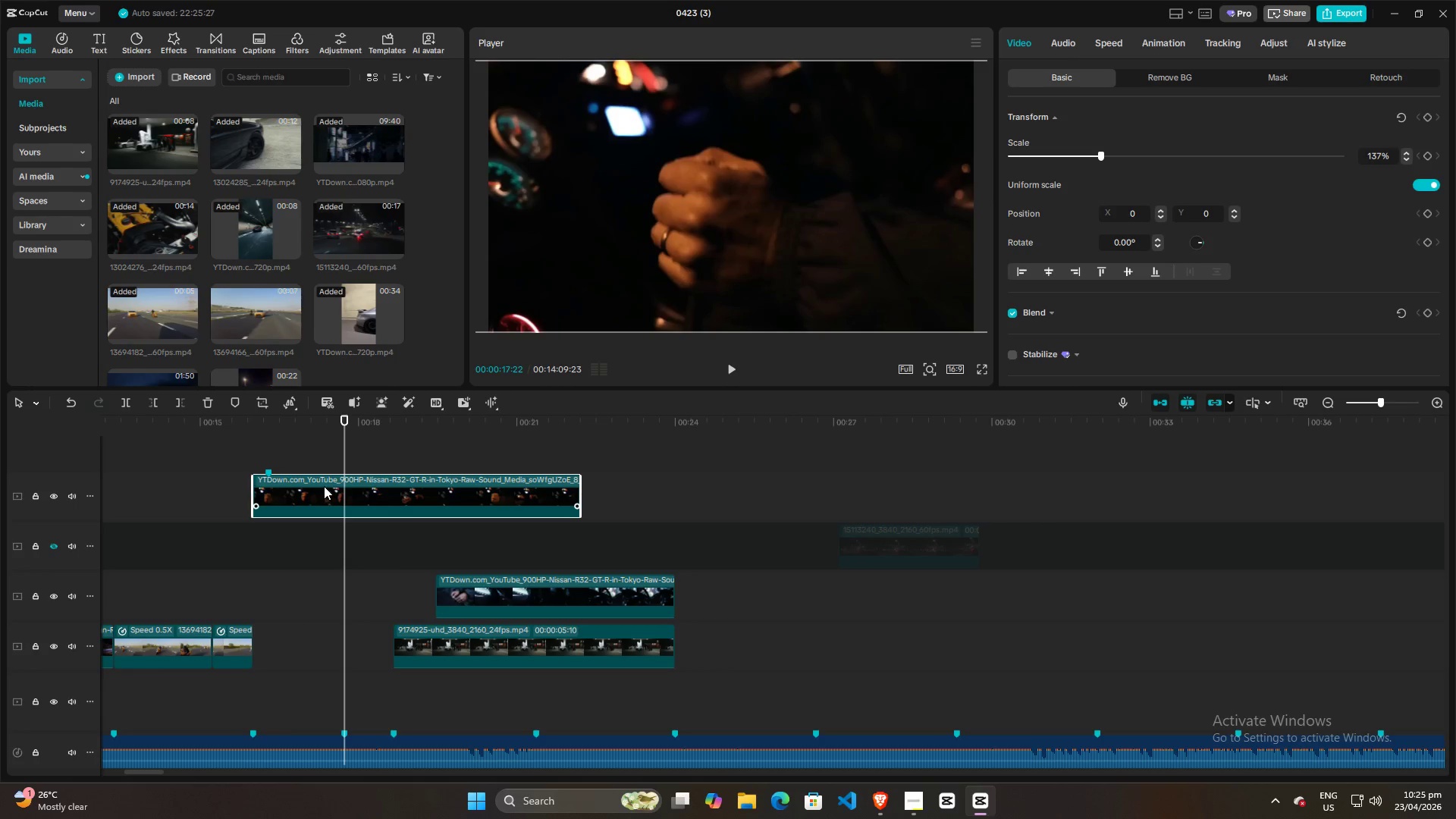 
left_click([324, 486])
 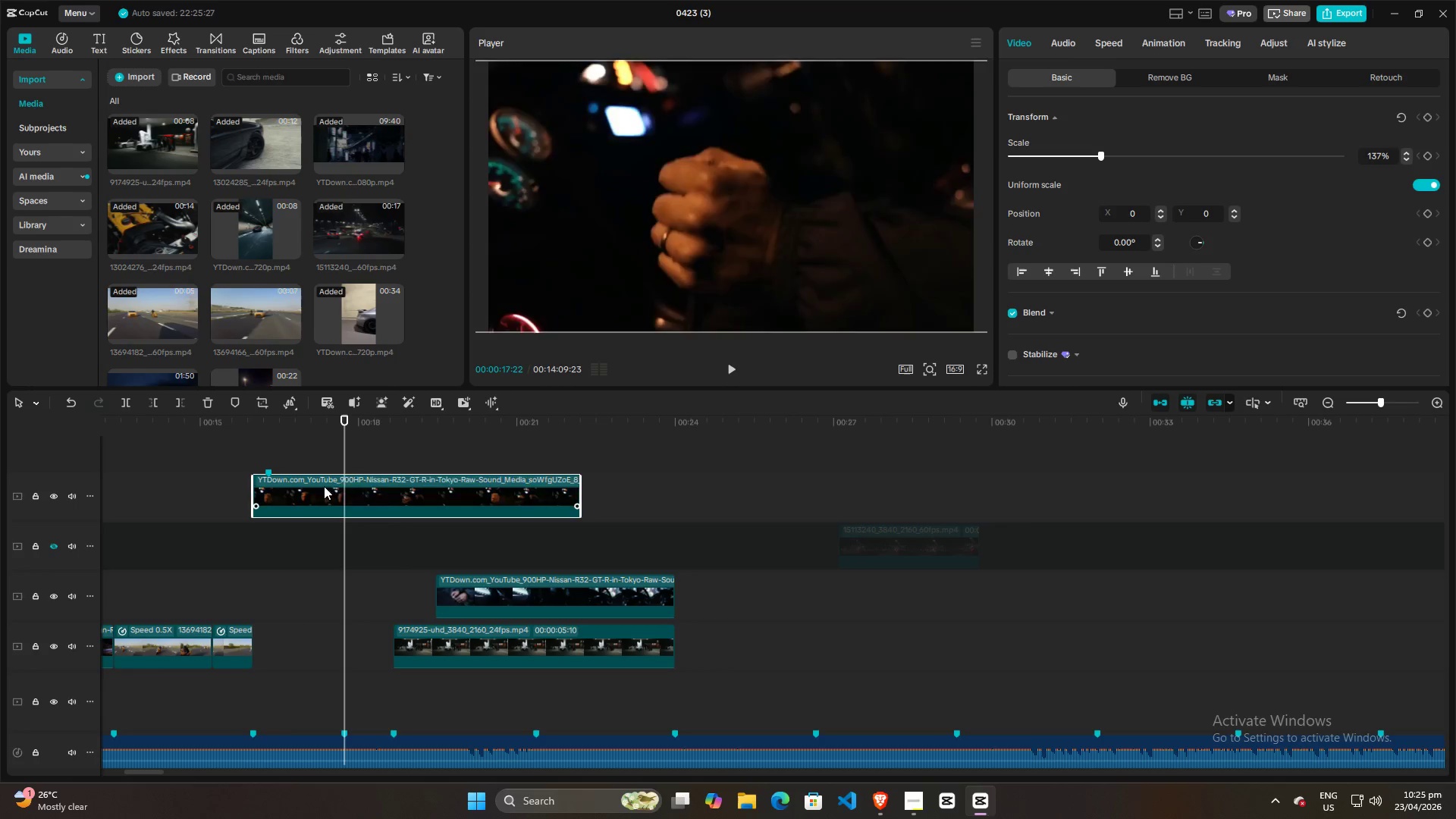 
key(W)
 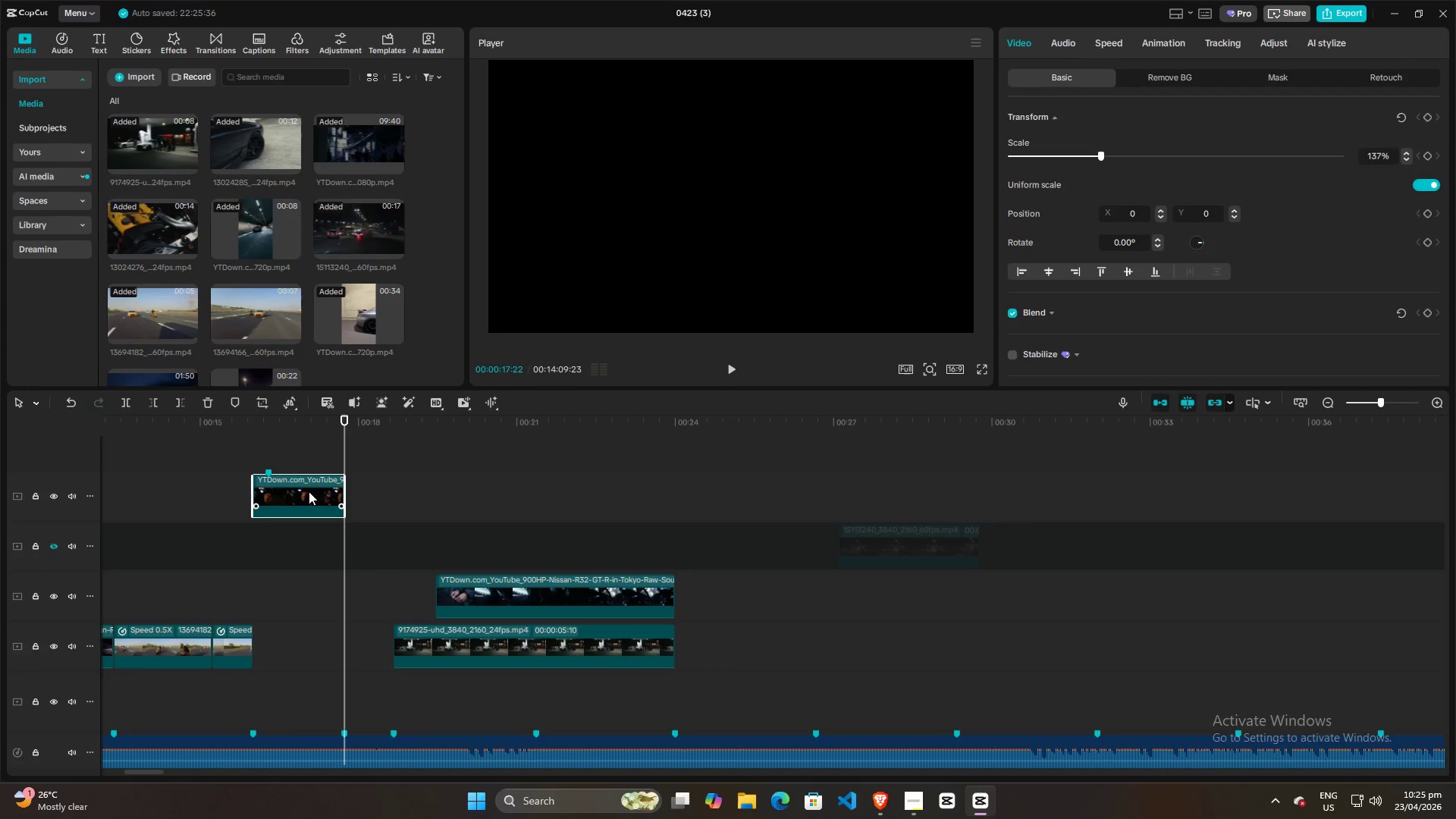 
left_click_drag(start_coordinate=[309, 491], to_coordinate=[306, 645])
 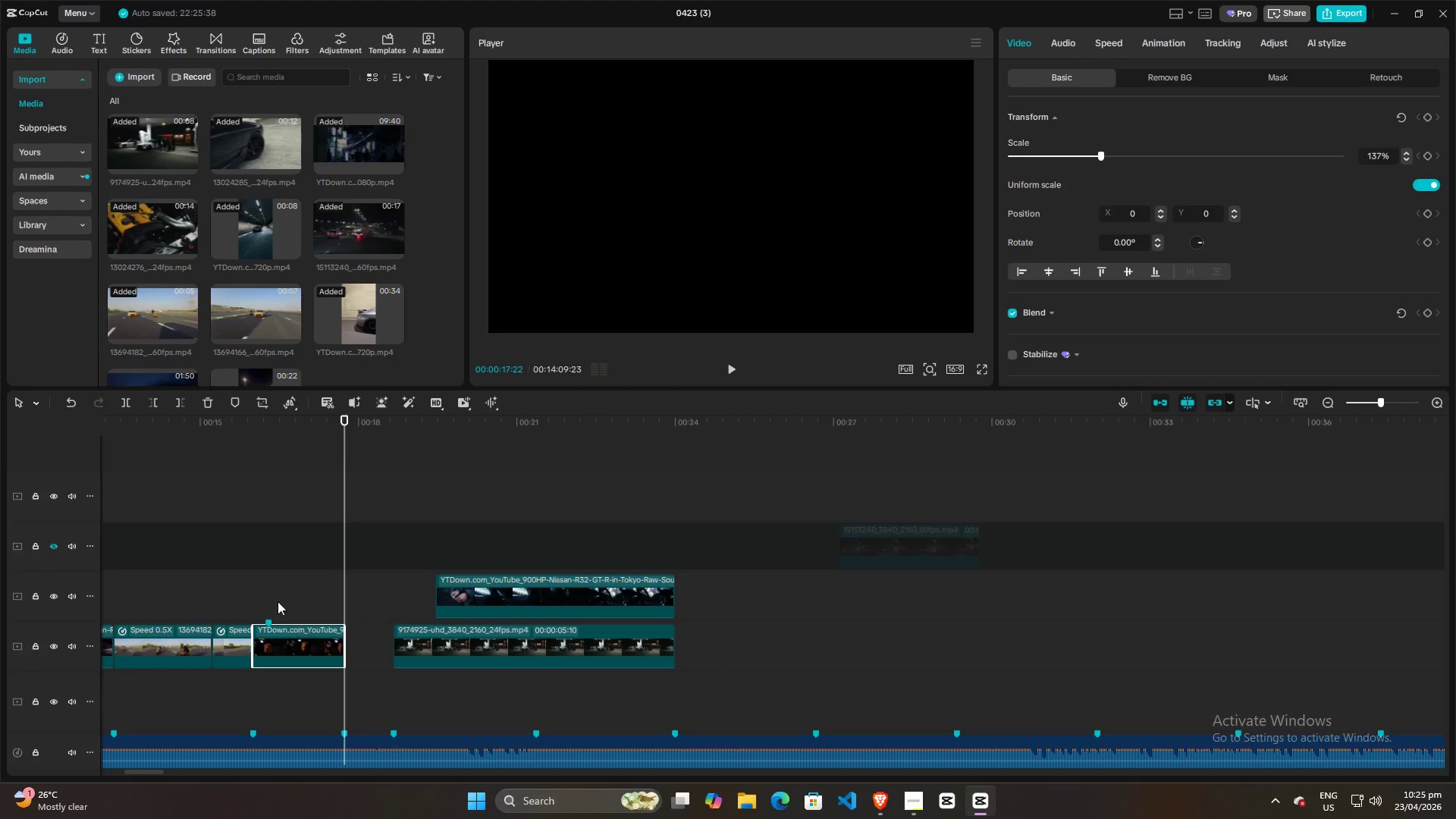 
hold_key(key=ControlLeft, duration=0.75)
 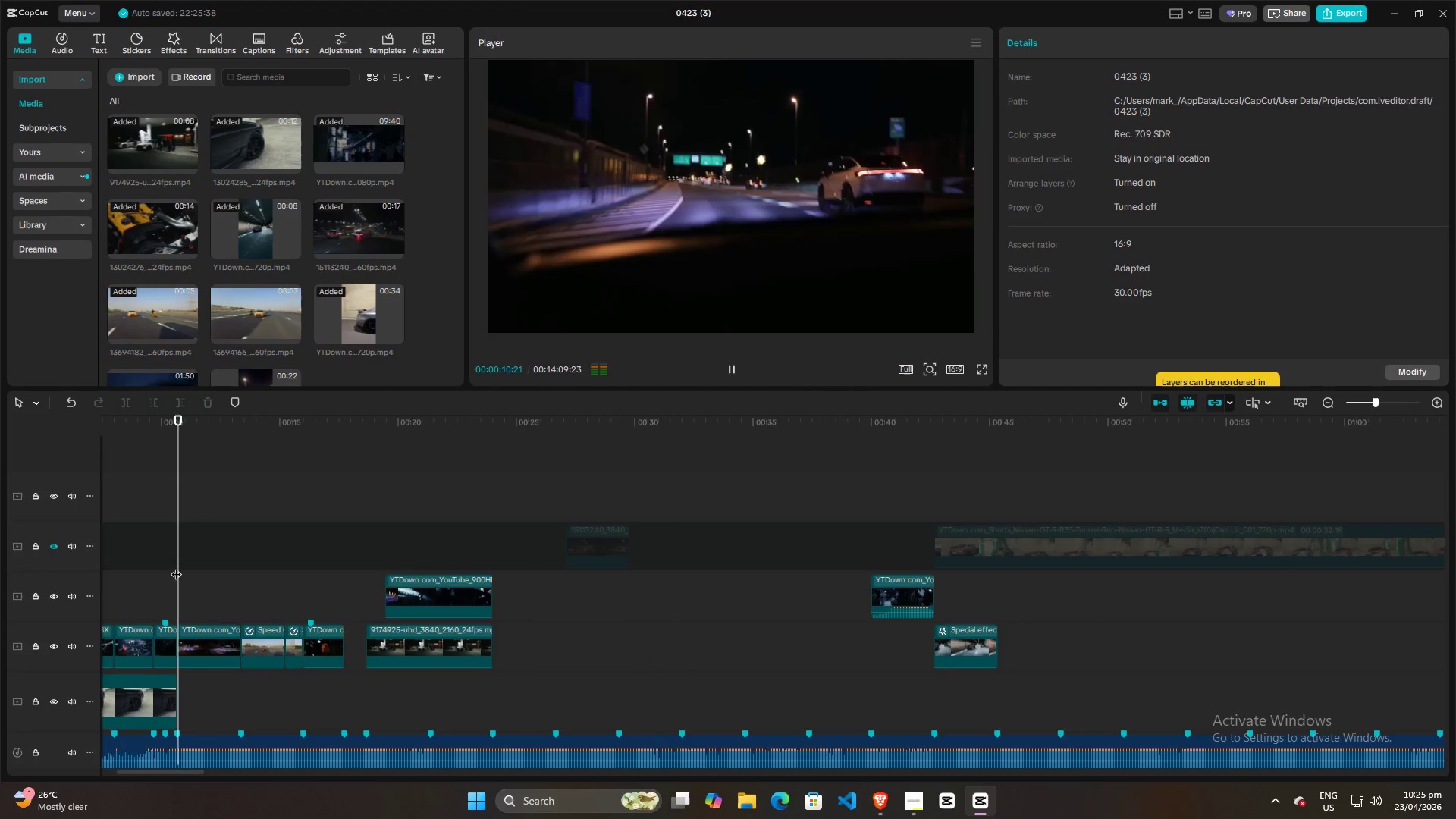 
left_click([176, 566])
 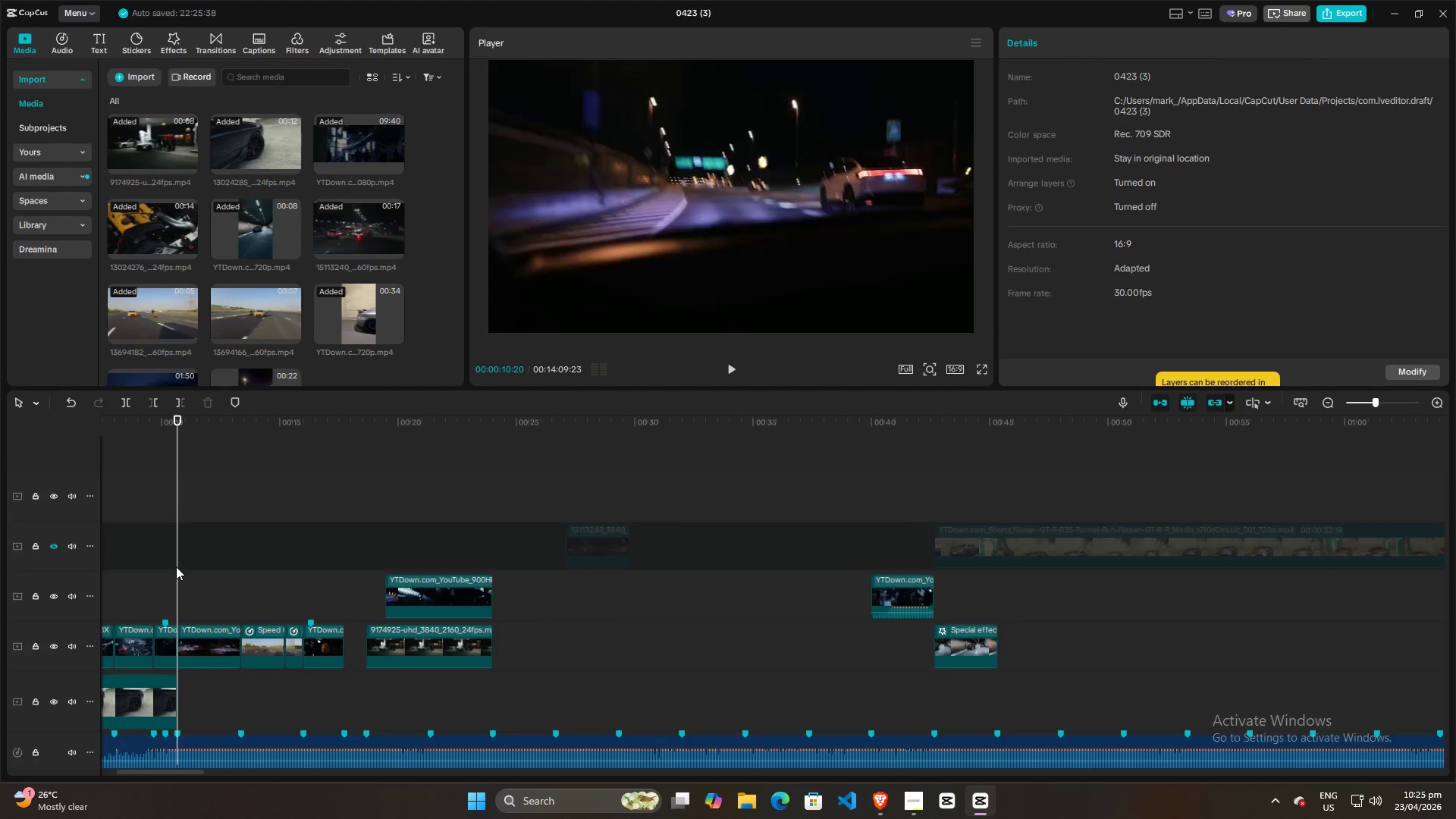 
key(Space)
 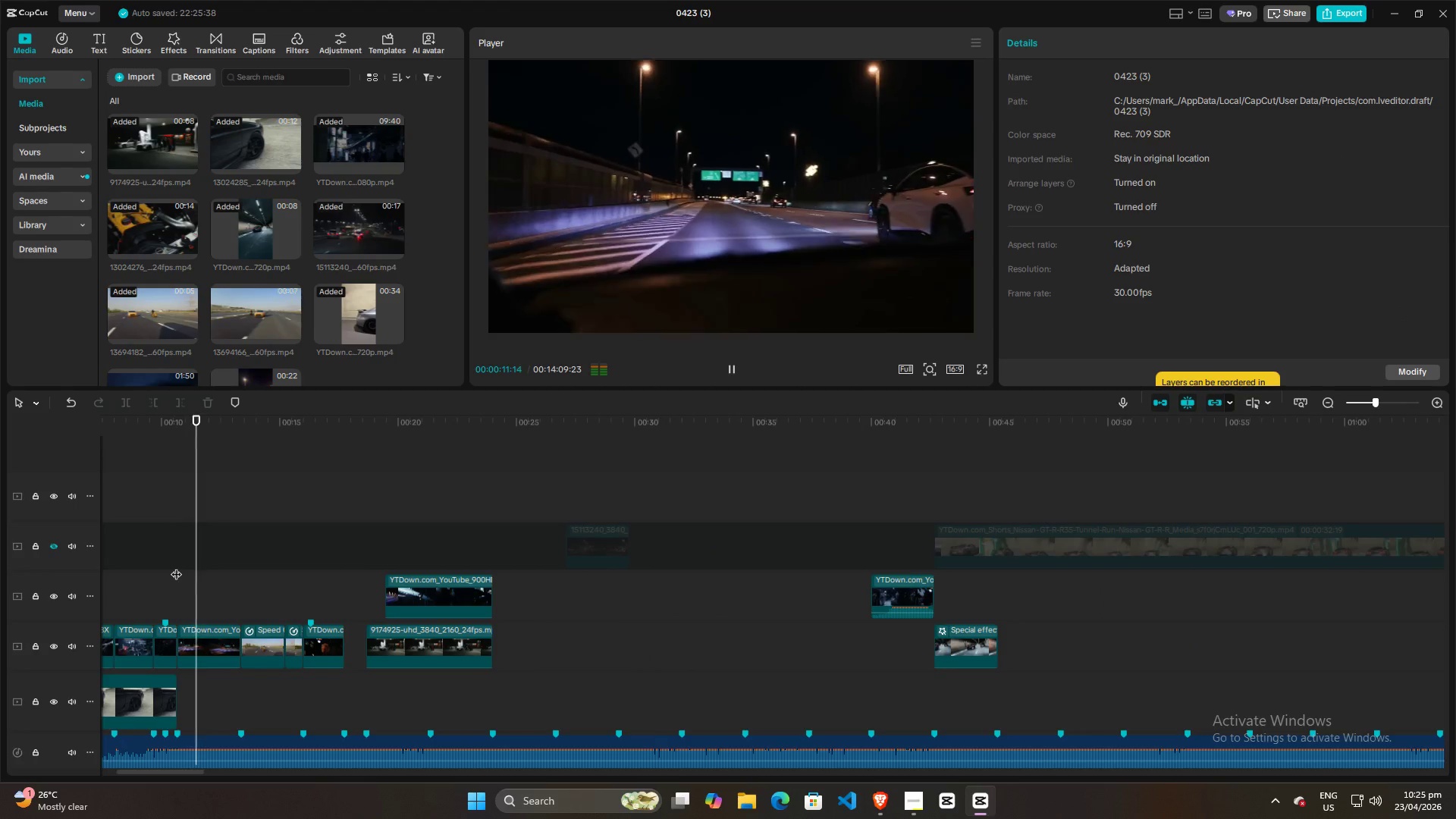 
scroll: coordinate [232, 576], scroll_direction: down, amount: 8.0
 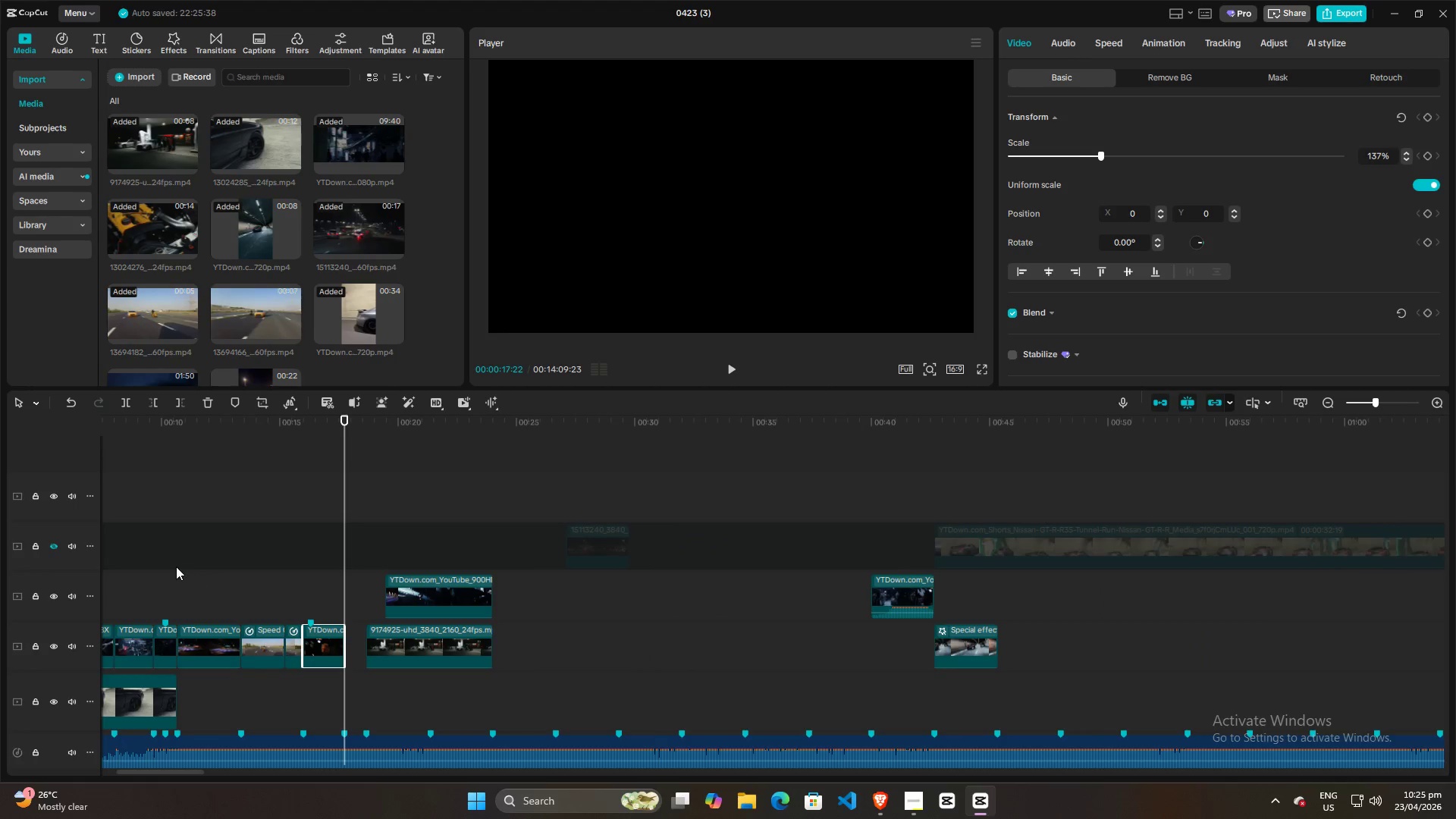 
key(Space)
 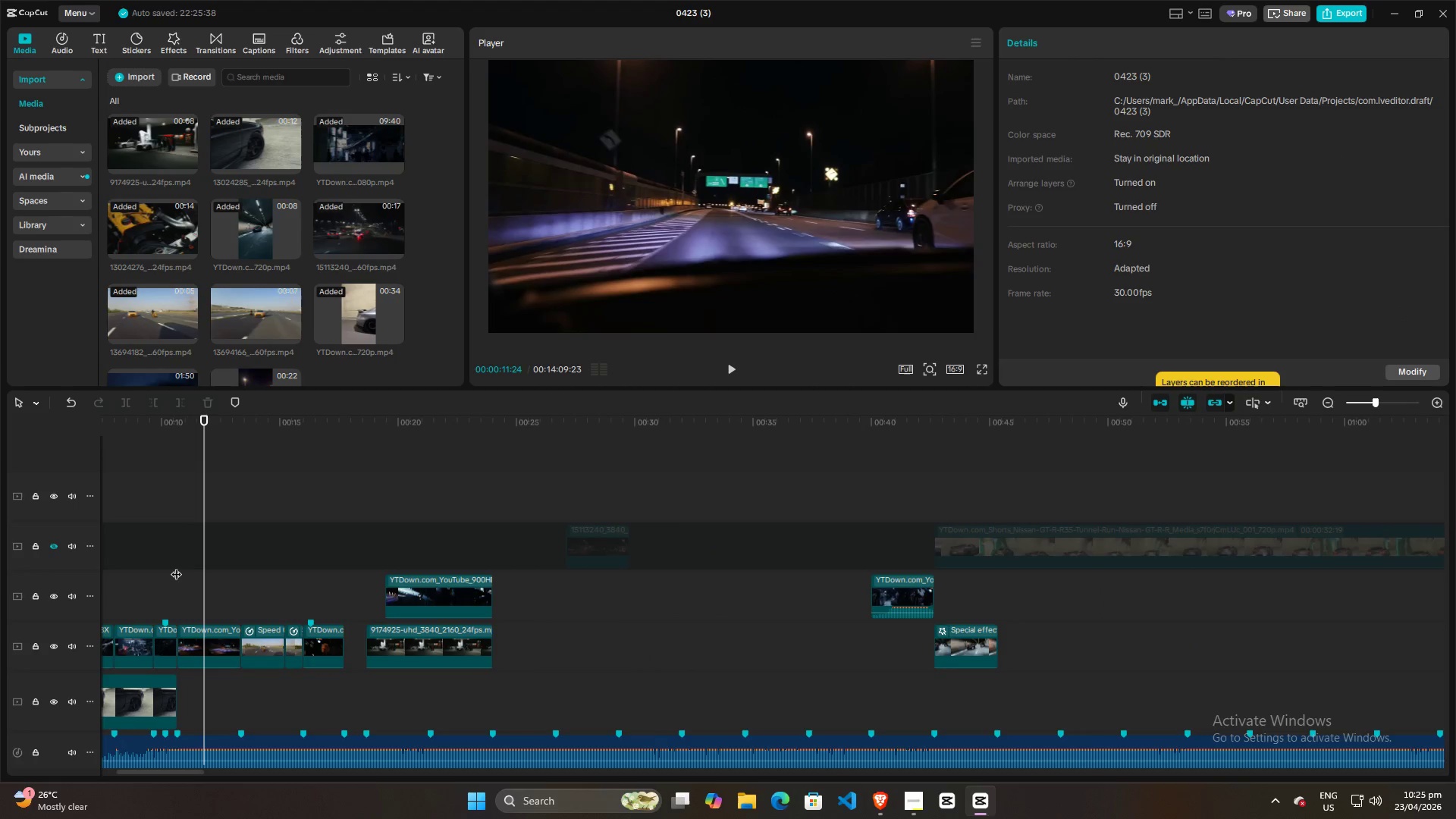 
wait(5.38)
 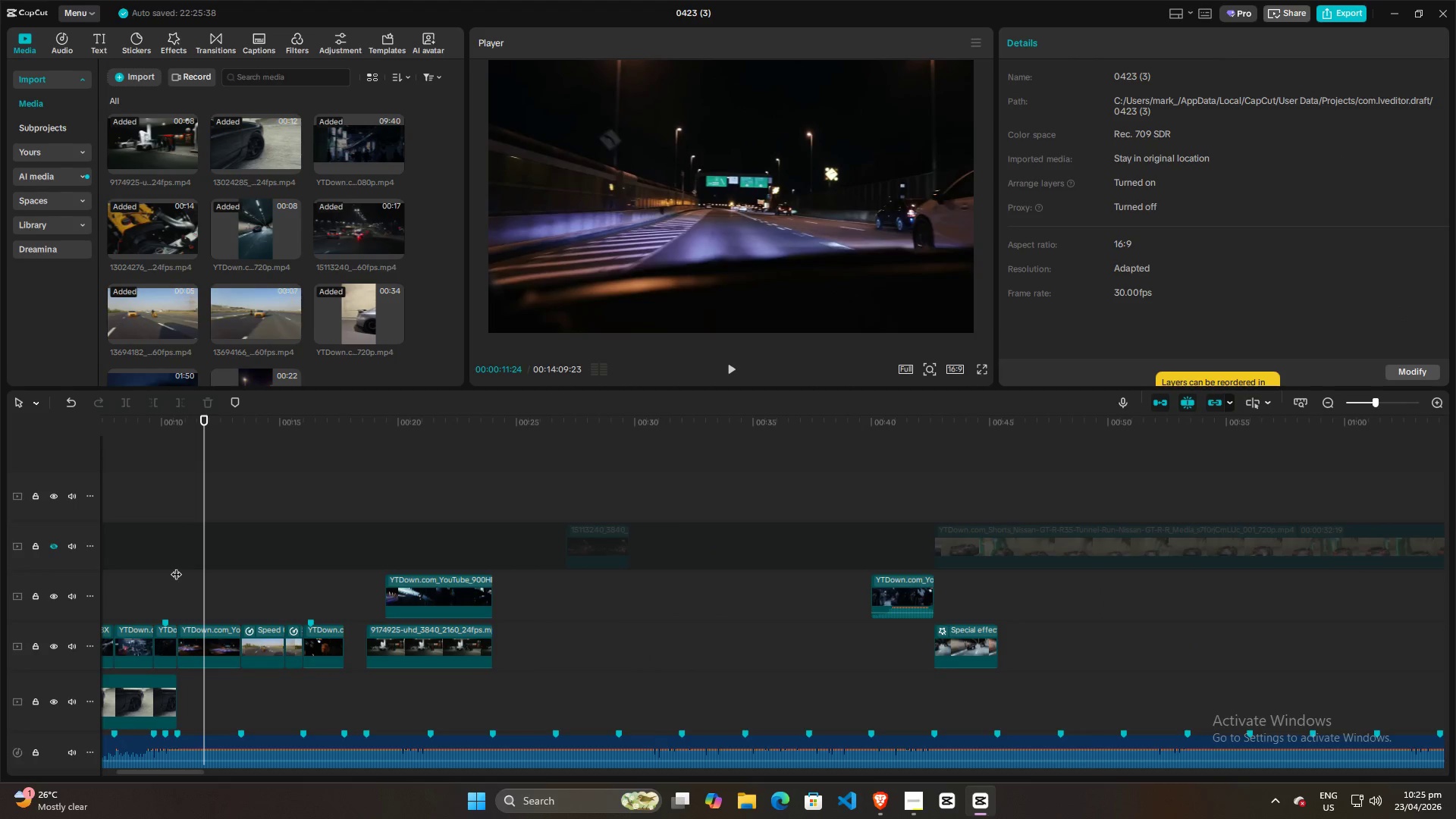 
hold_key(key=ControlLeft, duration=0.66)
 